 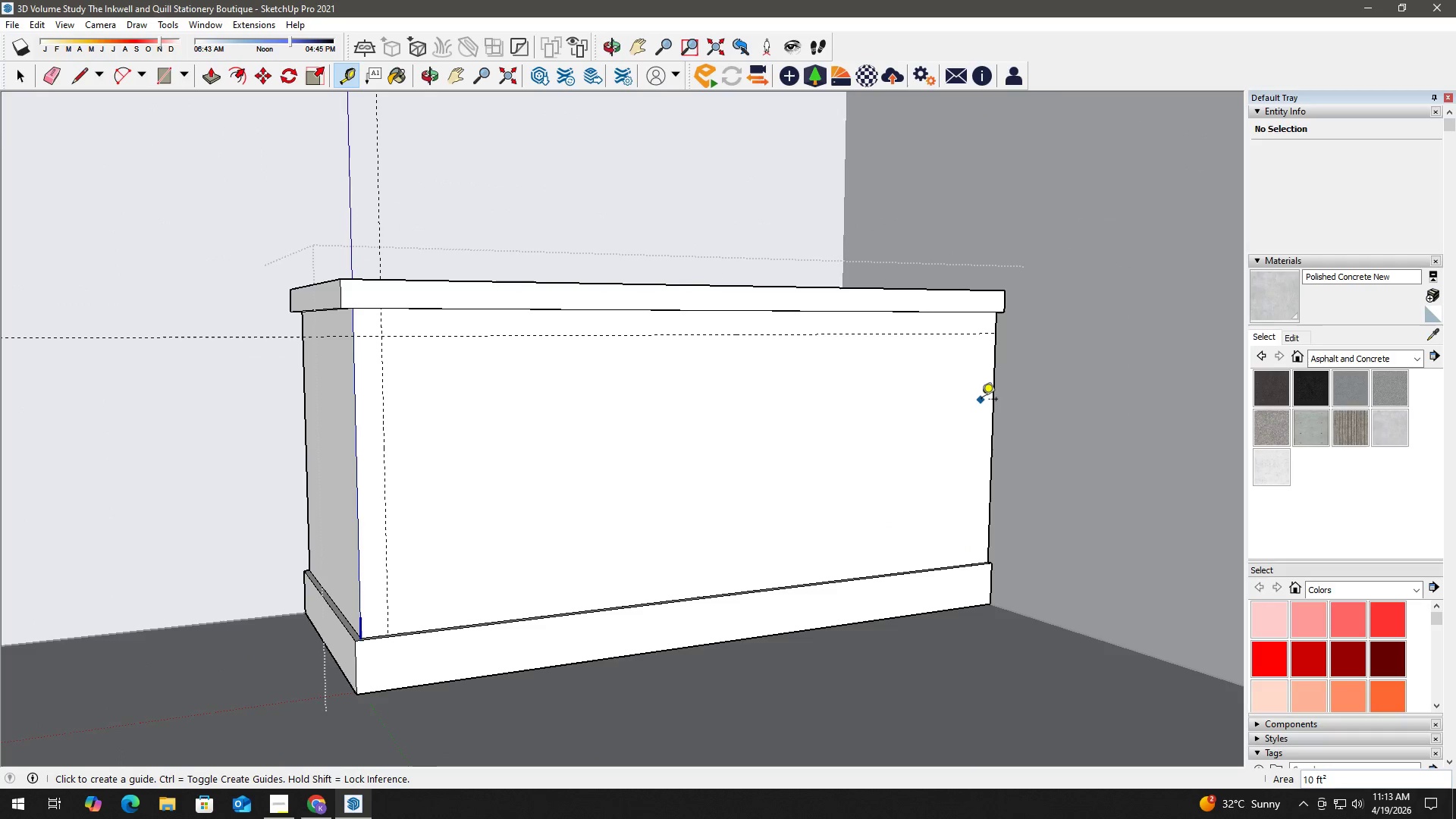 
key(2)
 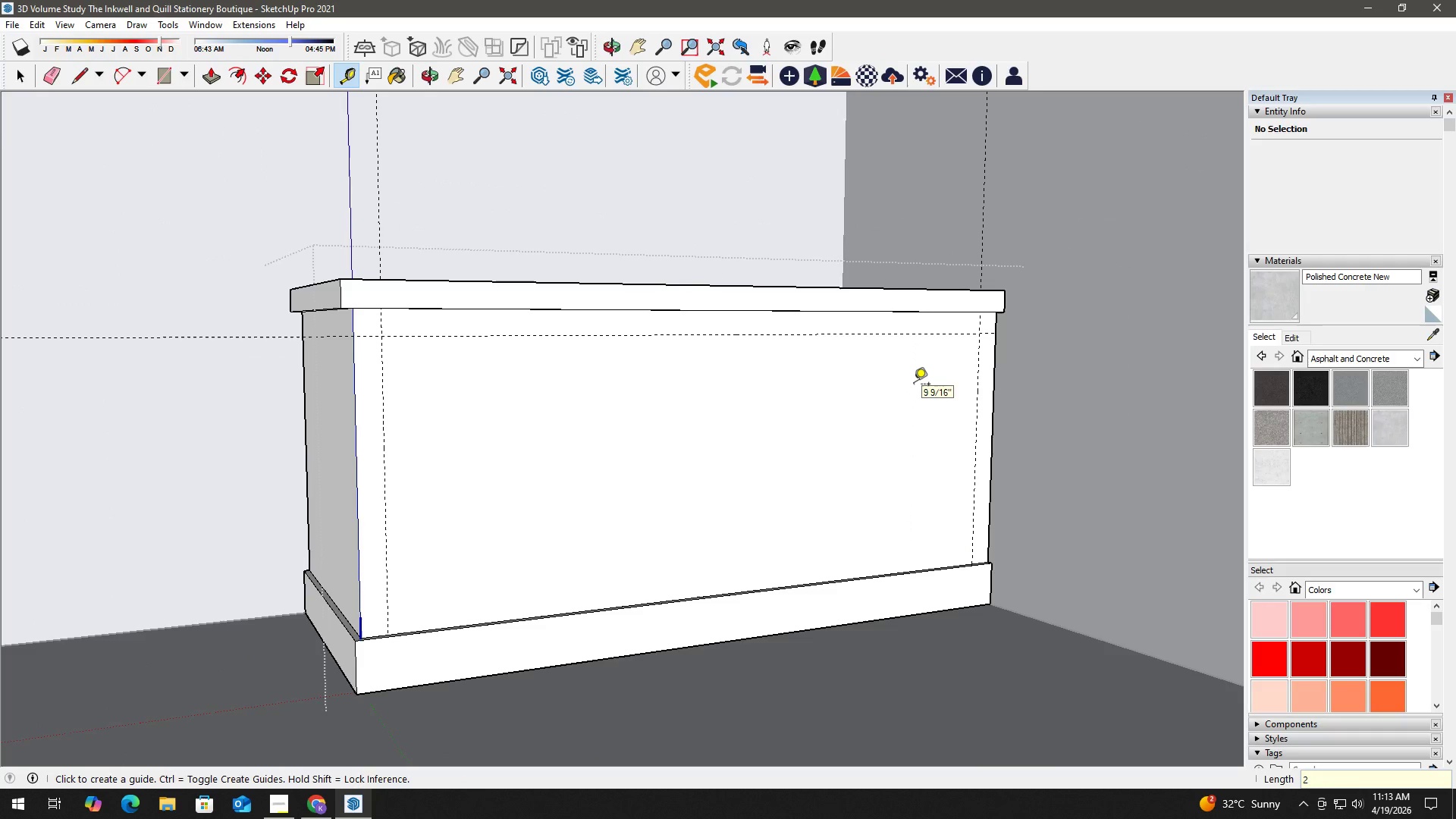 
key(NumpadEnter)
 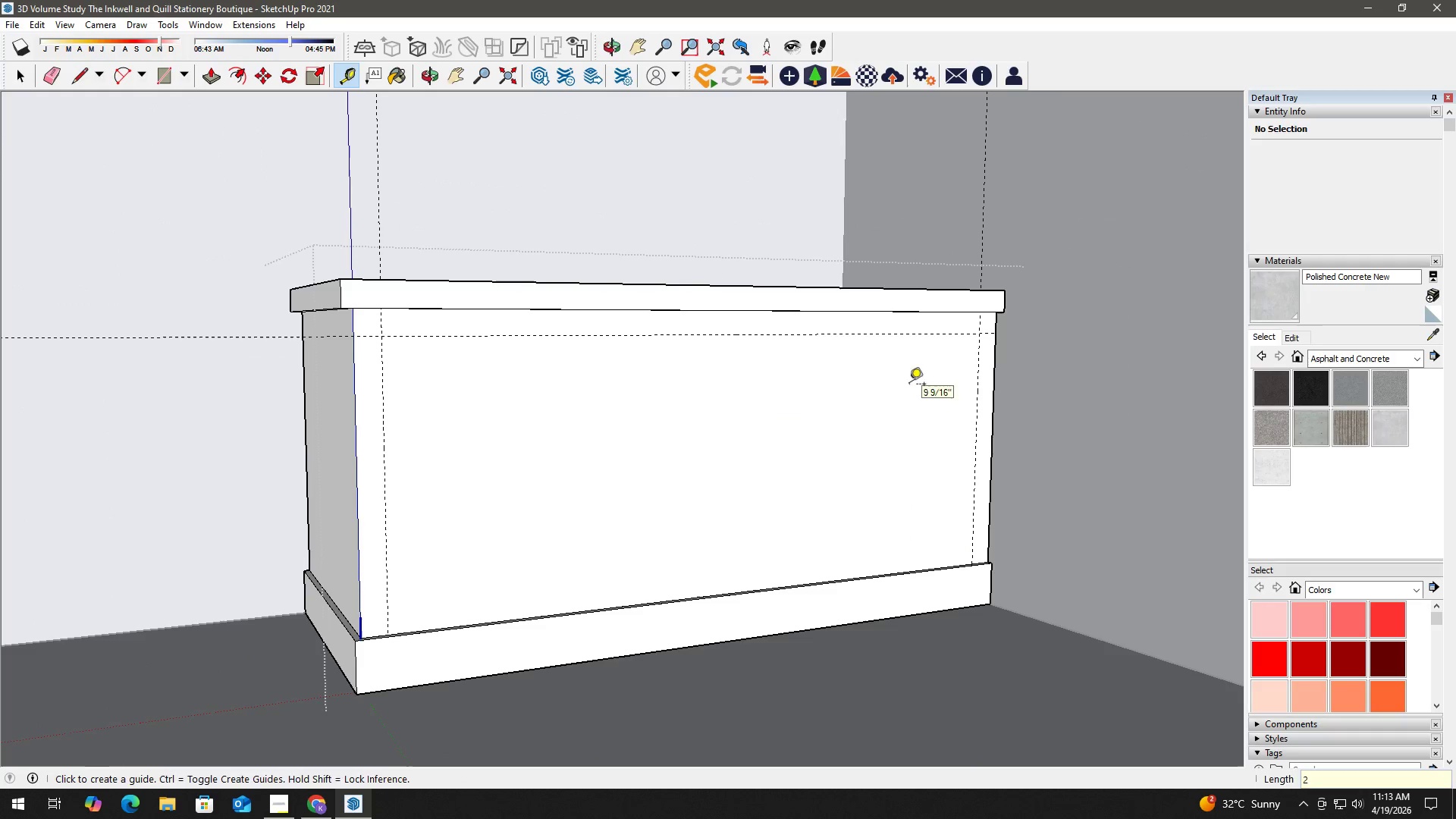 
key(Space)
 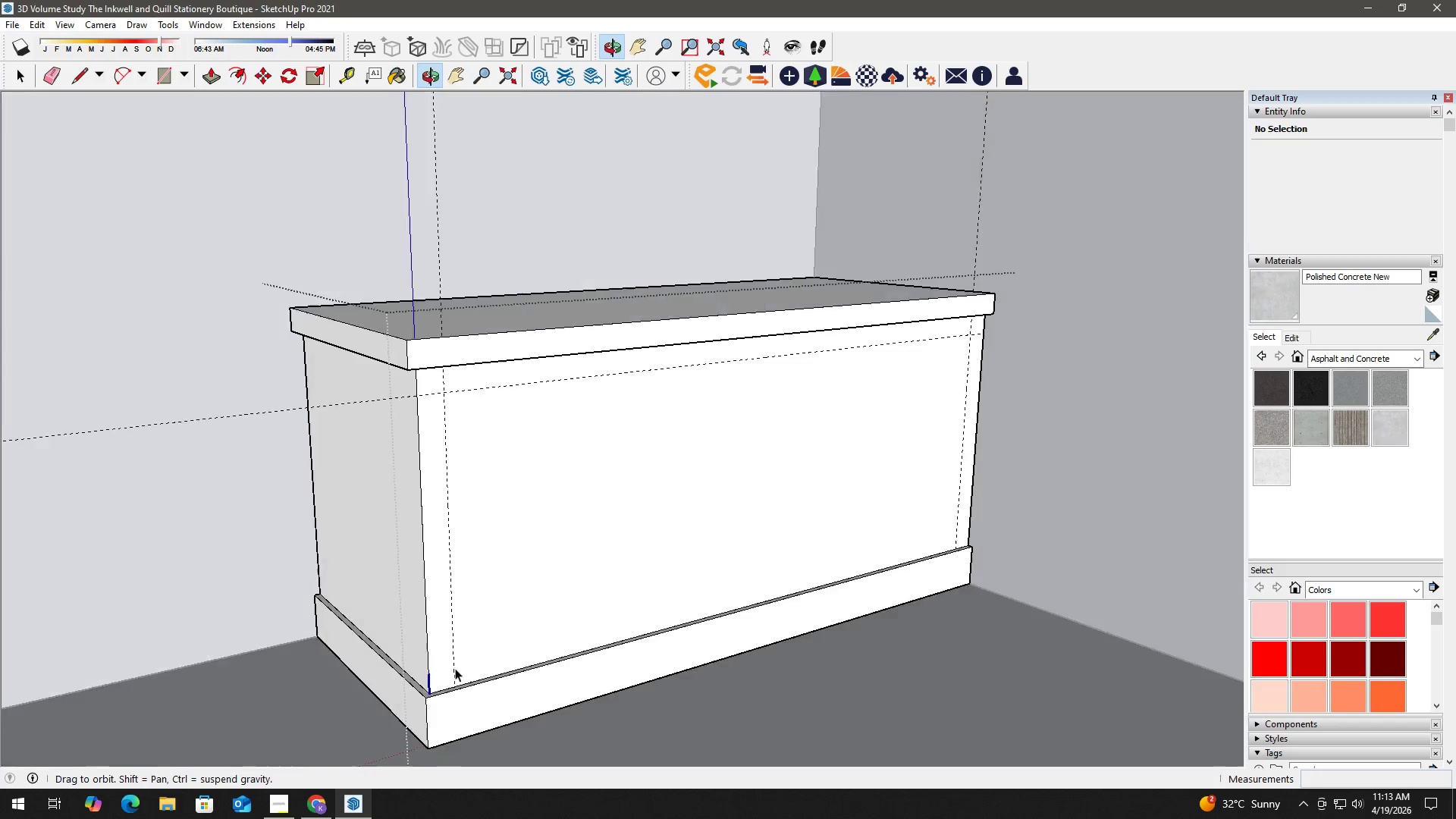 
key(T)
 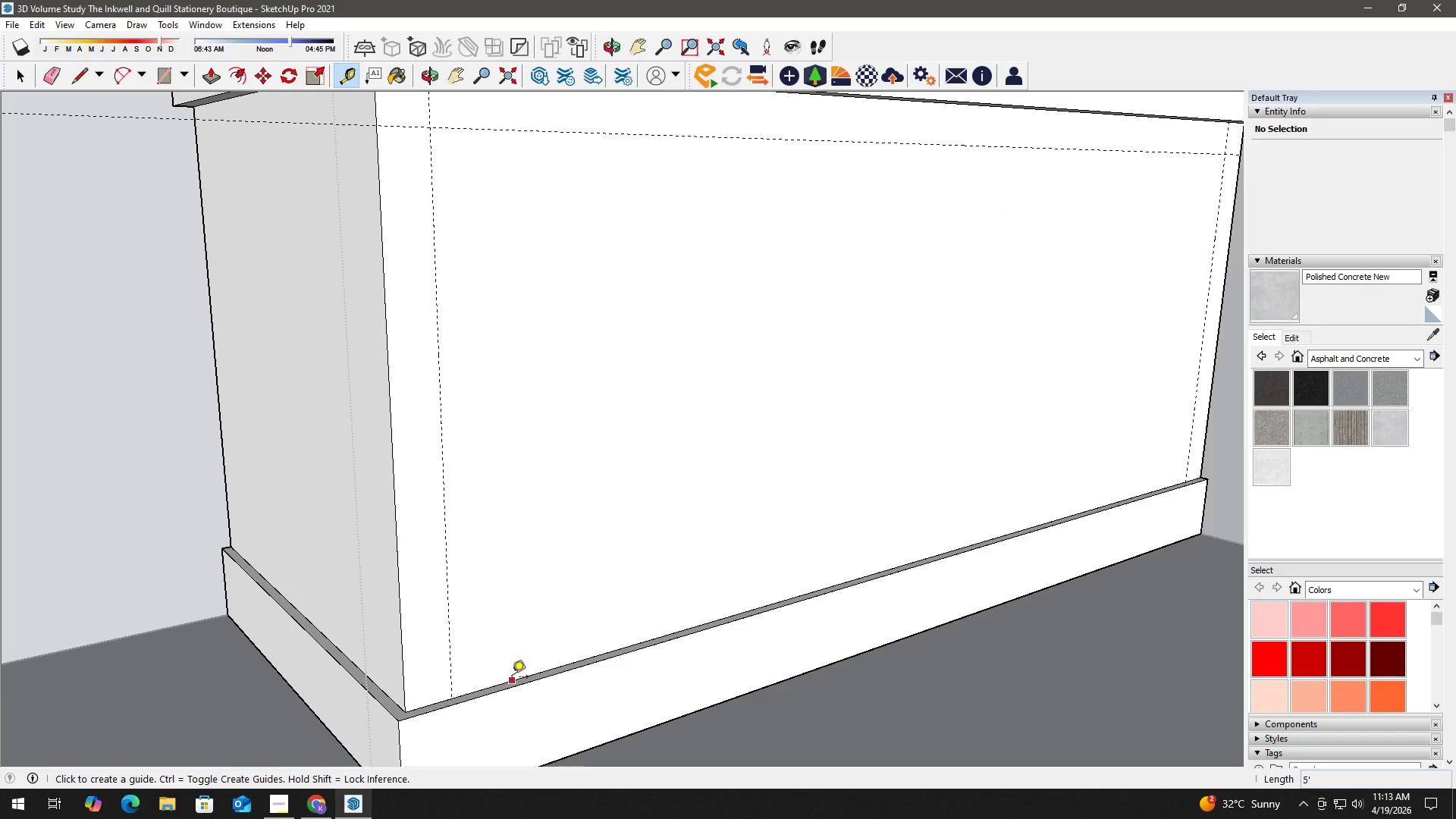 
scroll: coordinate [497, 690], scroll_direction: up, amount: 6.0
 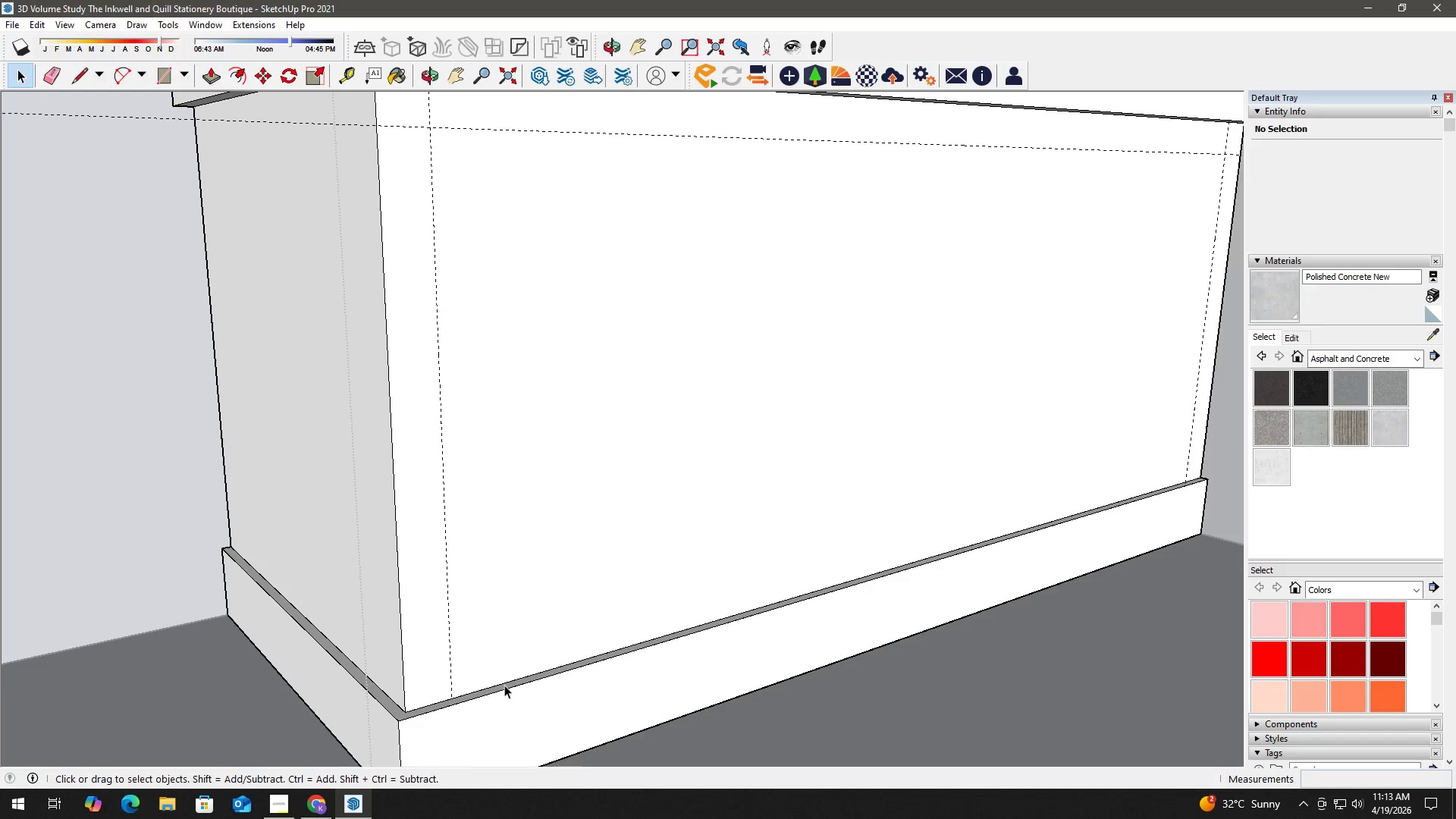 
left_click_drag(start_coordinate=[513, 678], to_coordinate=[513, 673])
 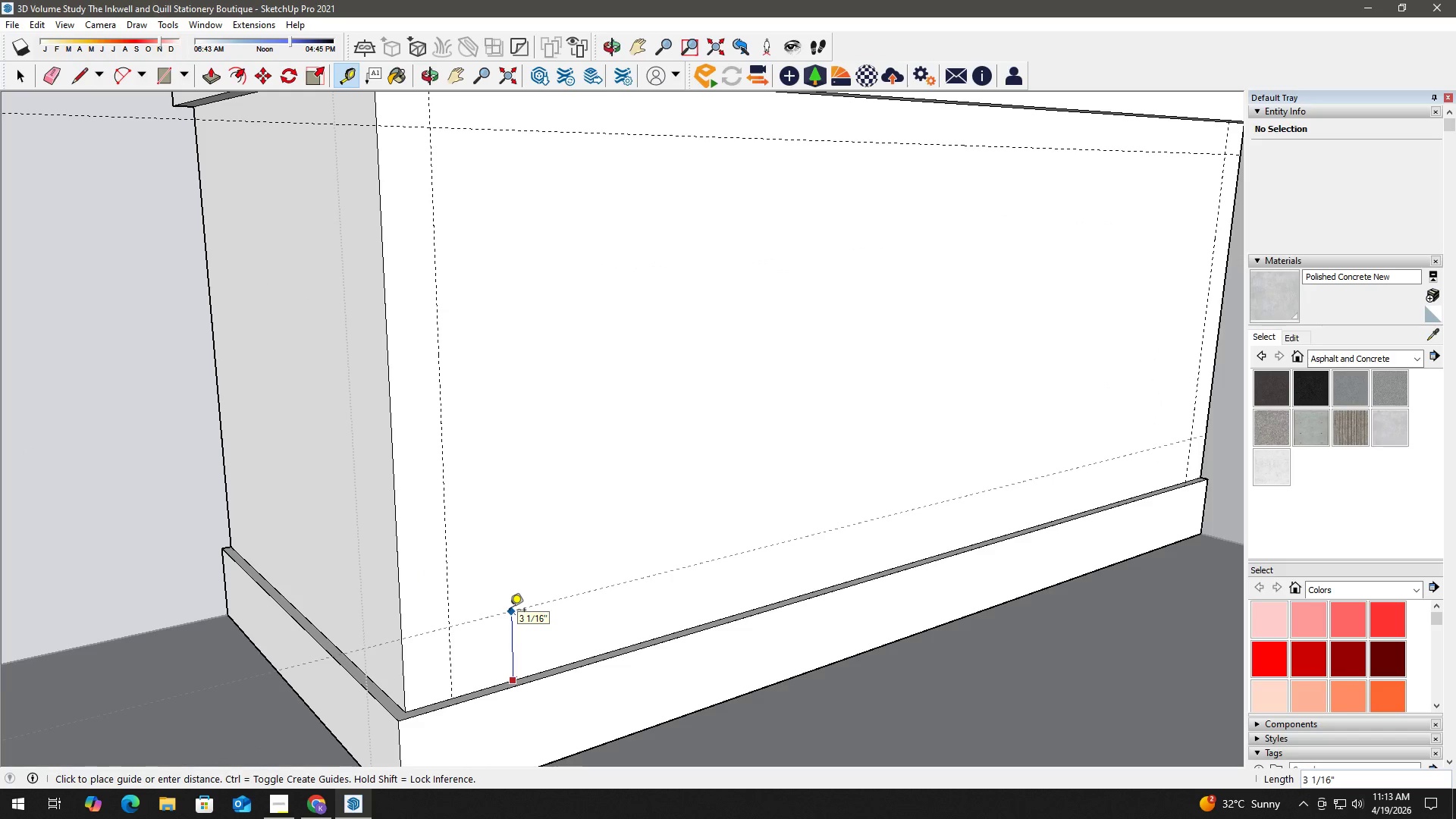 
key(Numpad2)
 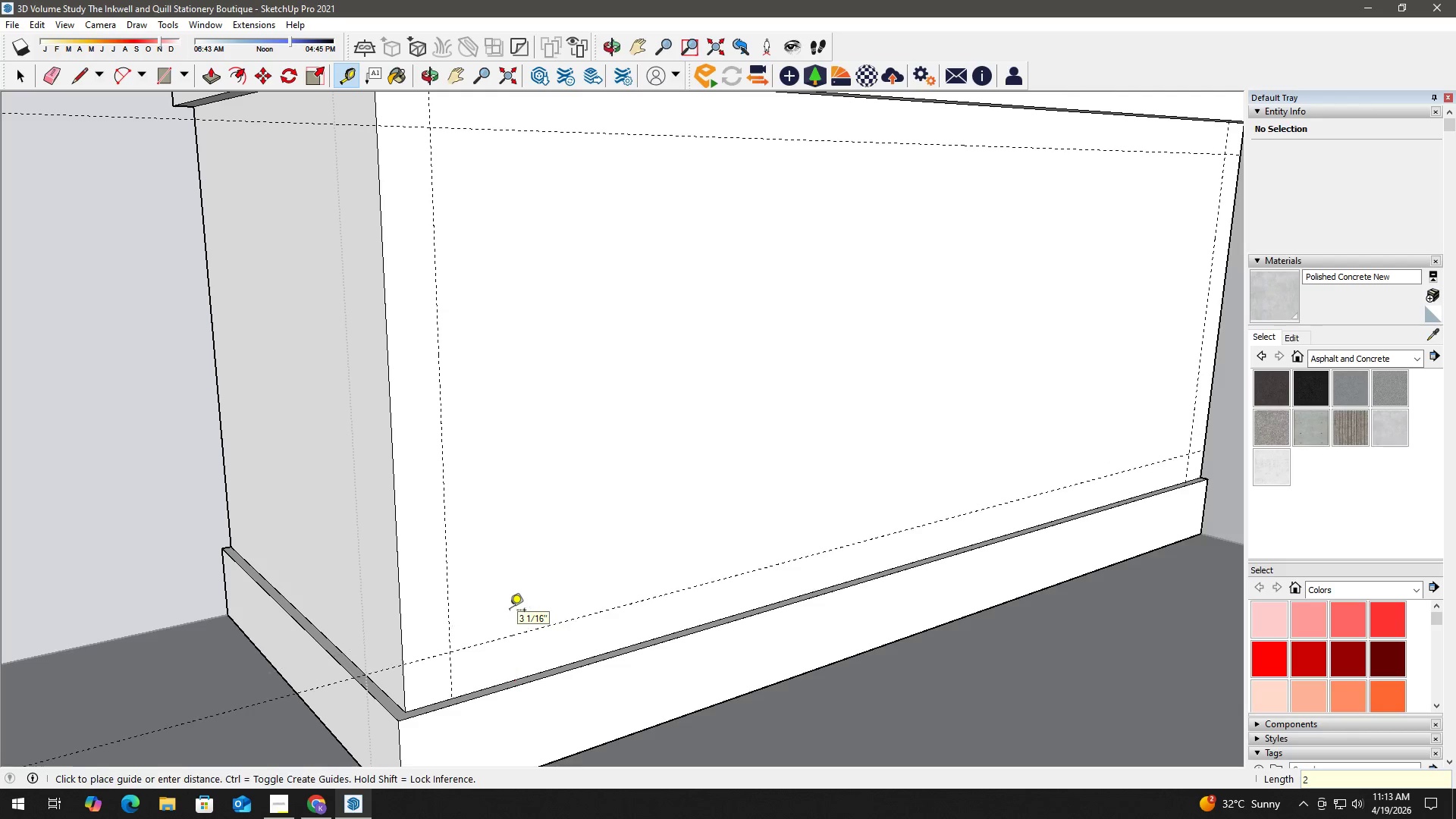 
key(NumpadEnter)
 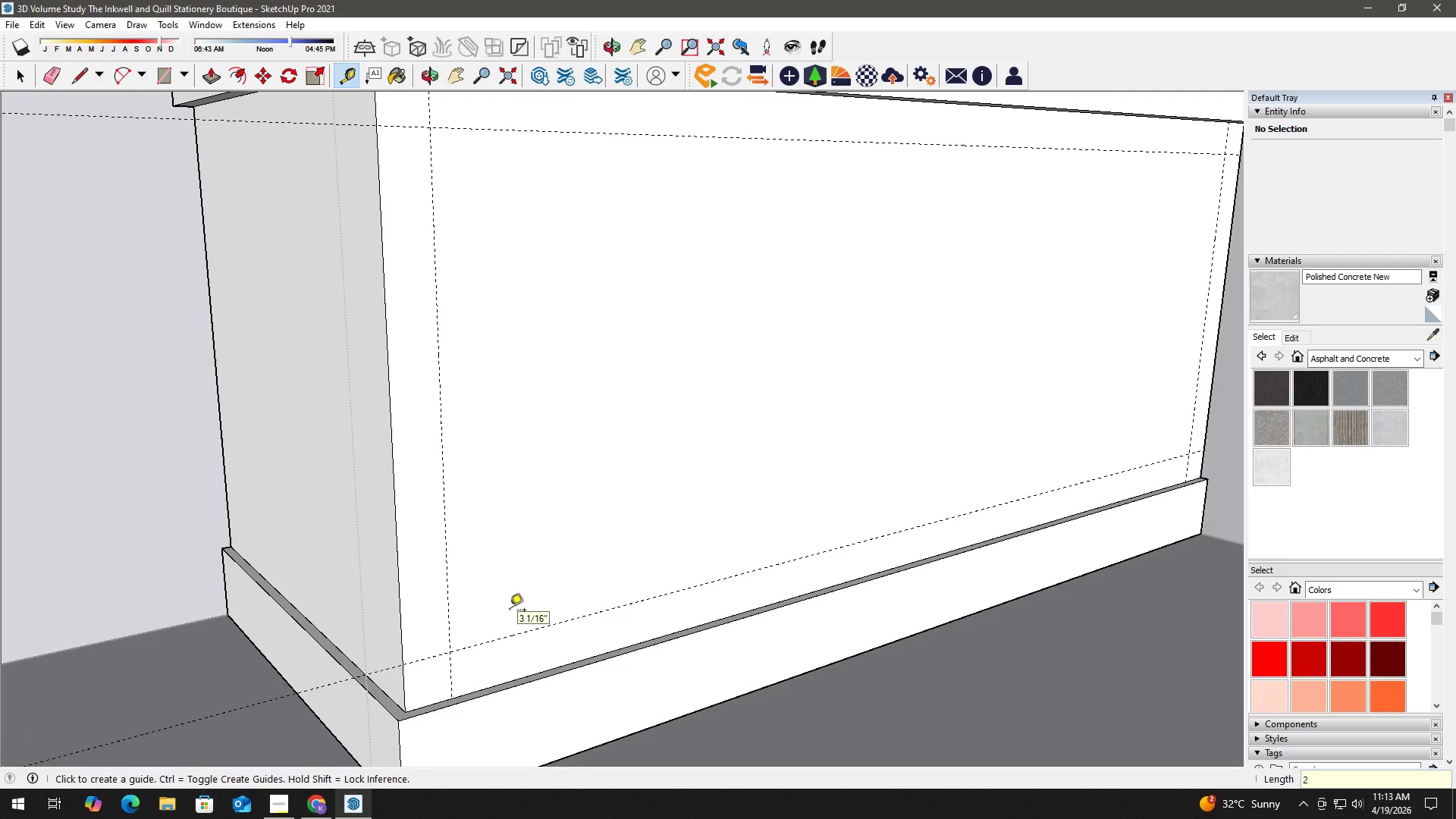 
key(Space)
 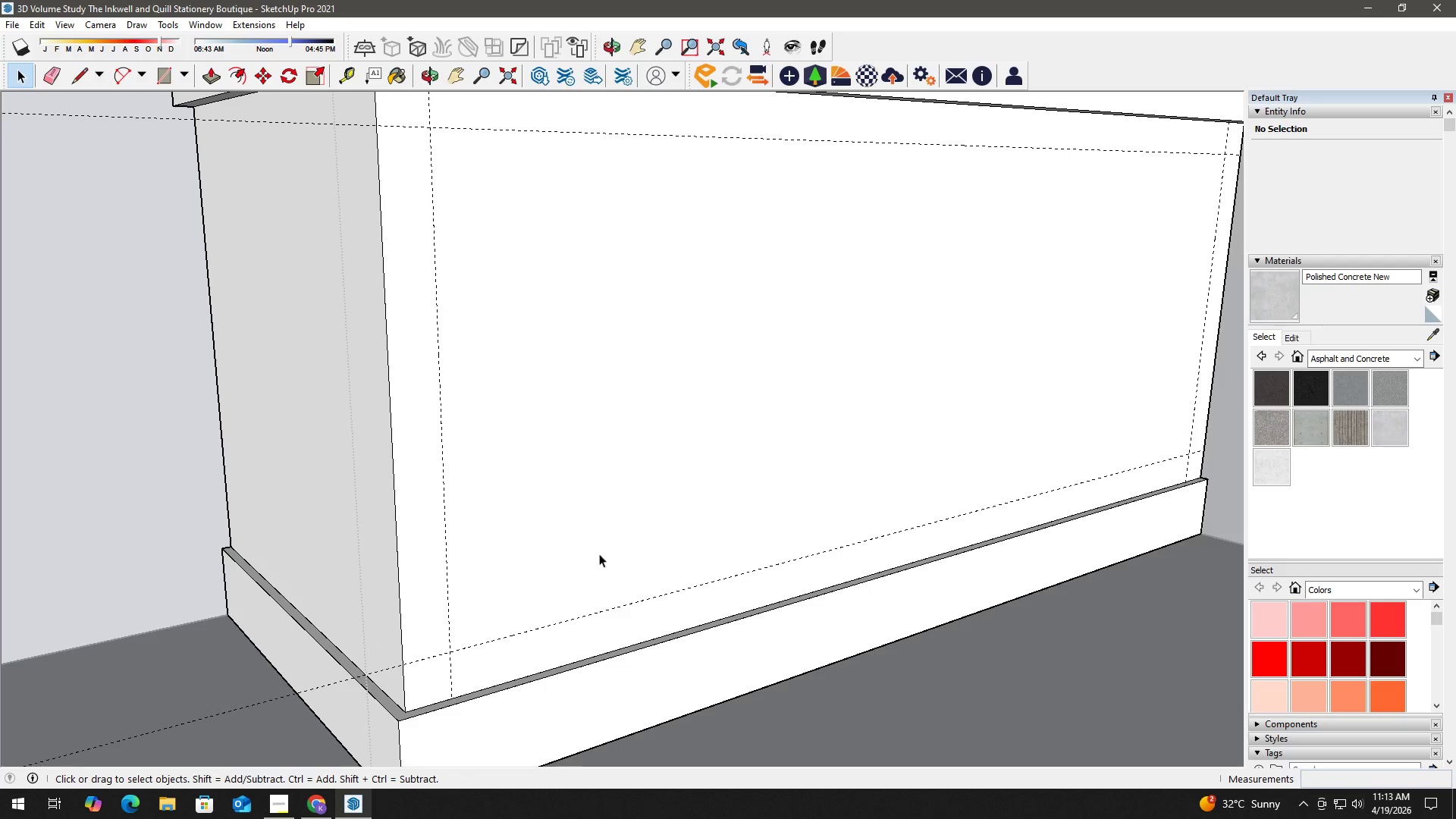 
scroll: coordinate [611, 519], scroll_direction: down, amount: 3.0
 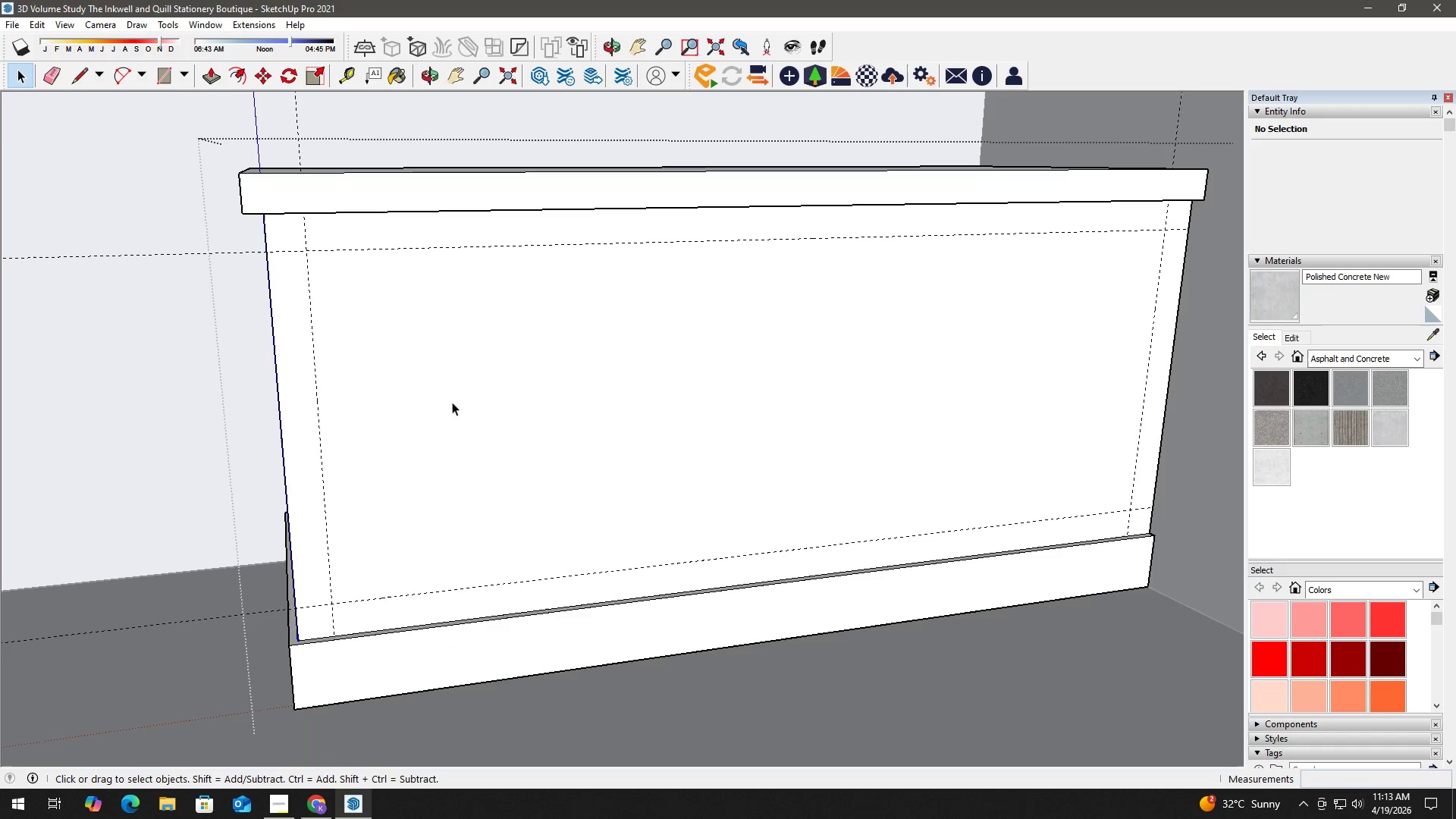 
key(T)
 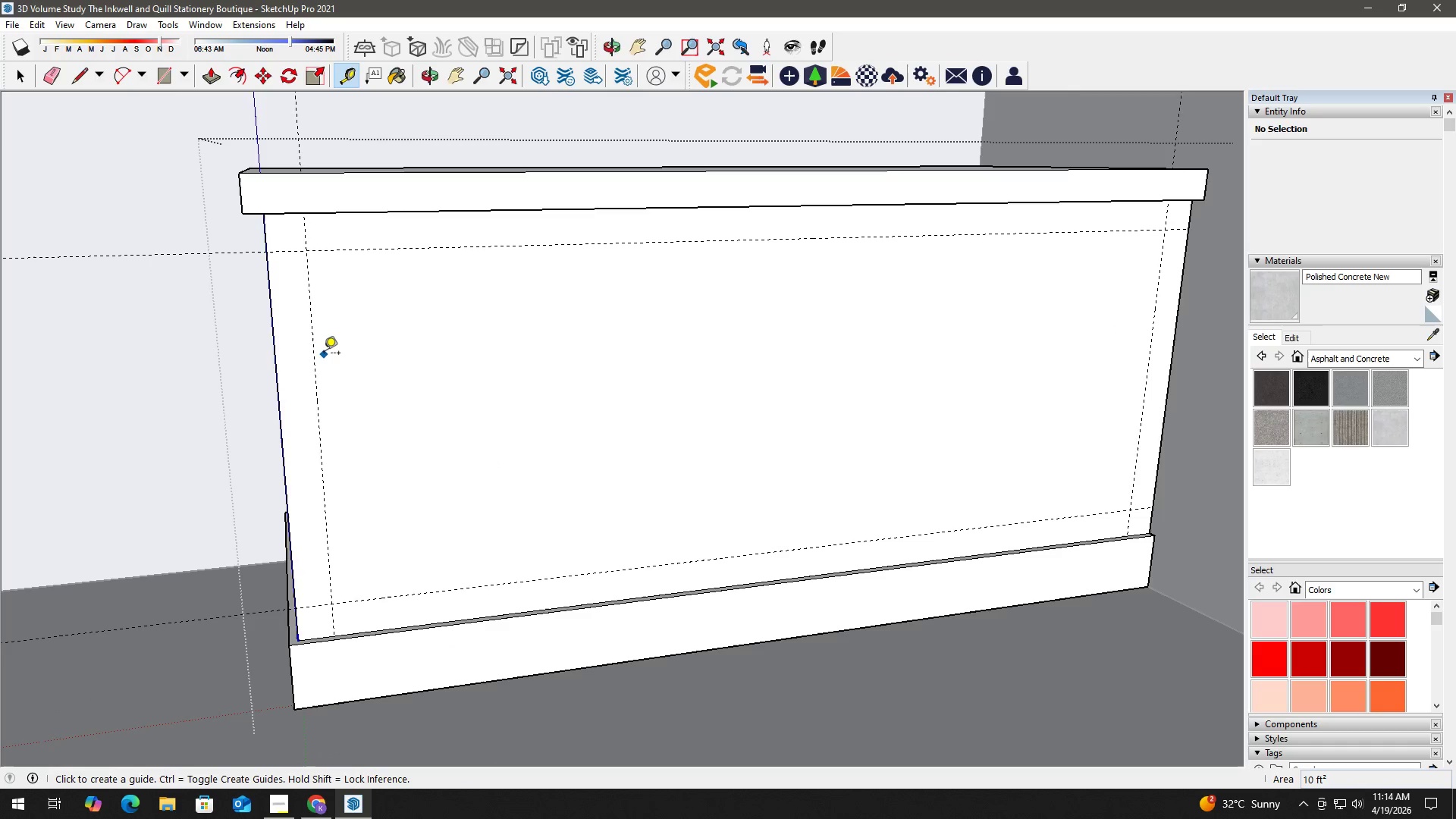 
mouse_move([310, 342])
 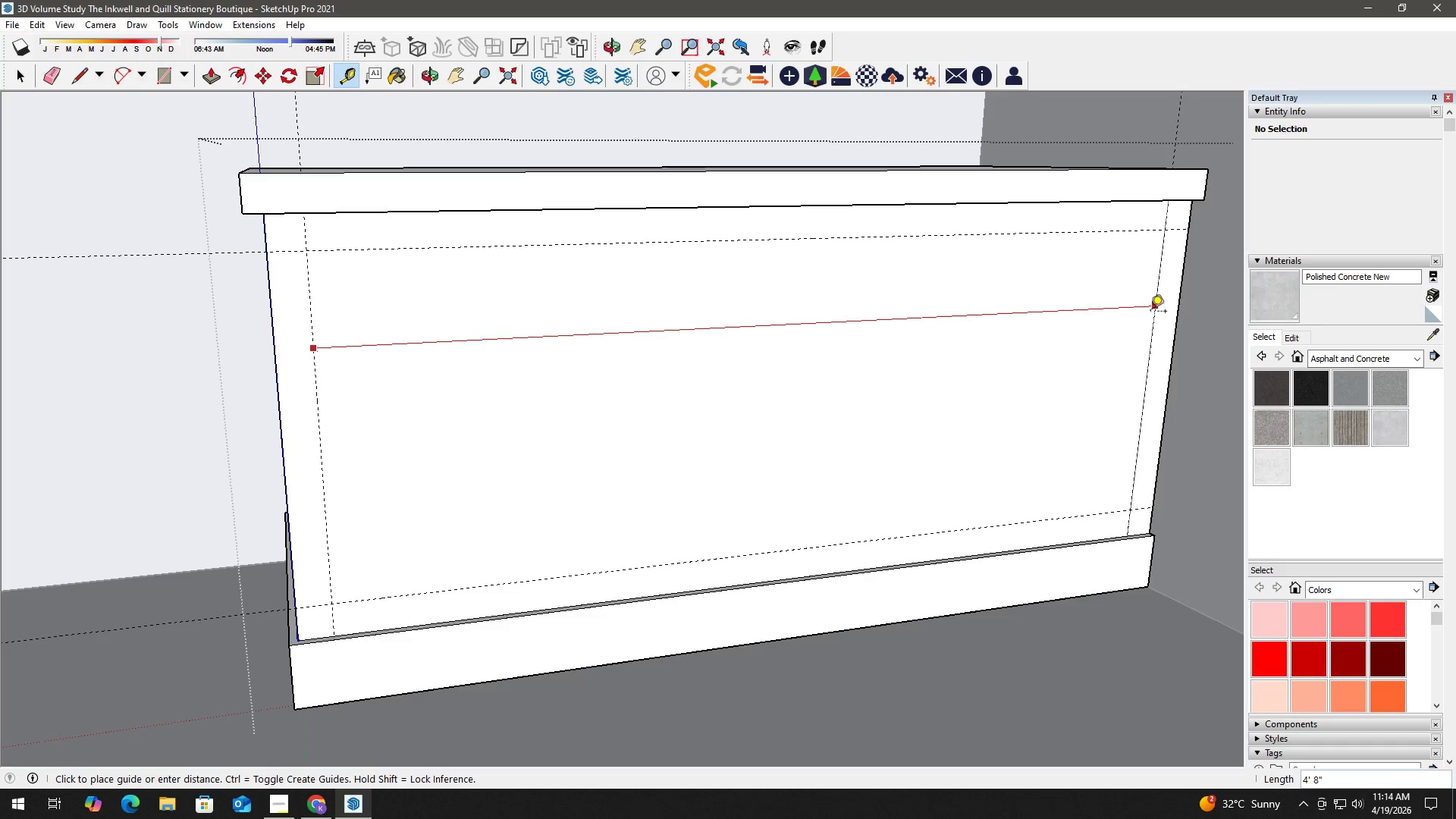 
scroll: coordinate [692, 130], scroll_direction: up, amount: 2.0
 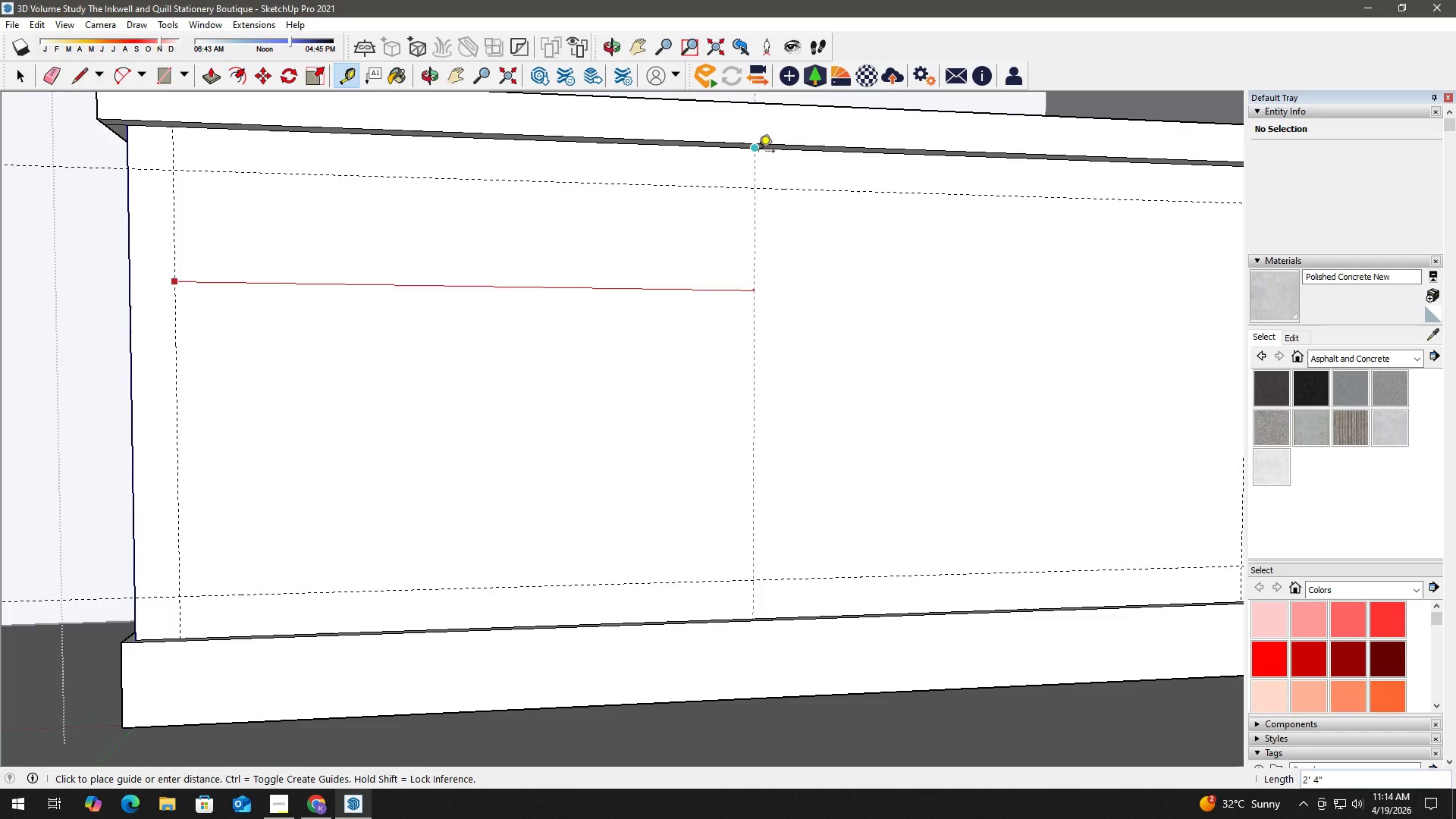 
key(Space)
 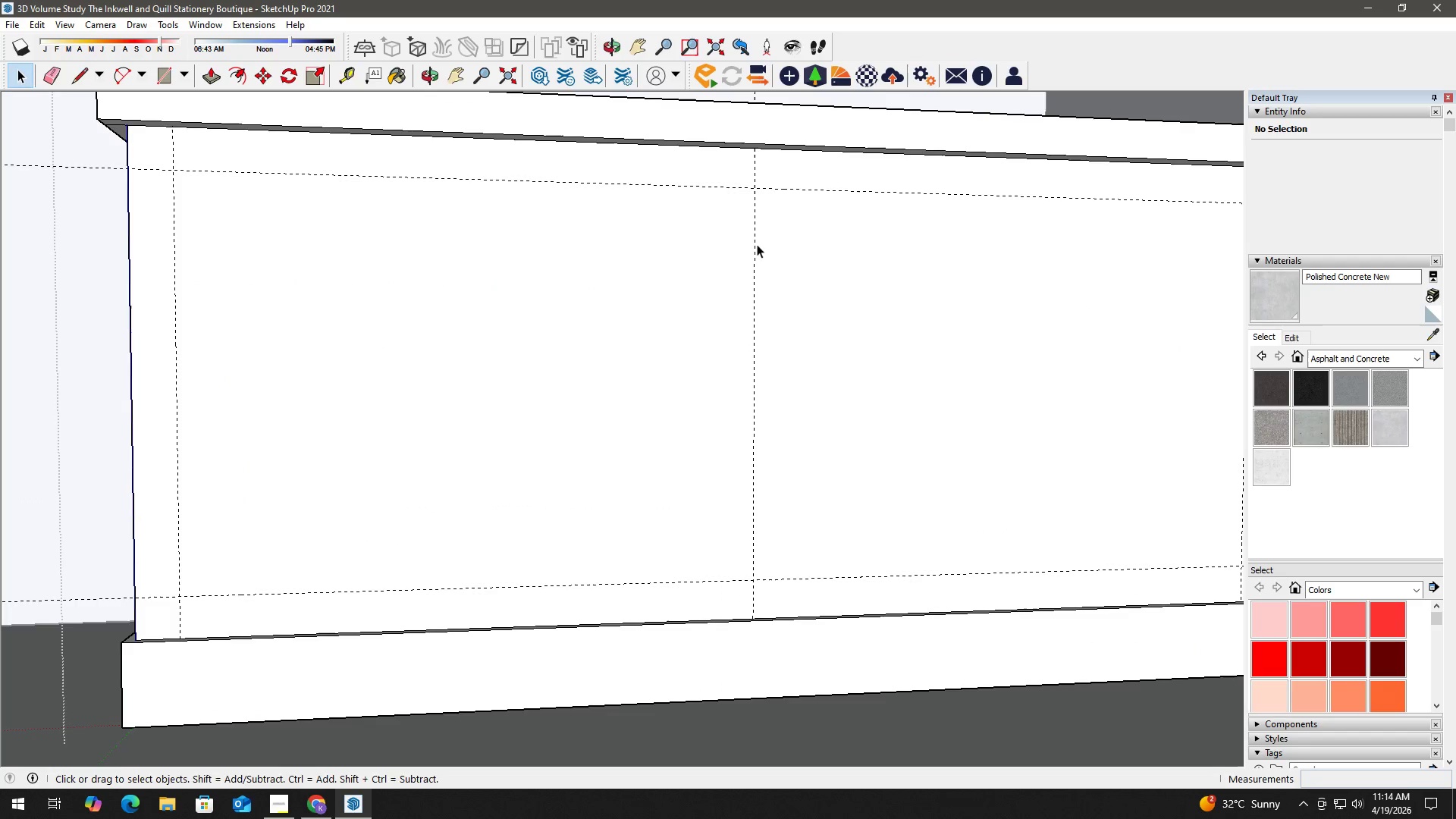 
key(T)
 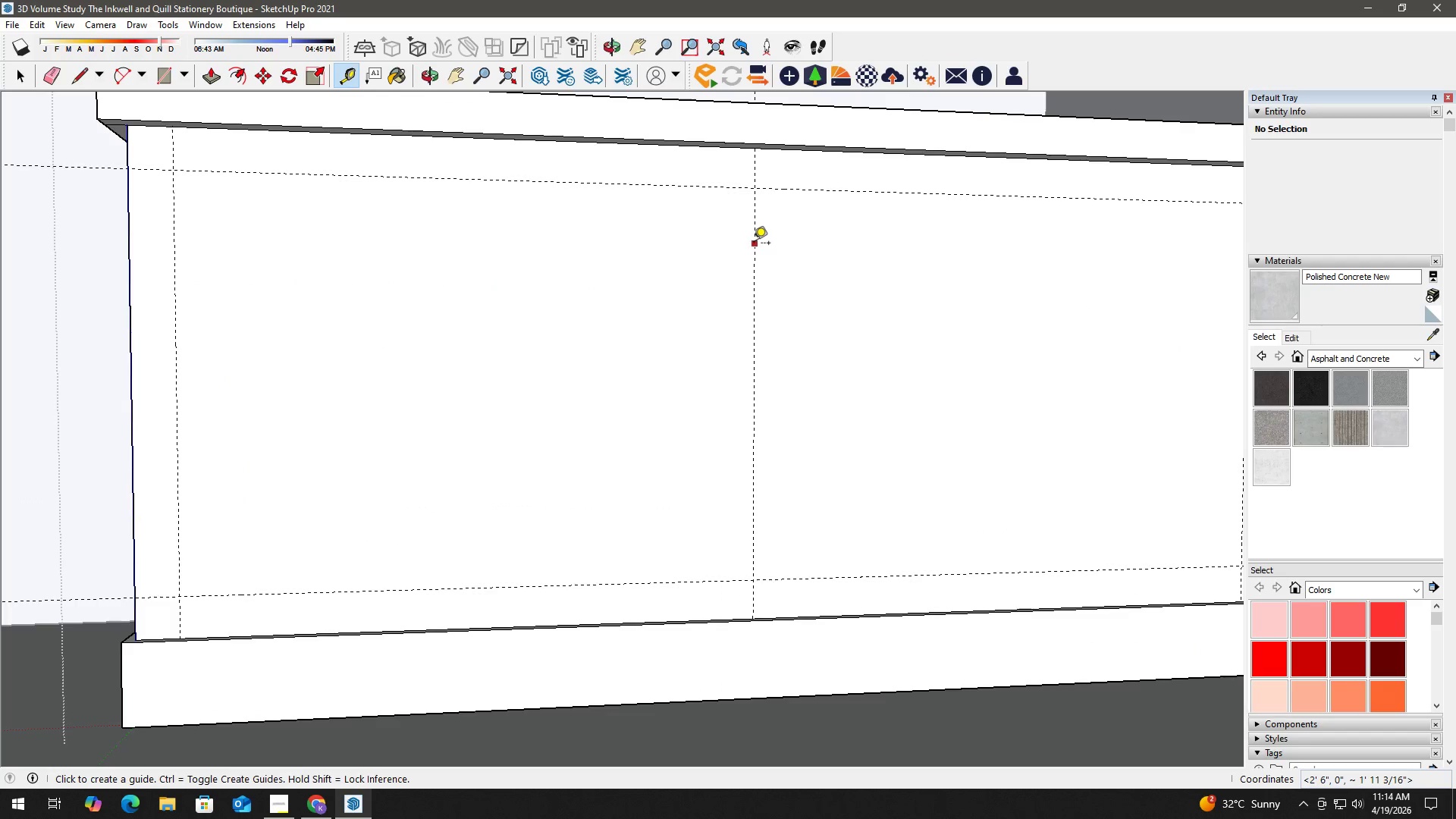 
left_click([754, 244])
 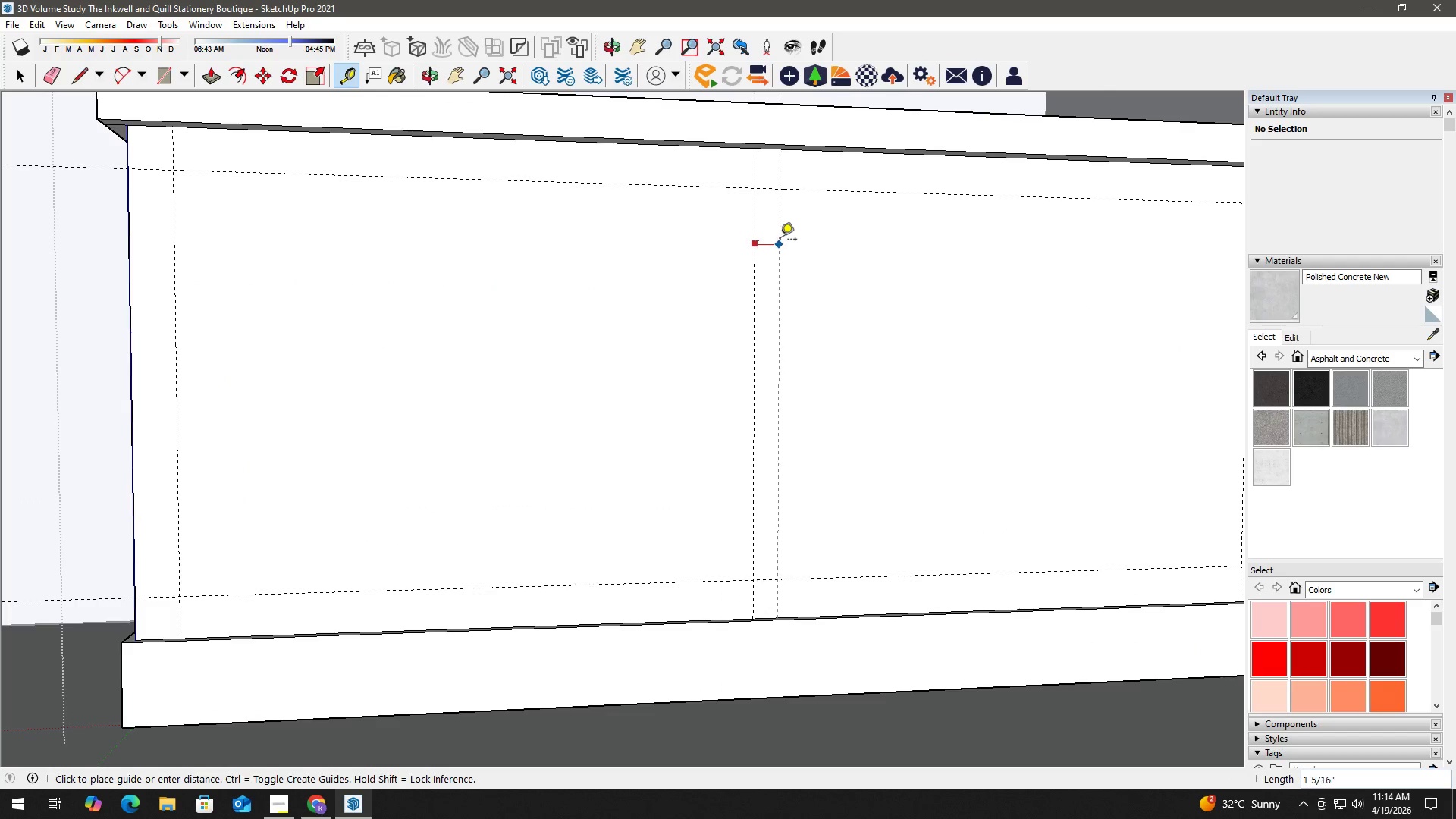 
key(1)
 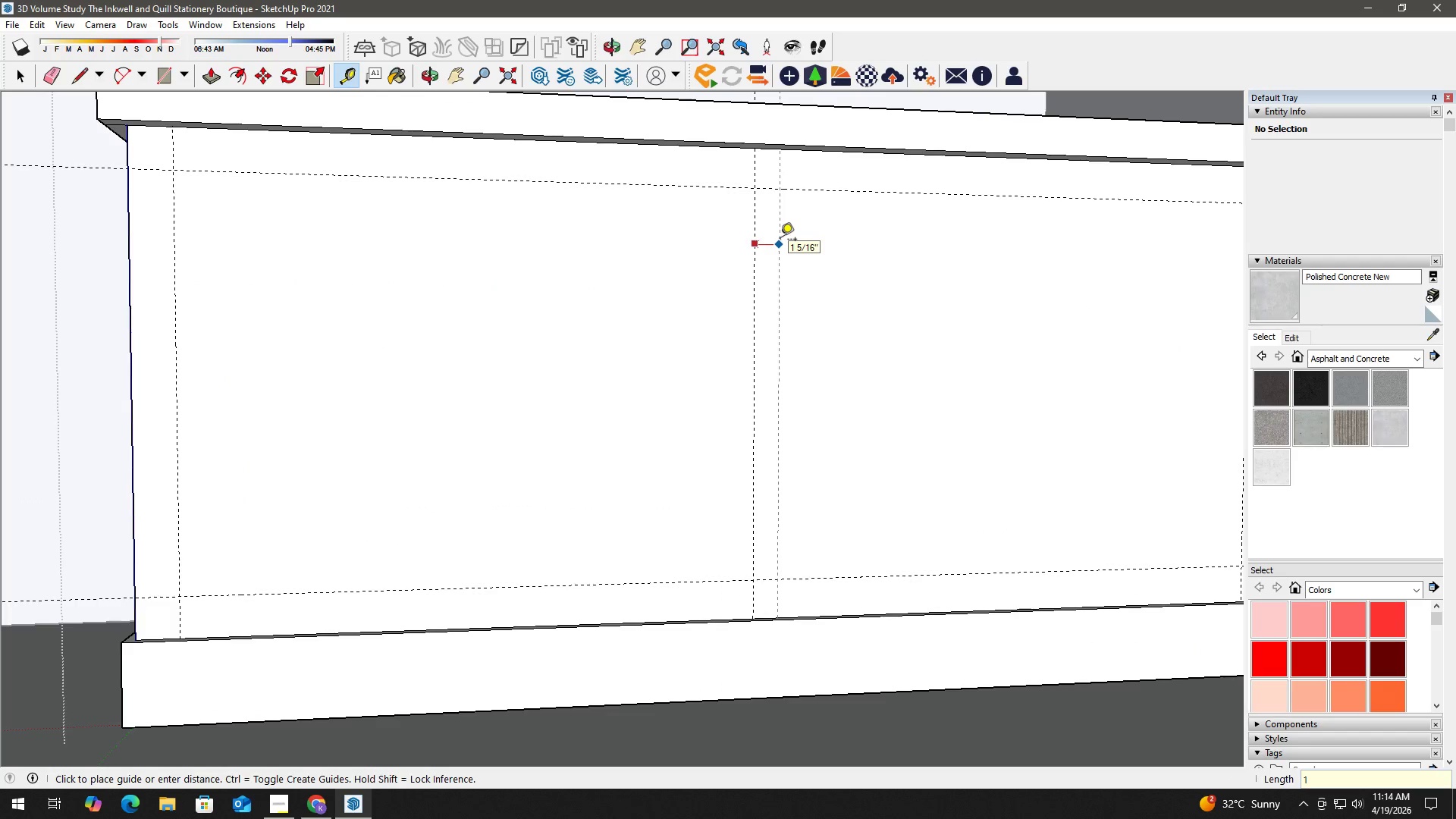 
key(Space)
 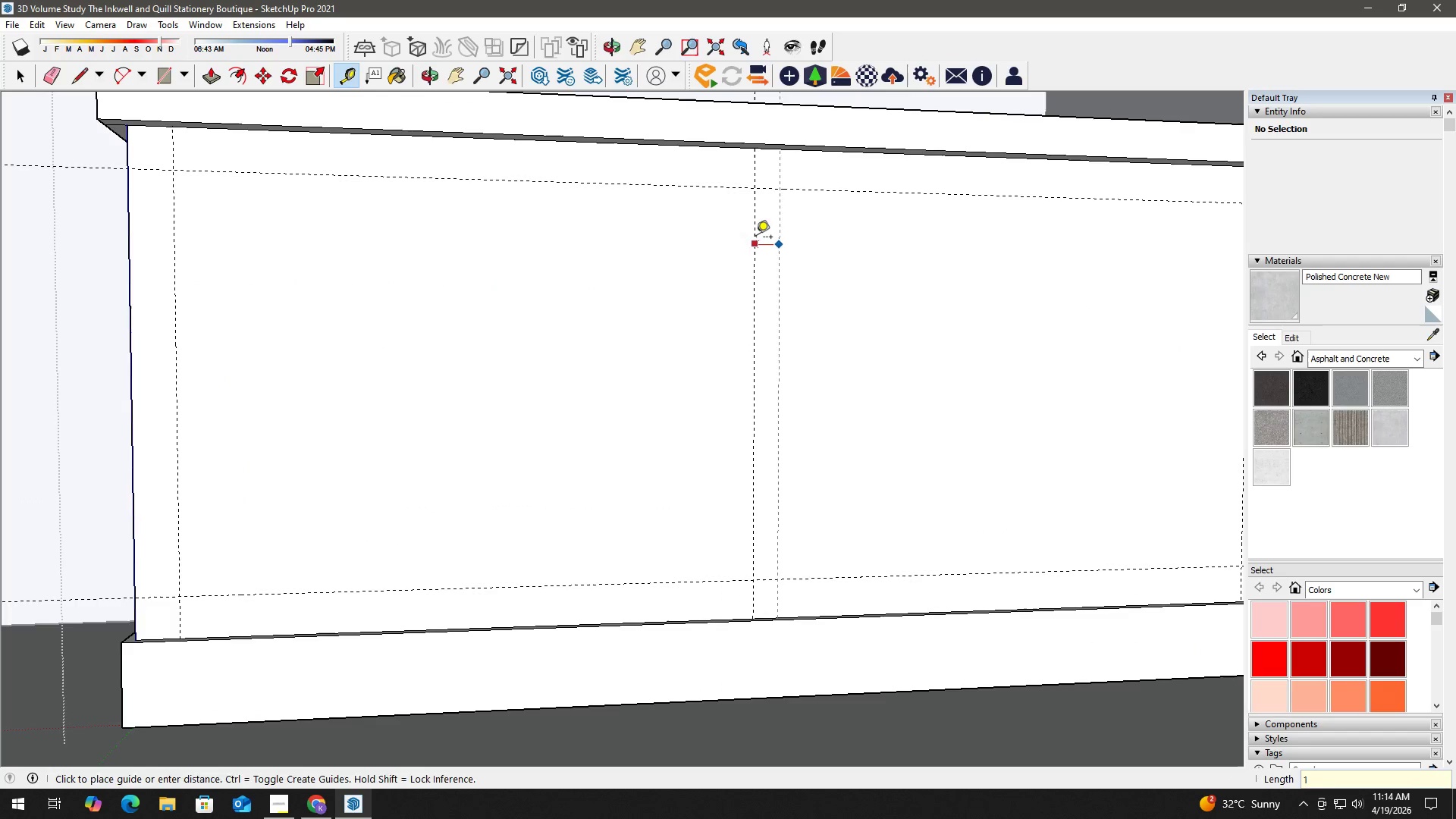 
type(tt)
 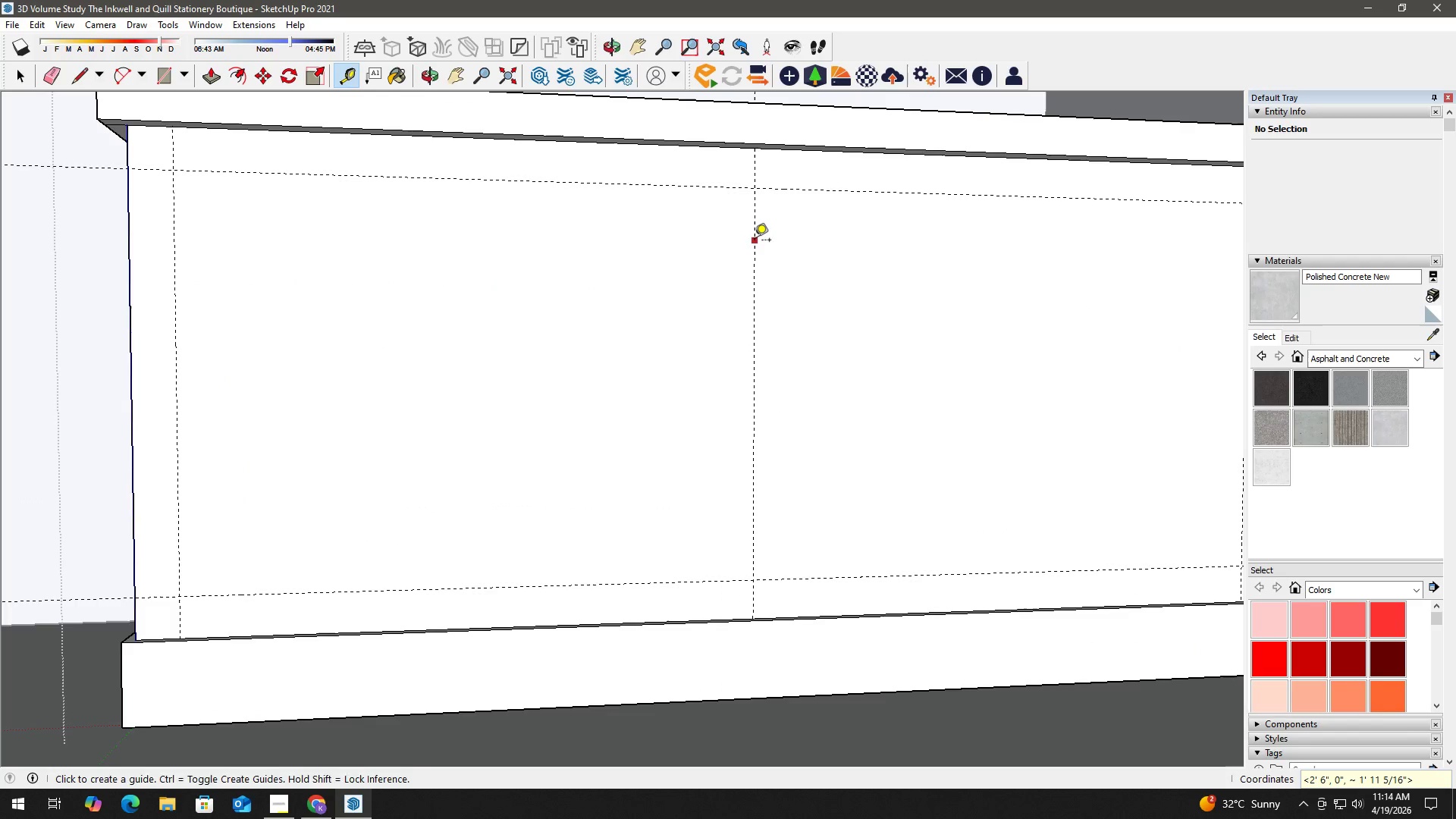 
left_click([755, 241])
 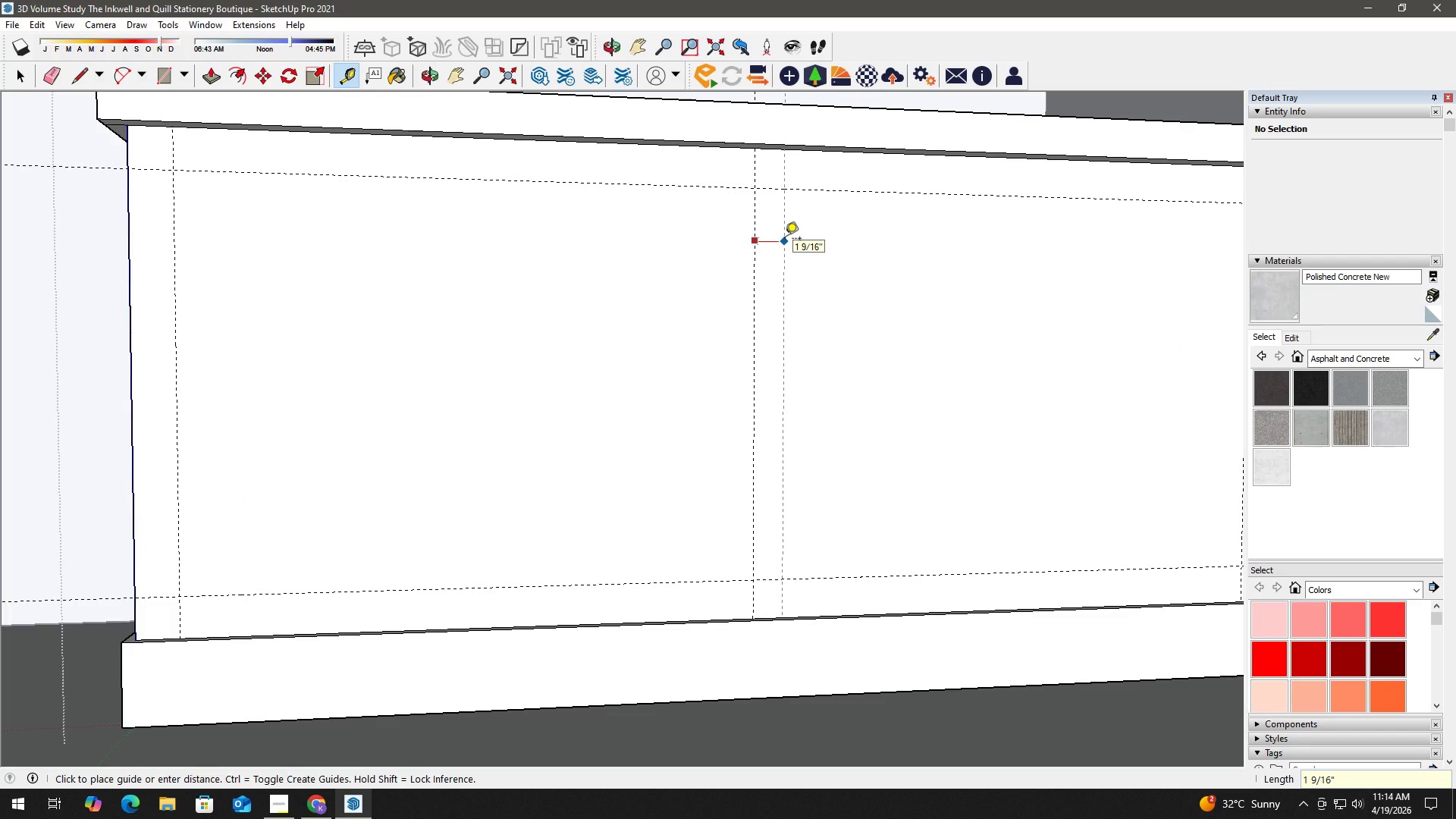 
key(Numpad1)
 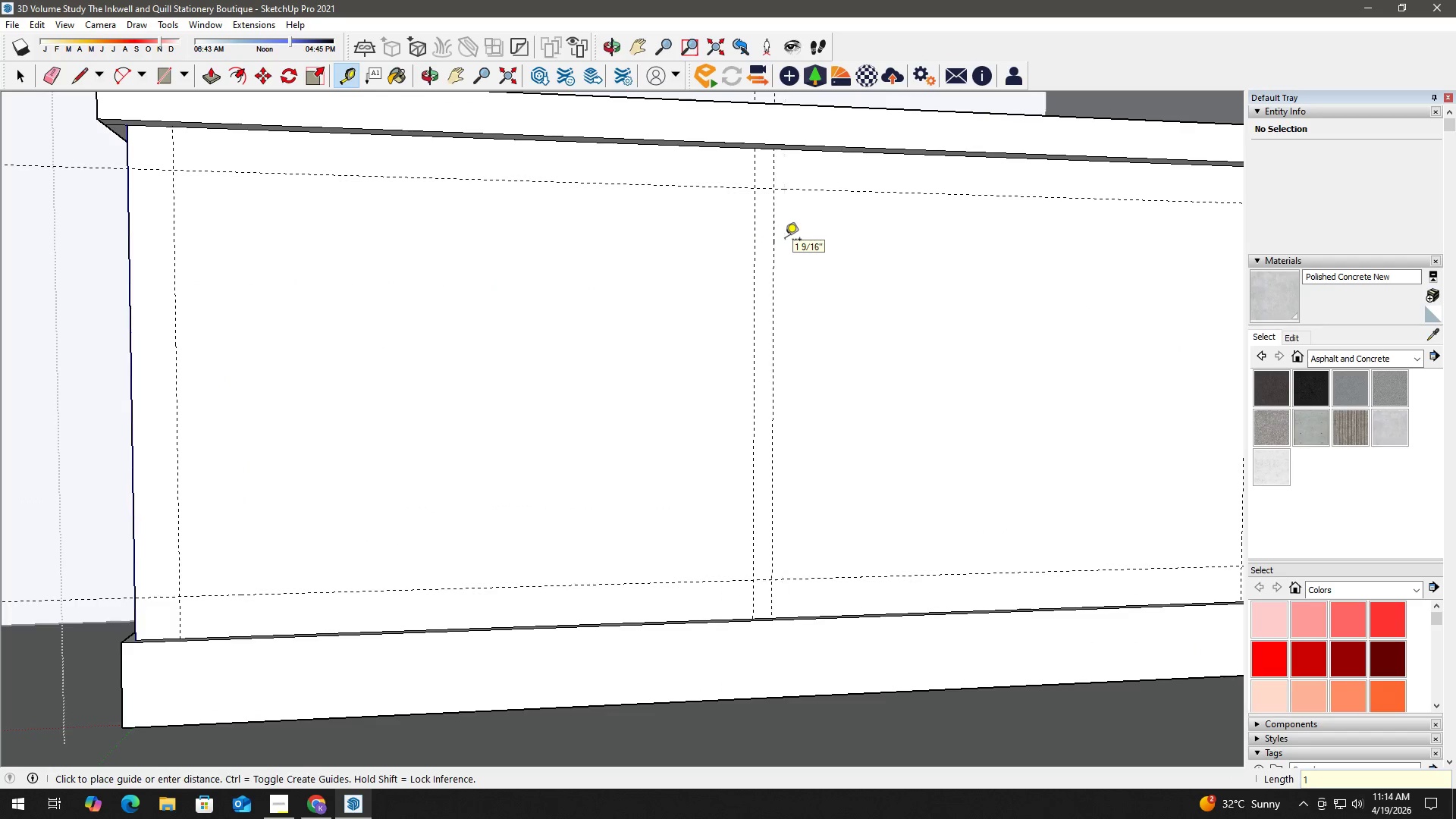 
key(NumpadEnter)
 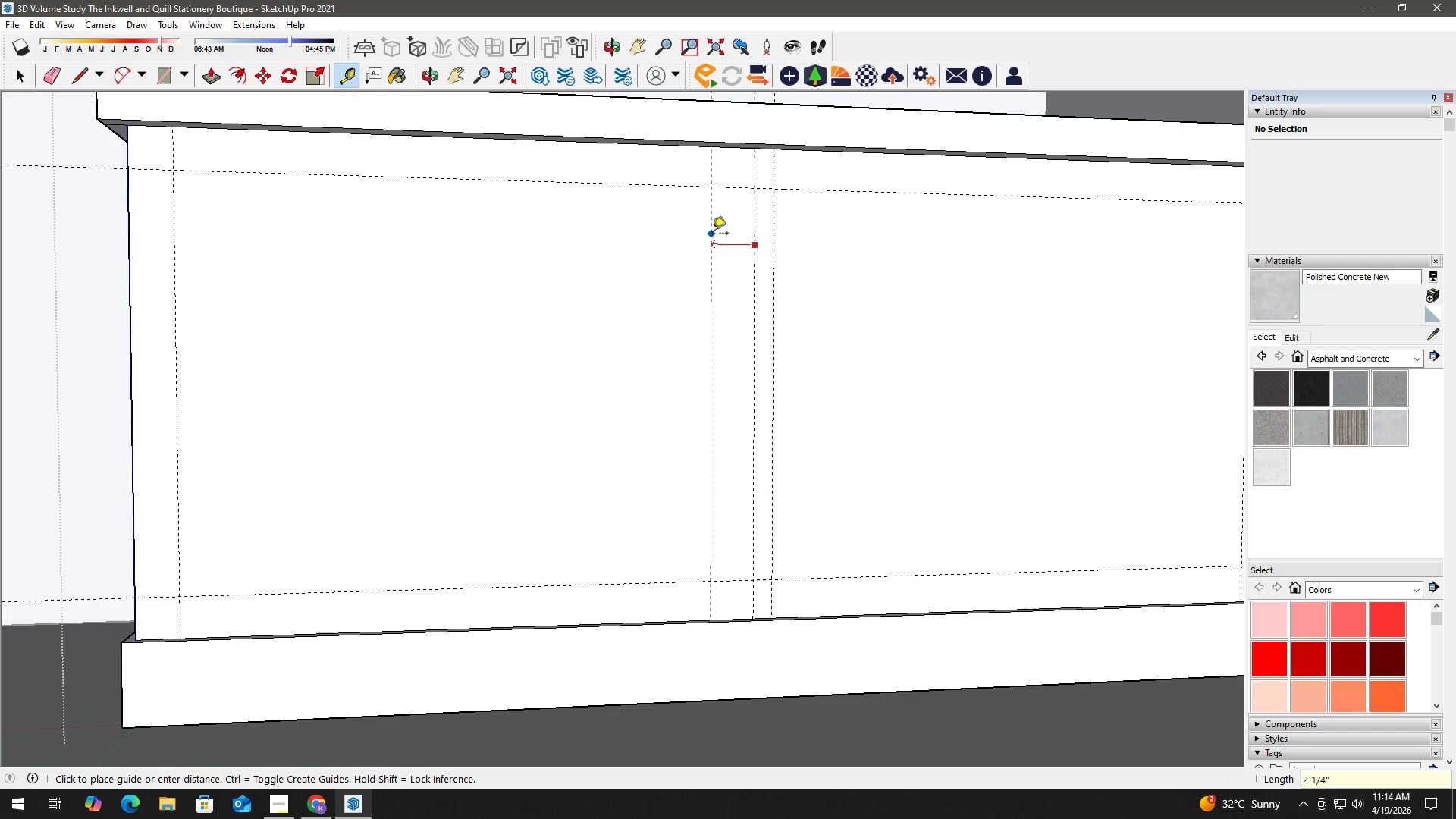 
key(Numpad1)
 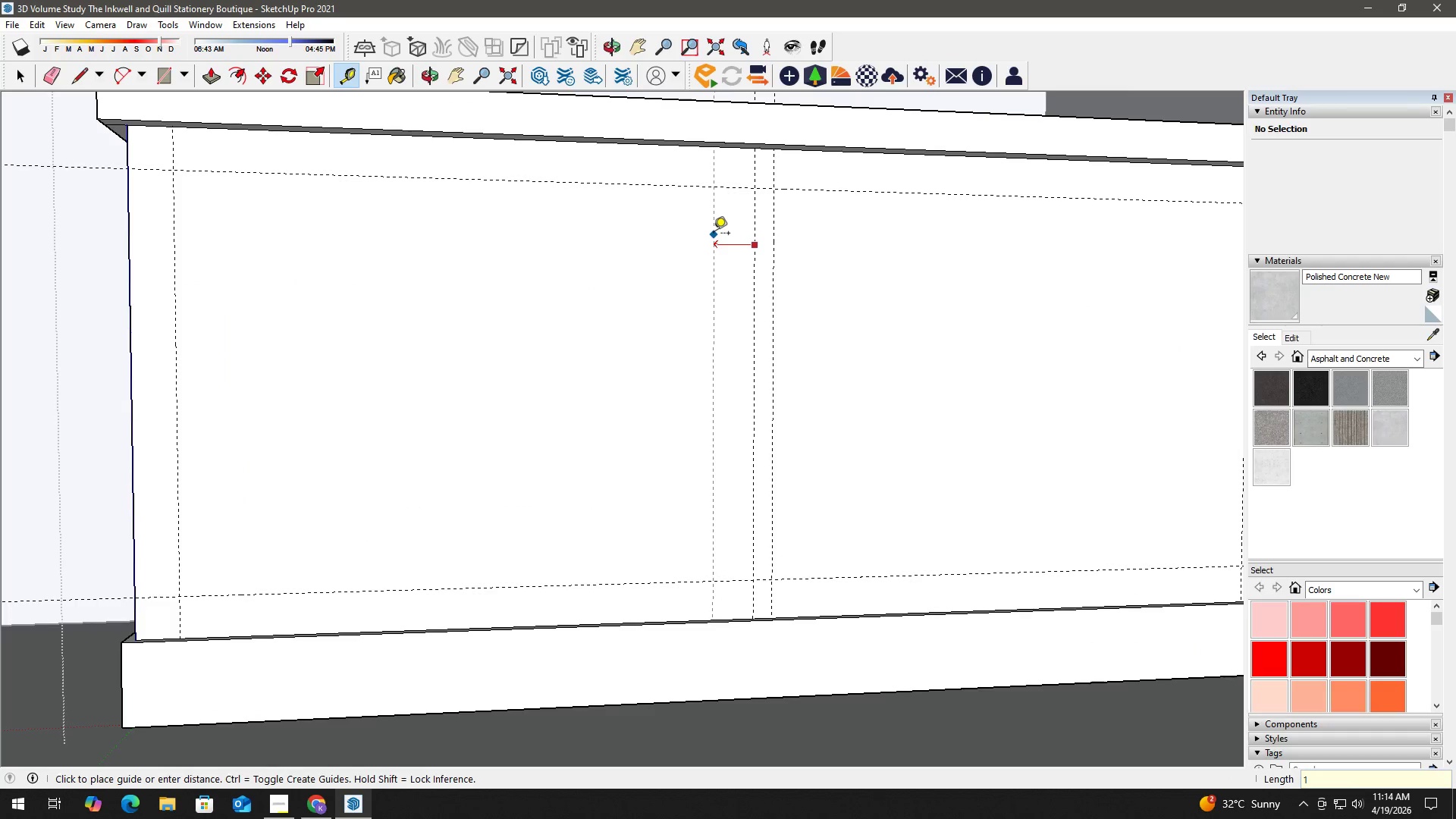 
key(NumpadEnter)
 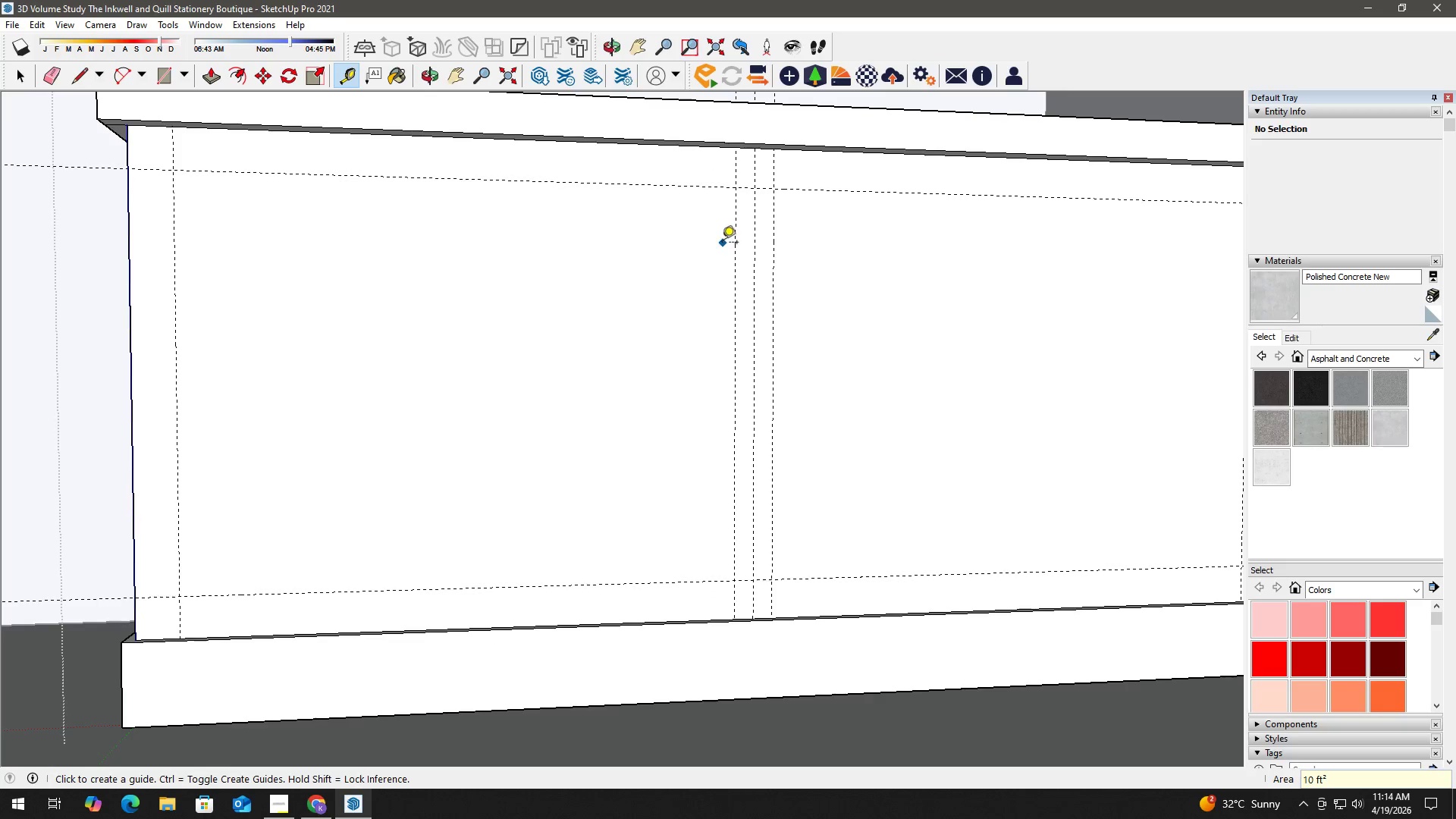 
key(Space)
 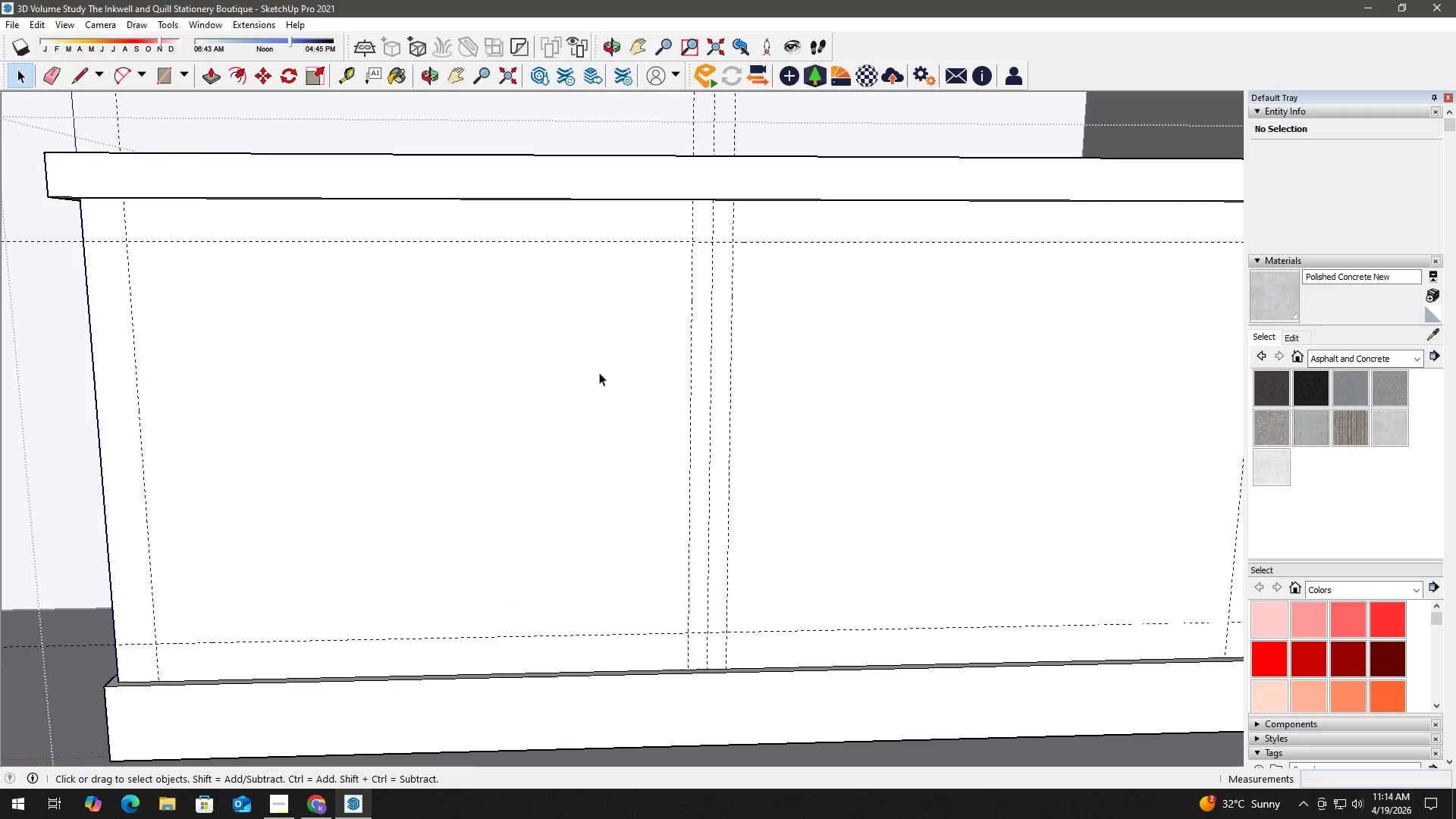 
left_click([583, 324])
 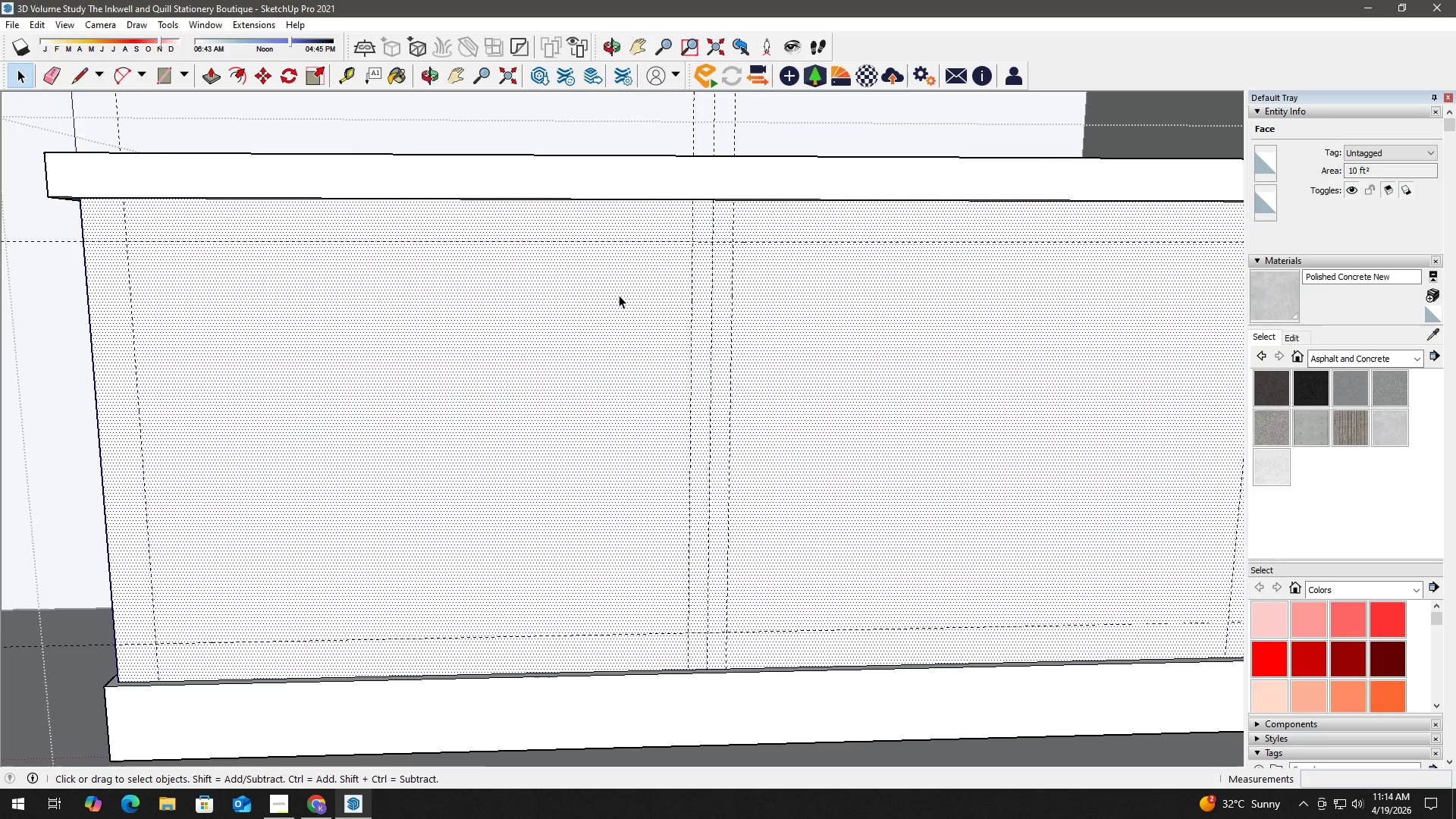 
key(R)
 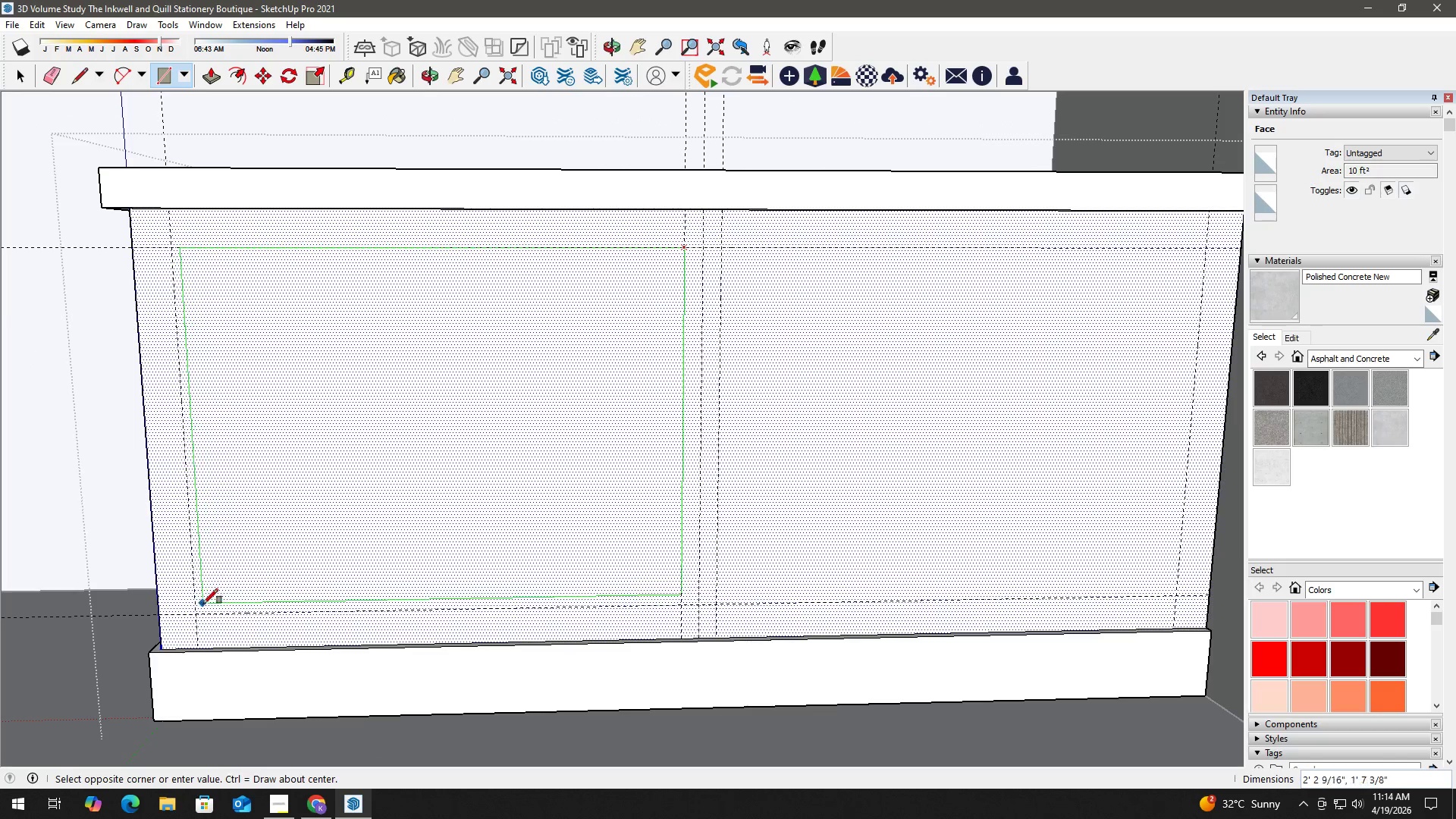 
scroll: coordinate [607, 307], scroll_direction: down, amount: 1.0
 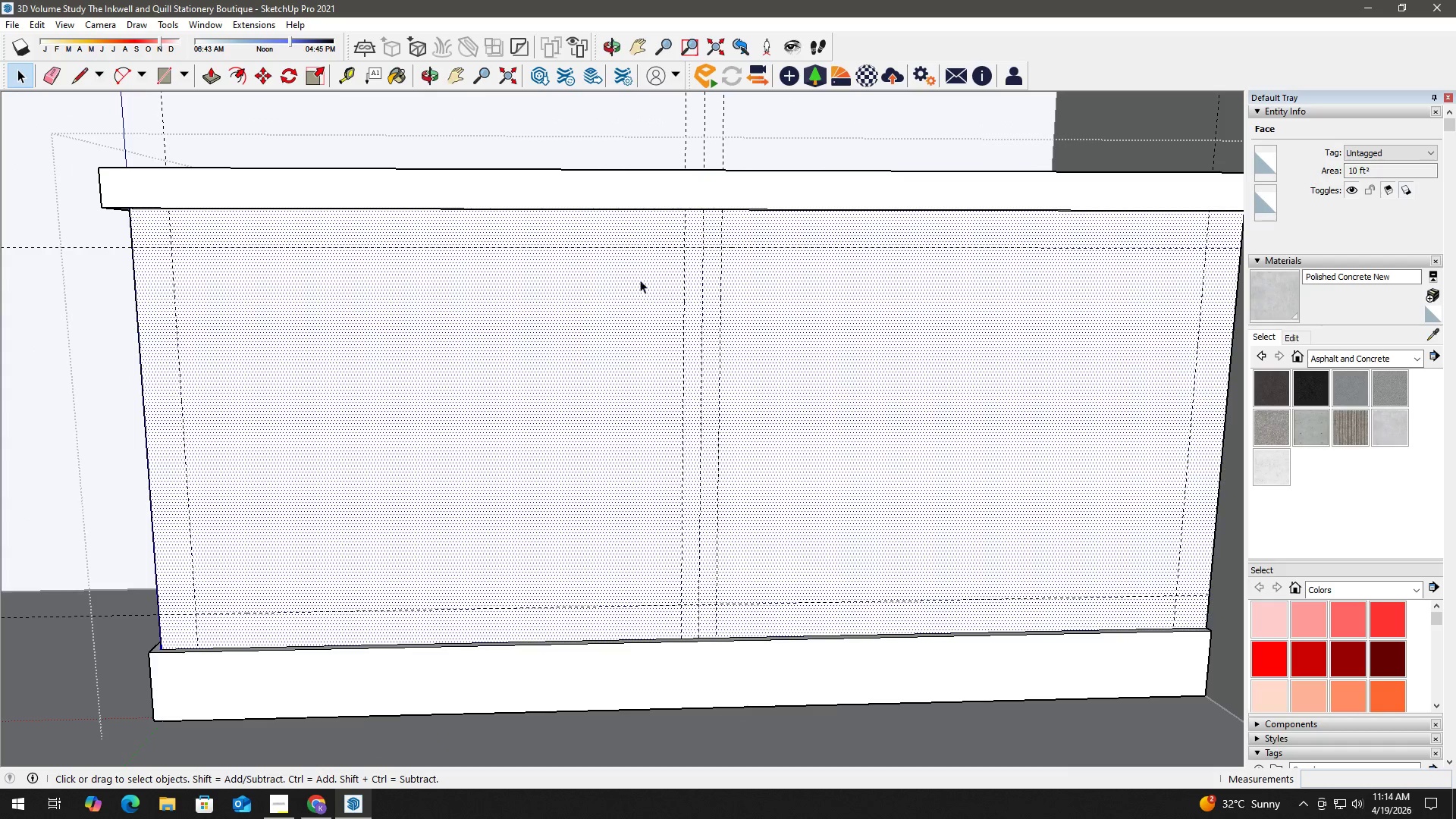 
left_click([197, 612])
 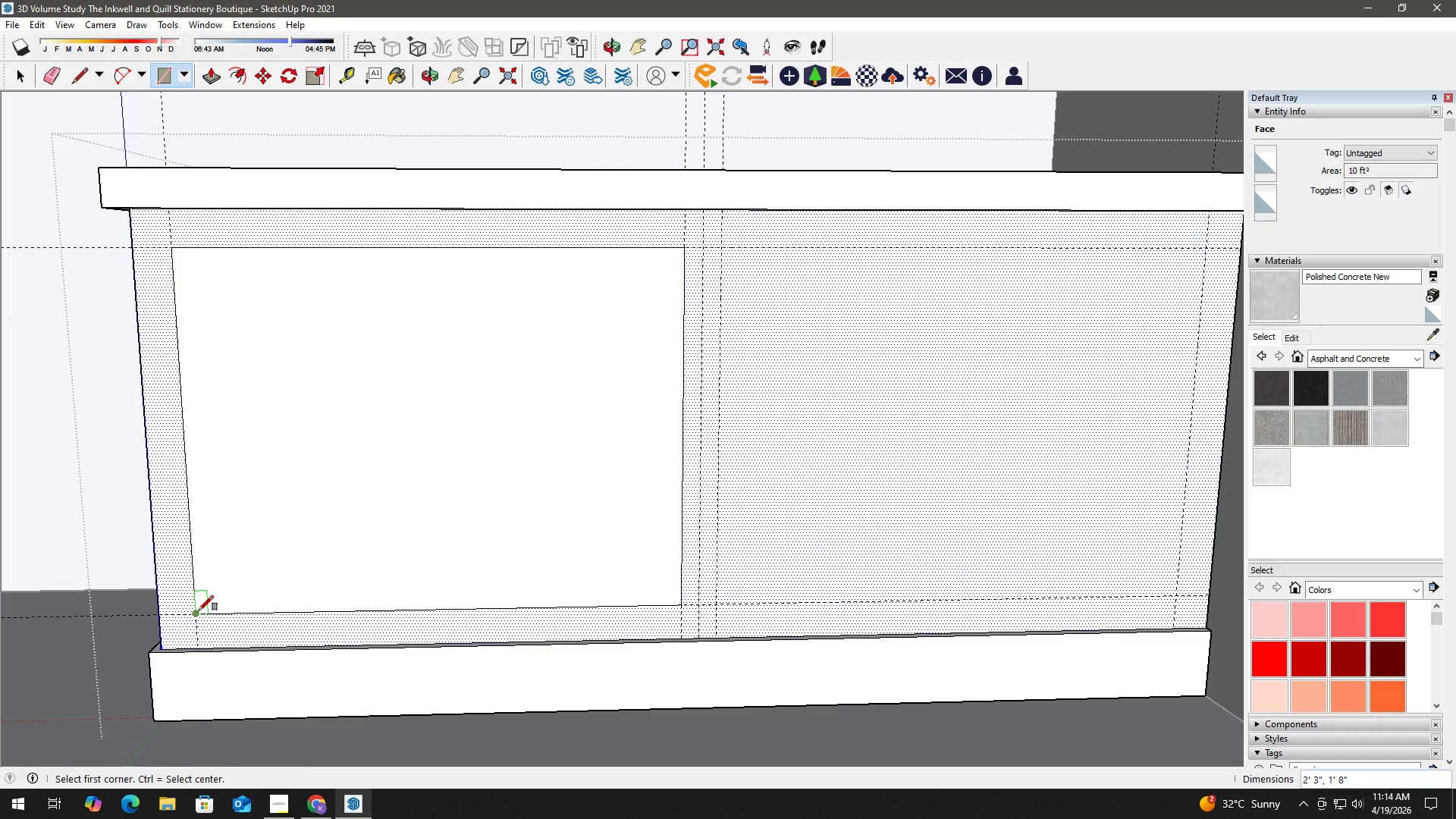 
key(Space)
 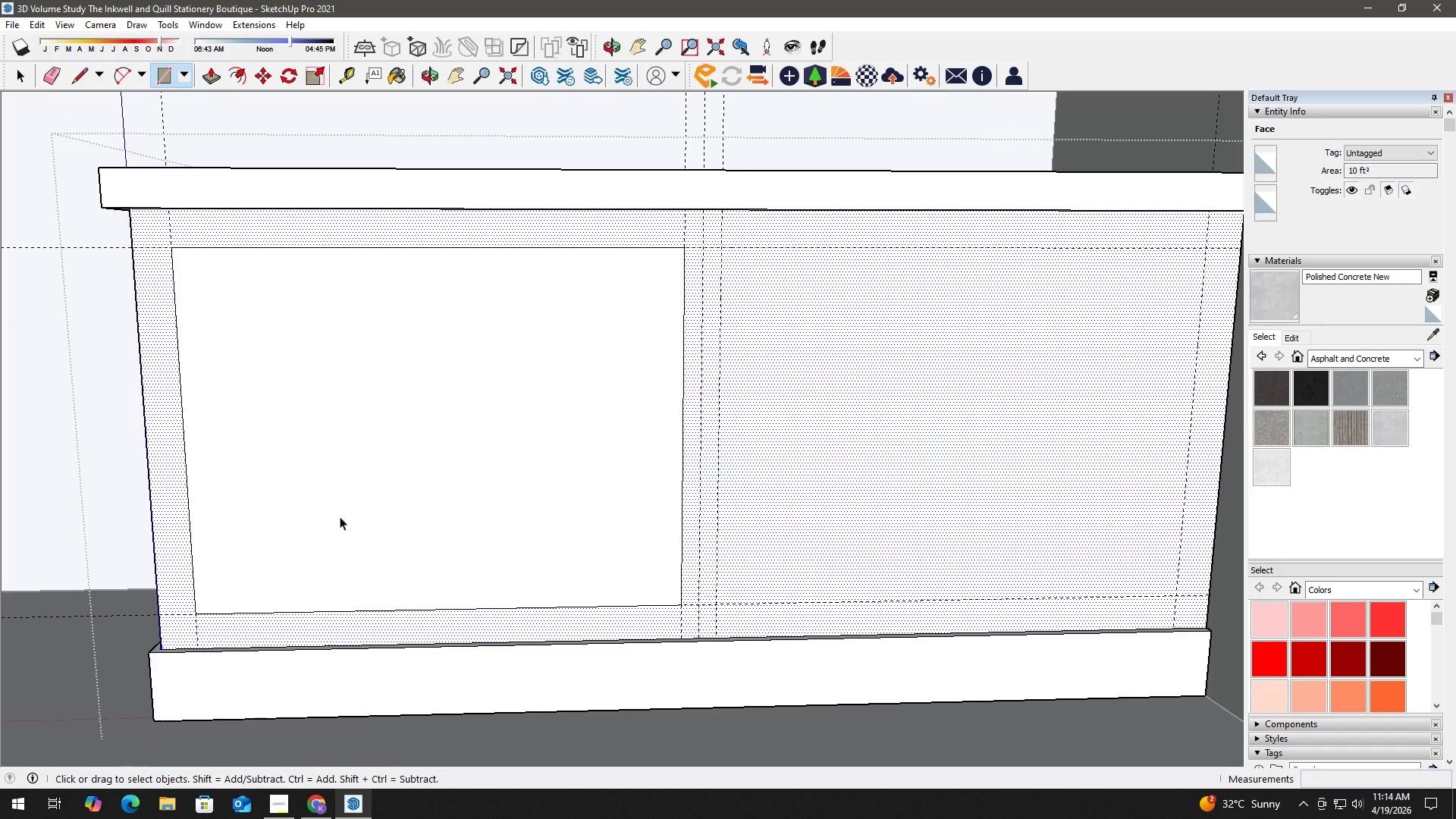 
double_click([369, 494])
 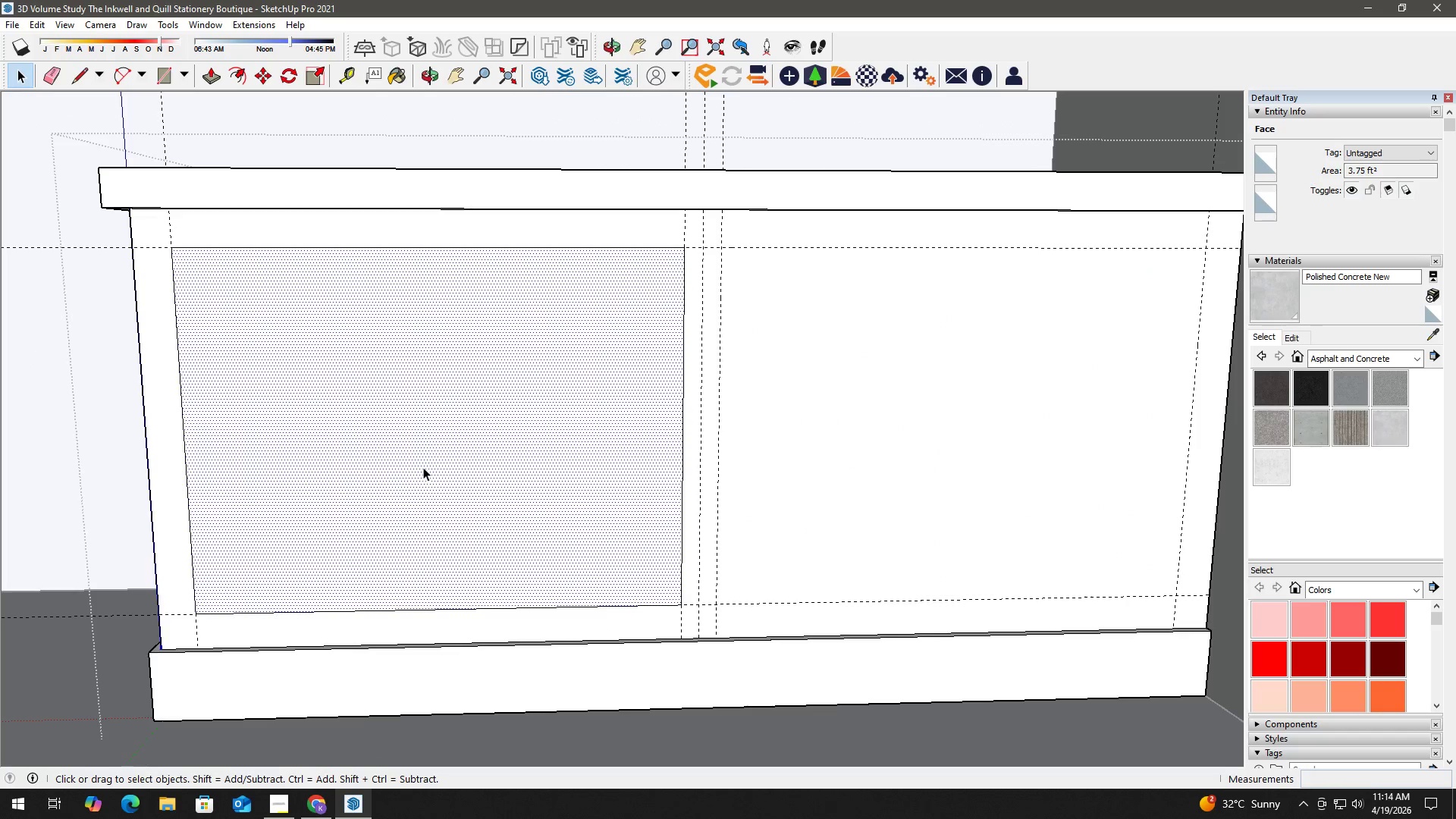 
key(P)
 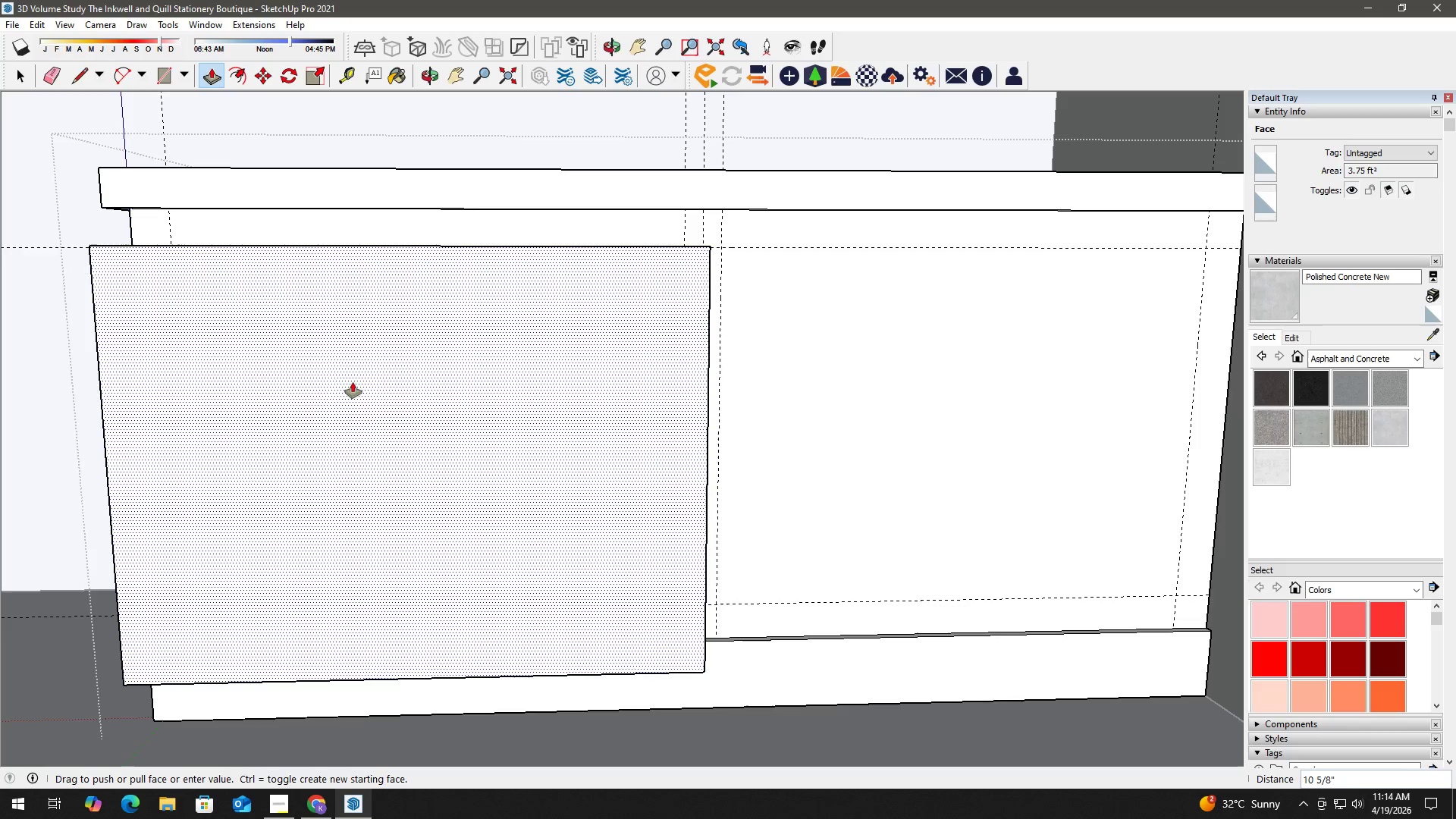 
scroll: coordinate [340, 384], scroll_direction: down, amount: 2.0
 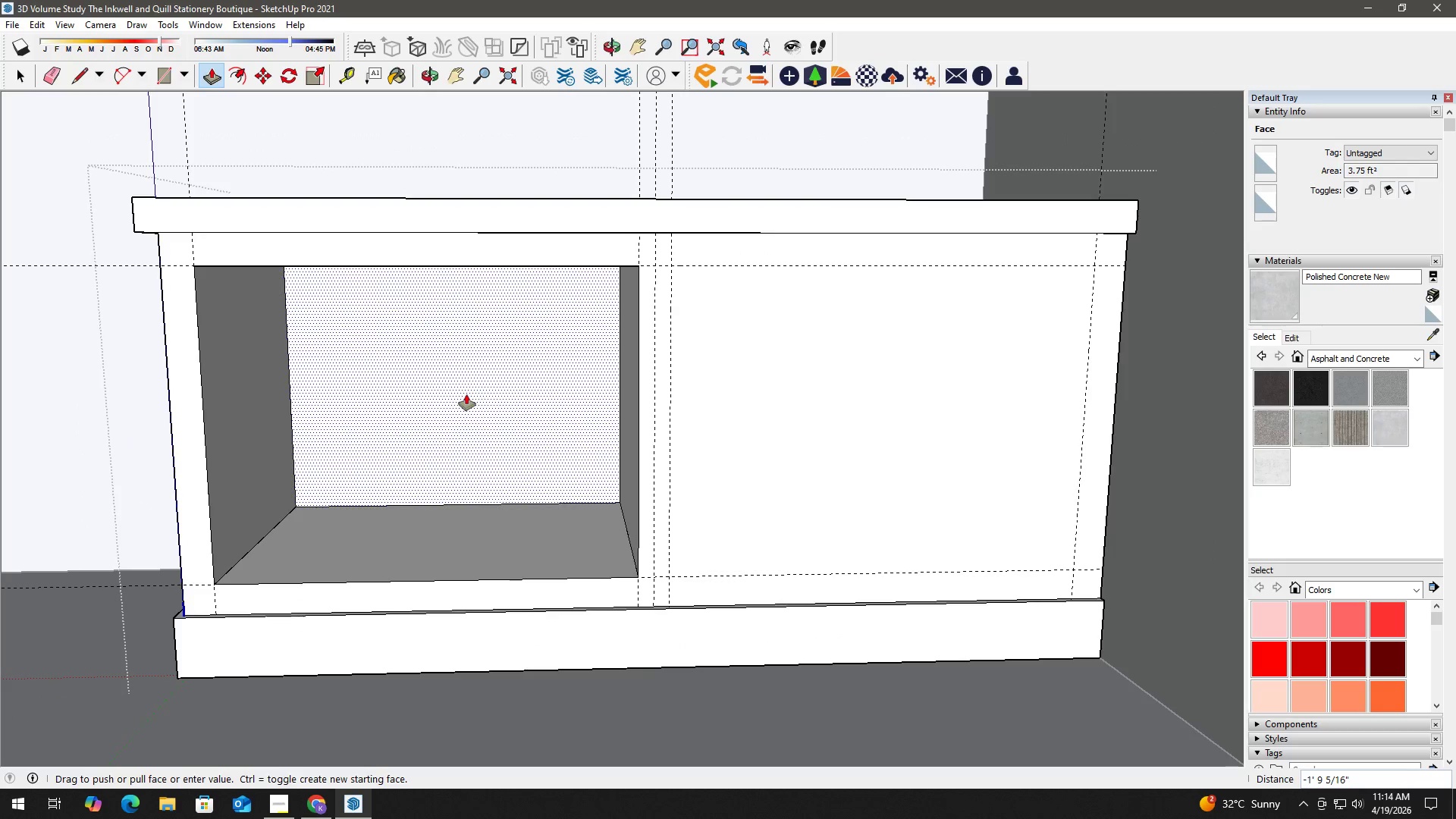 
key(Numpad2)
 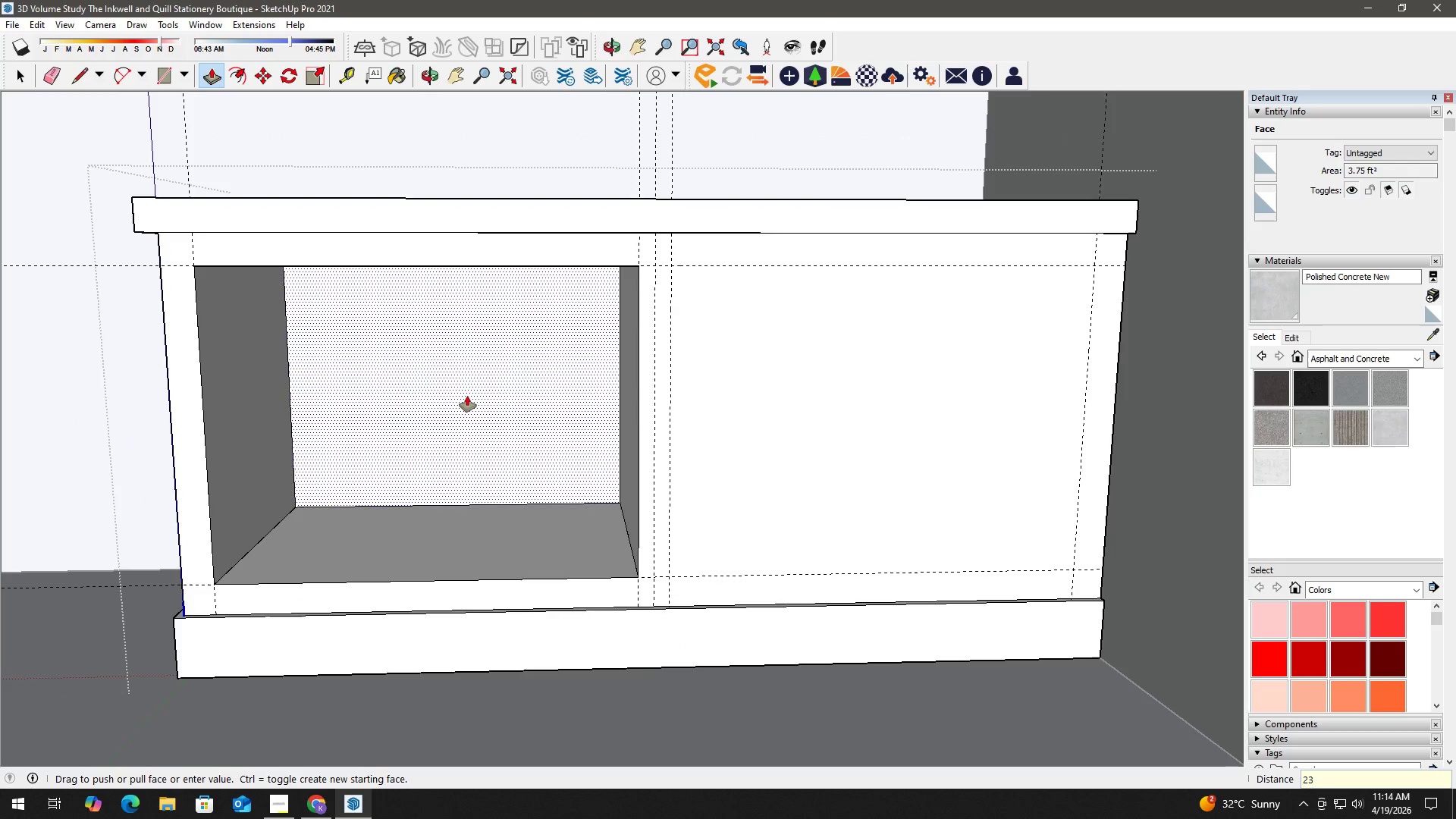 
key(Numpad3)
 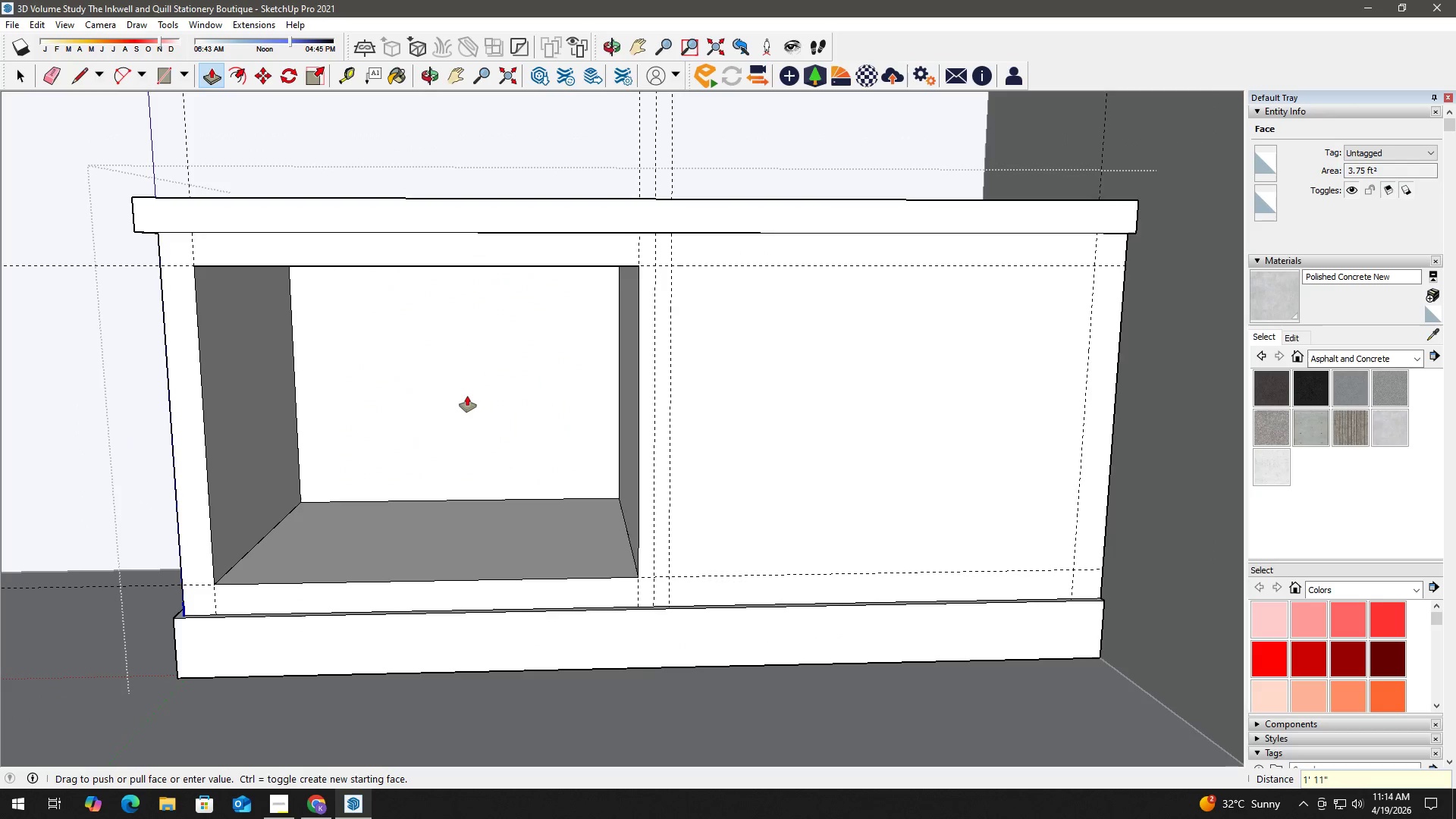 
key(NumpadEnter)
 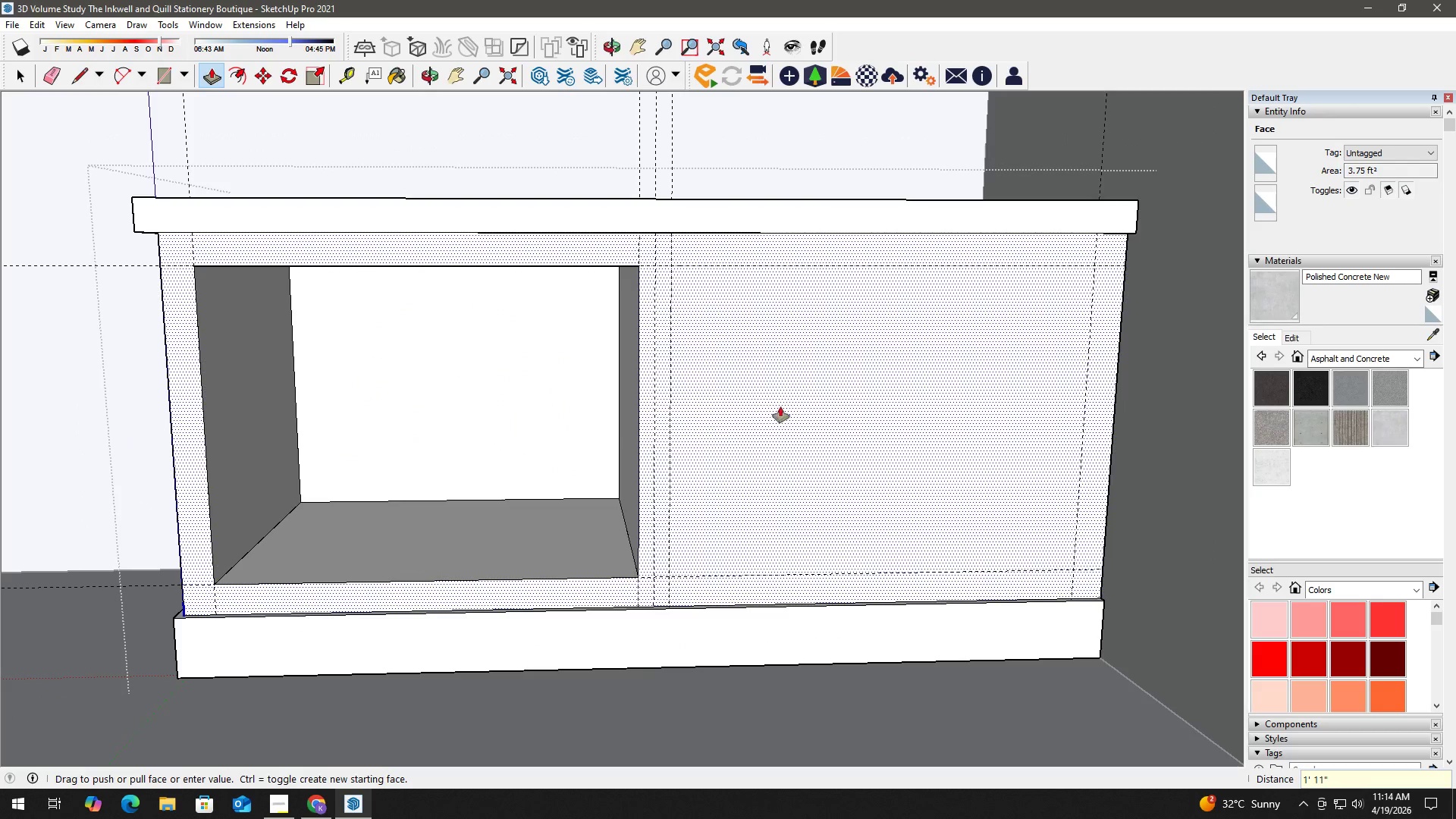 
key(Space)
 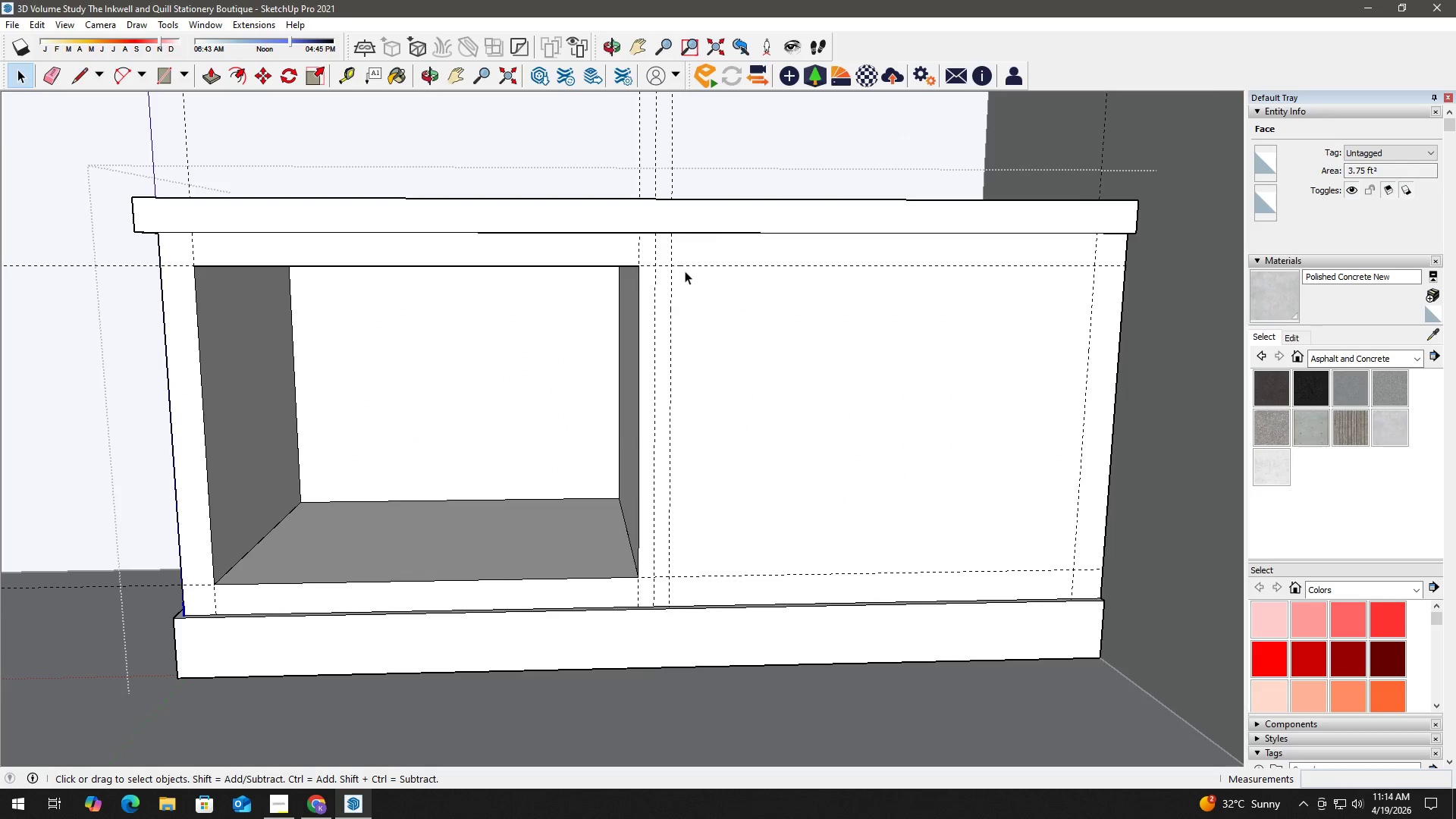 
key(R)
 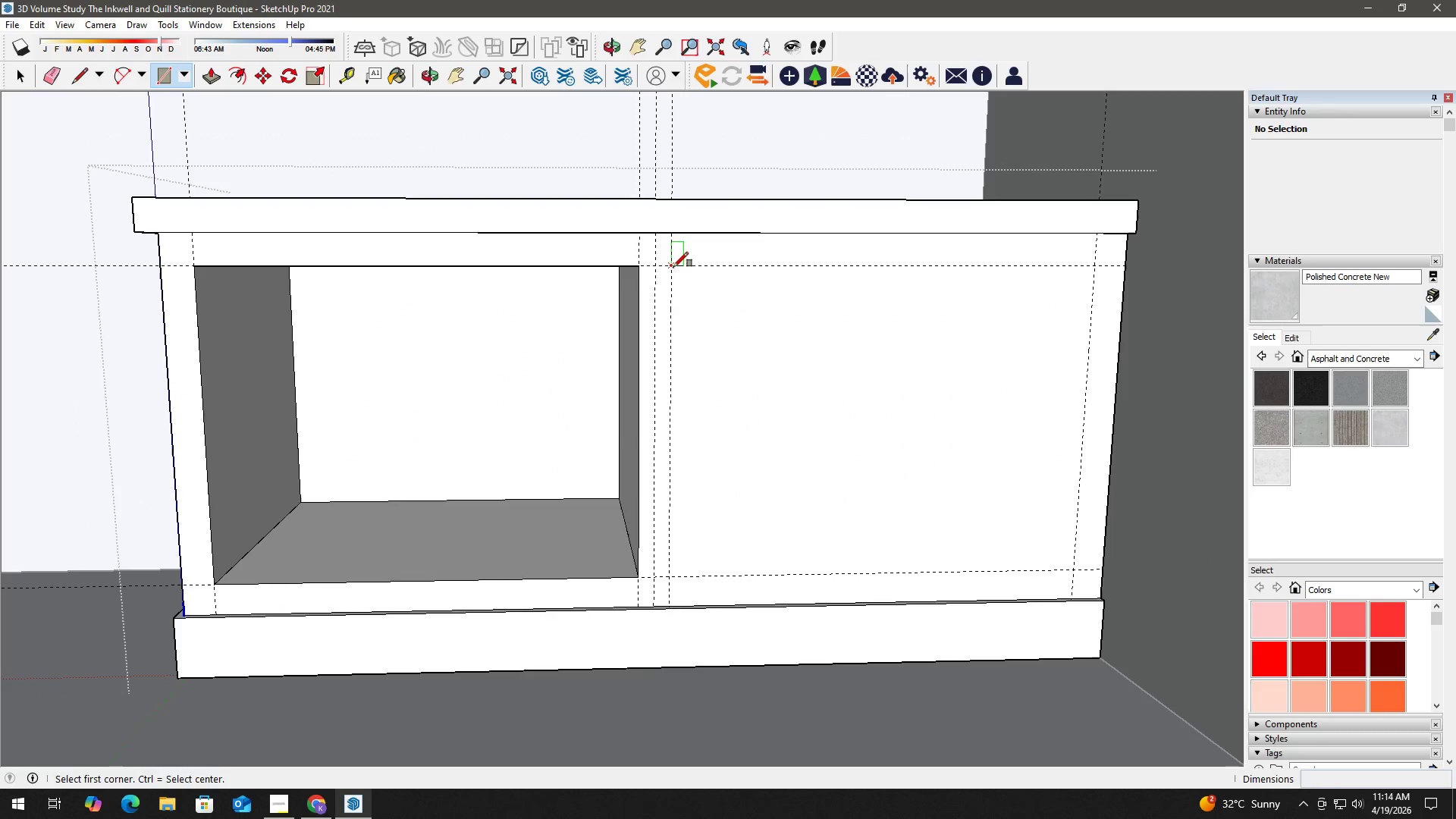 
left_click([673, 267])
 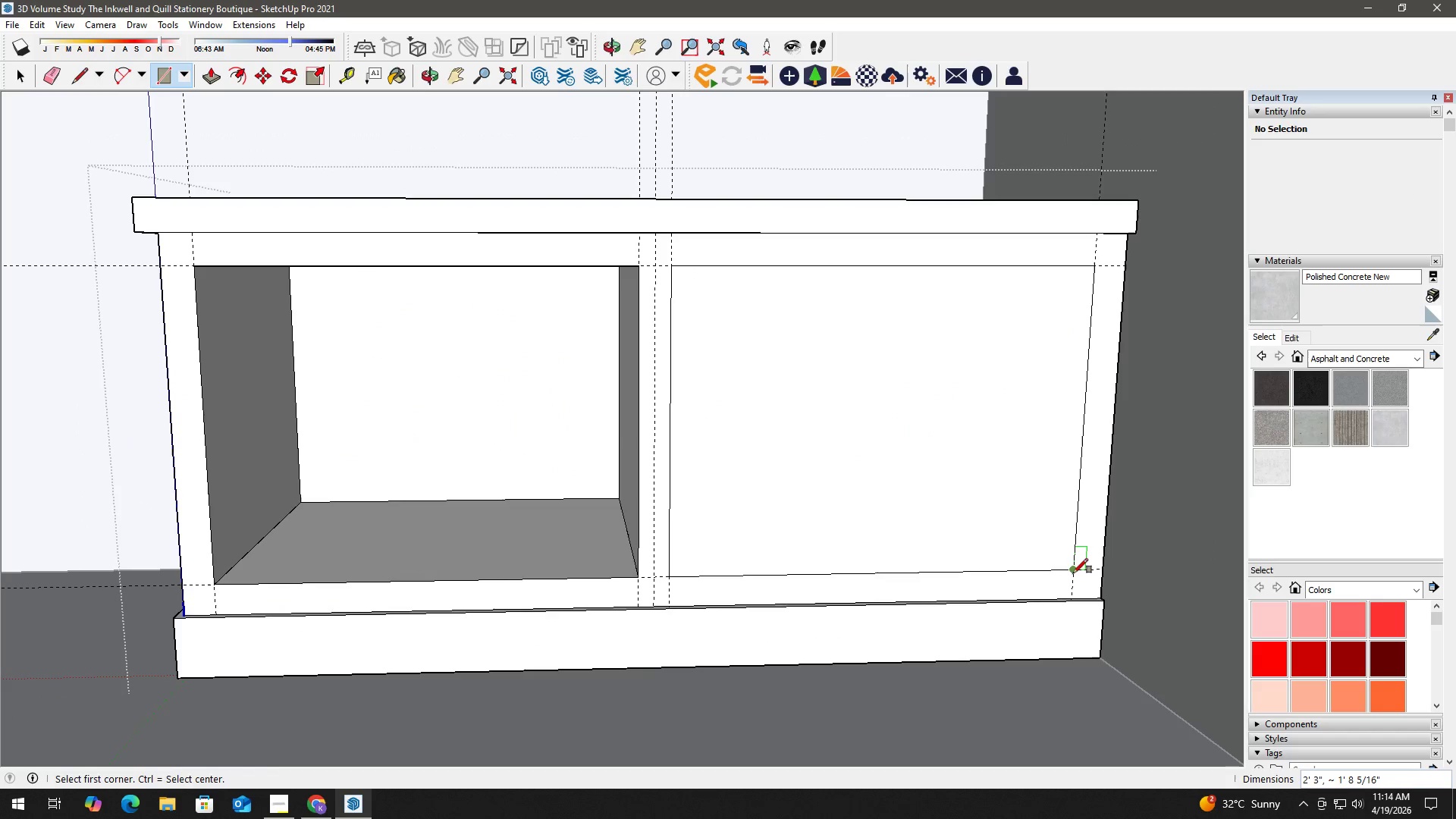 
hold_key(key=Space, duration=3.88)
 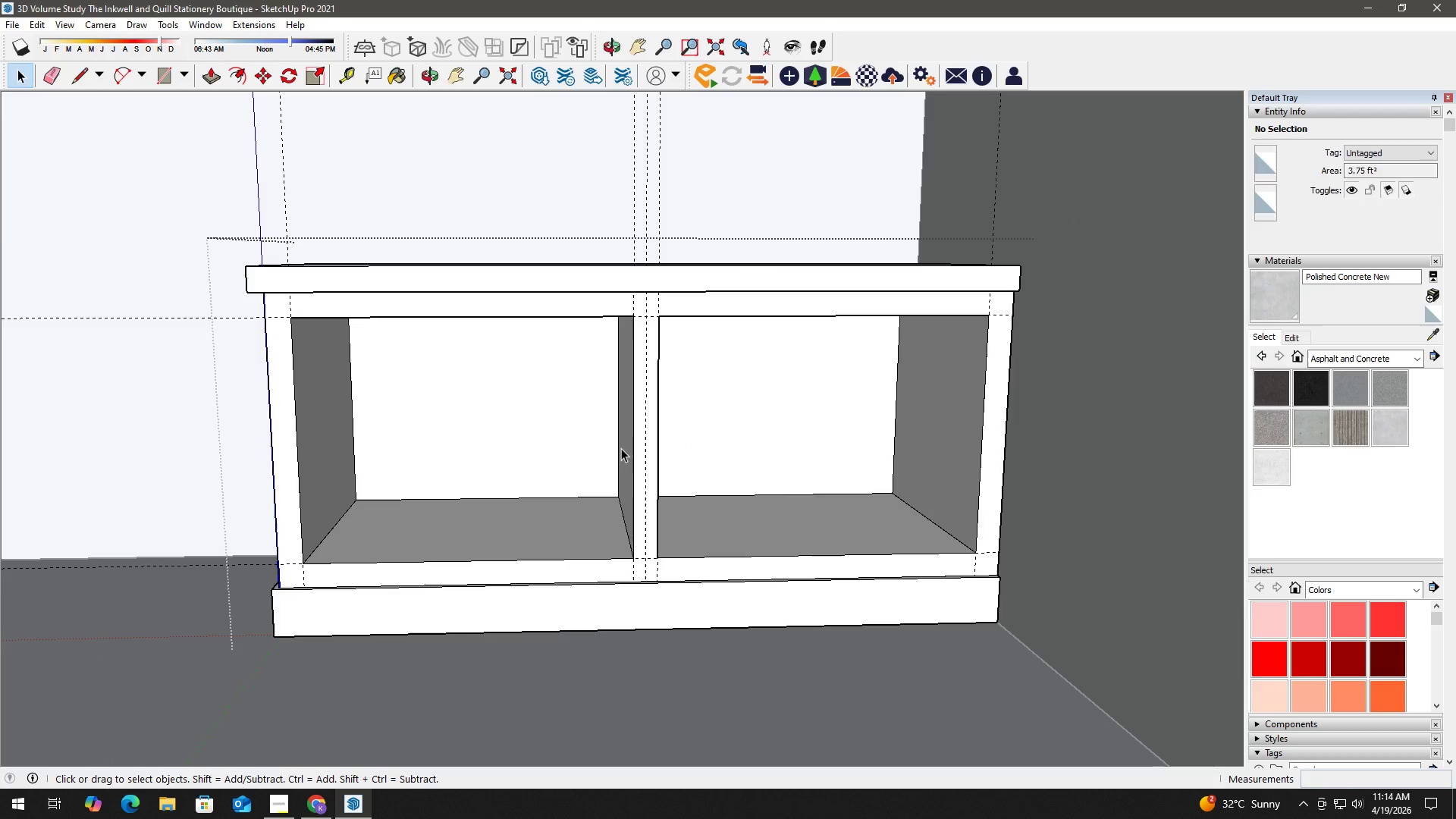 
left_click([974, 479])
 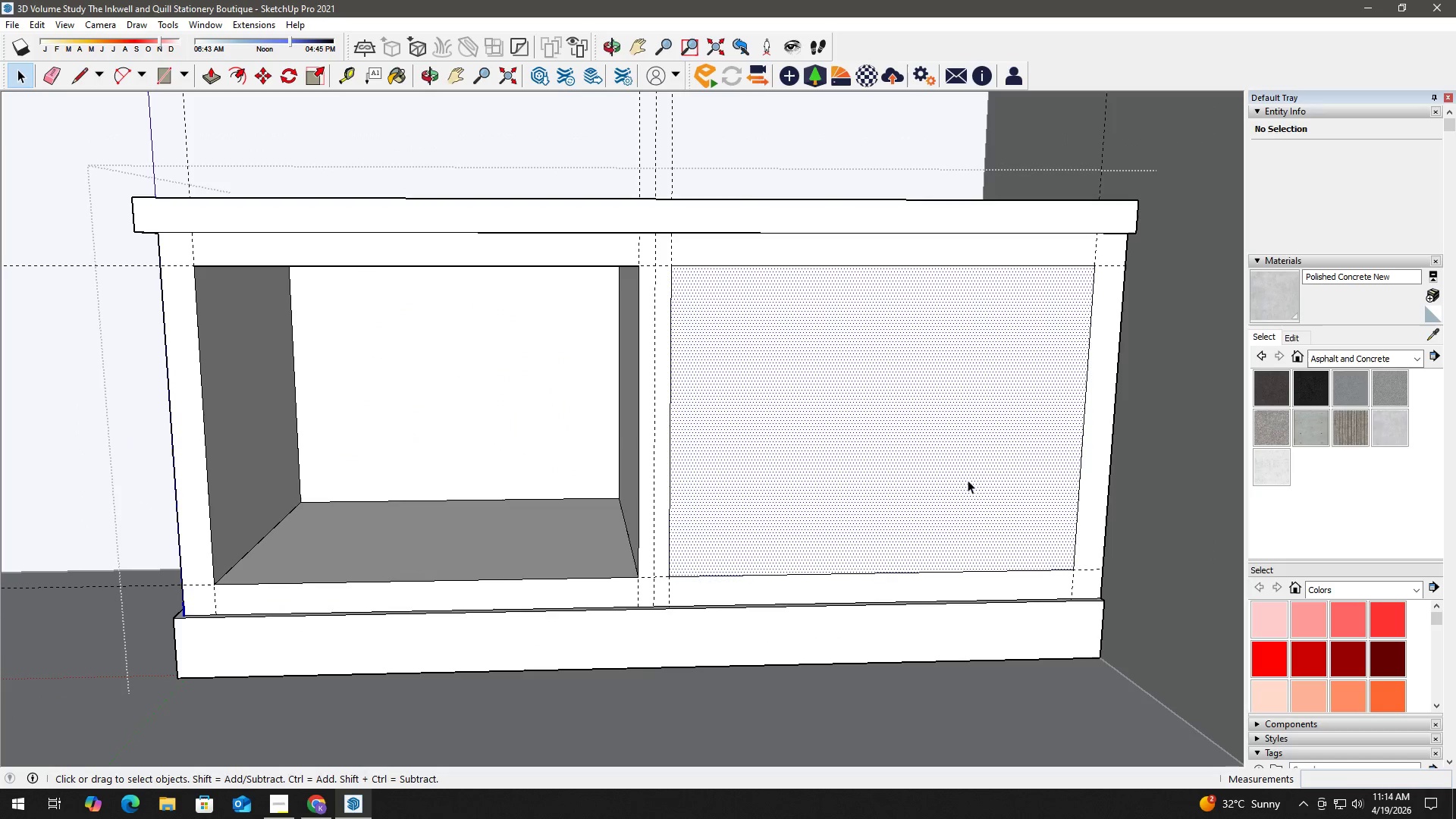 
key(P)
 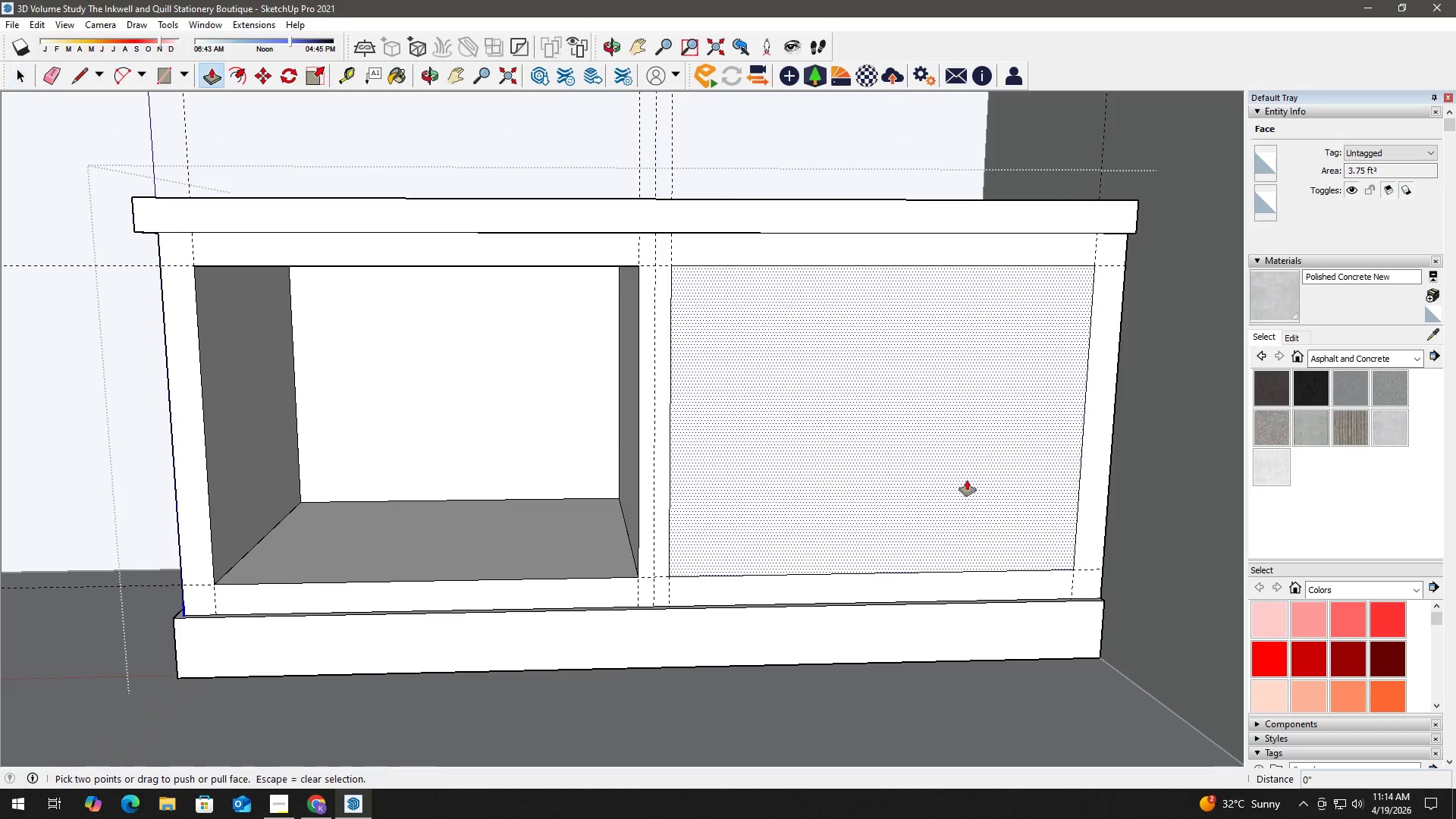 
left_click_drag(start_coordinate=[967, 480], to_coordinate=[962, 475])
 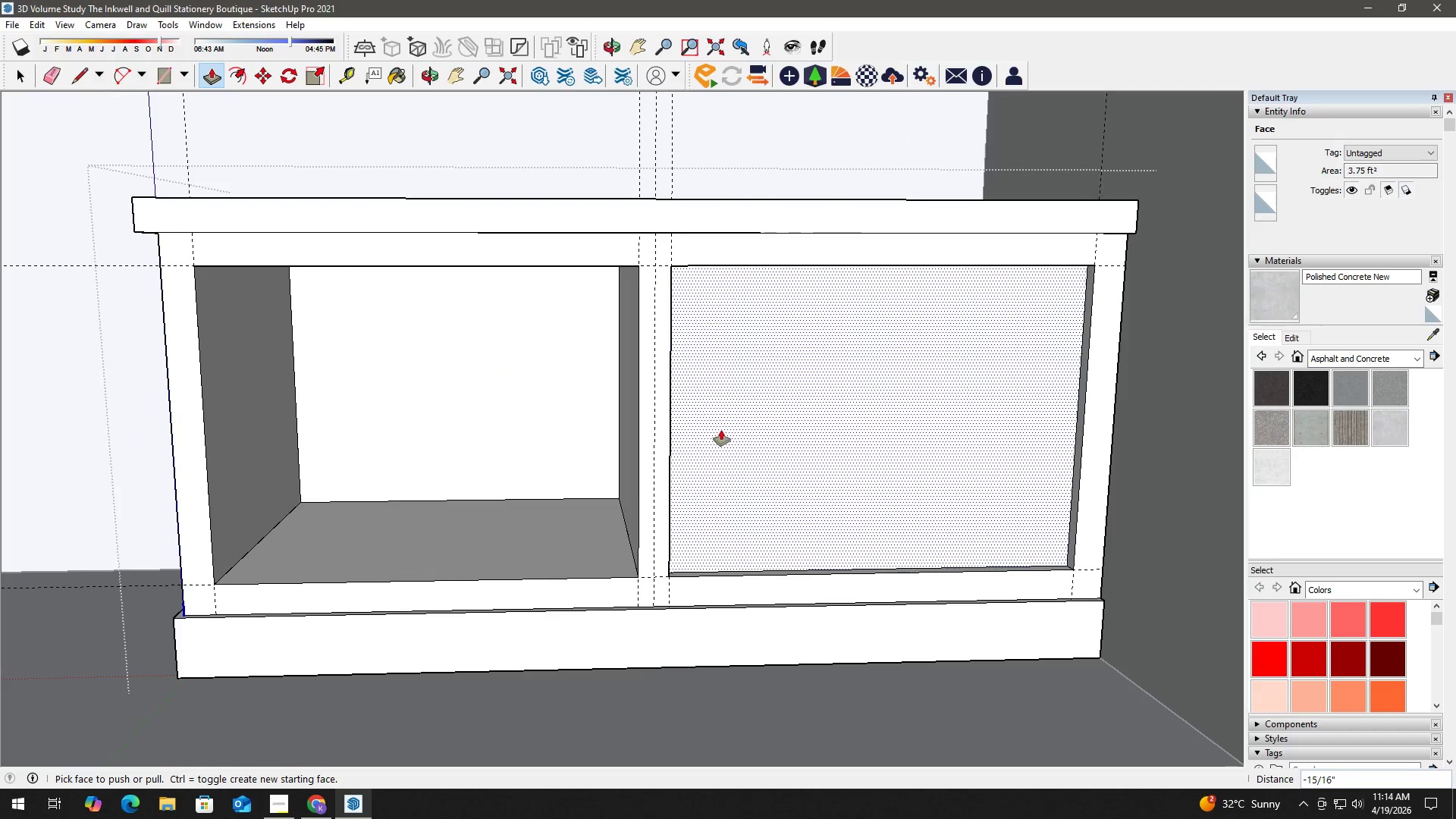 
left_click([739, 435])
 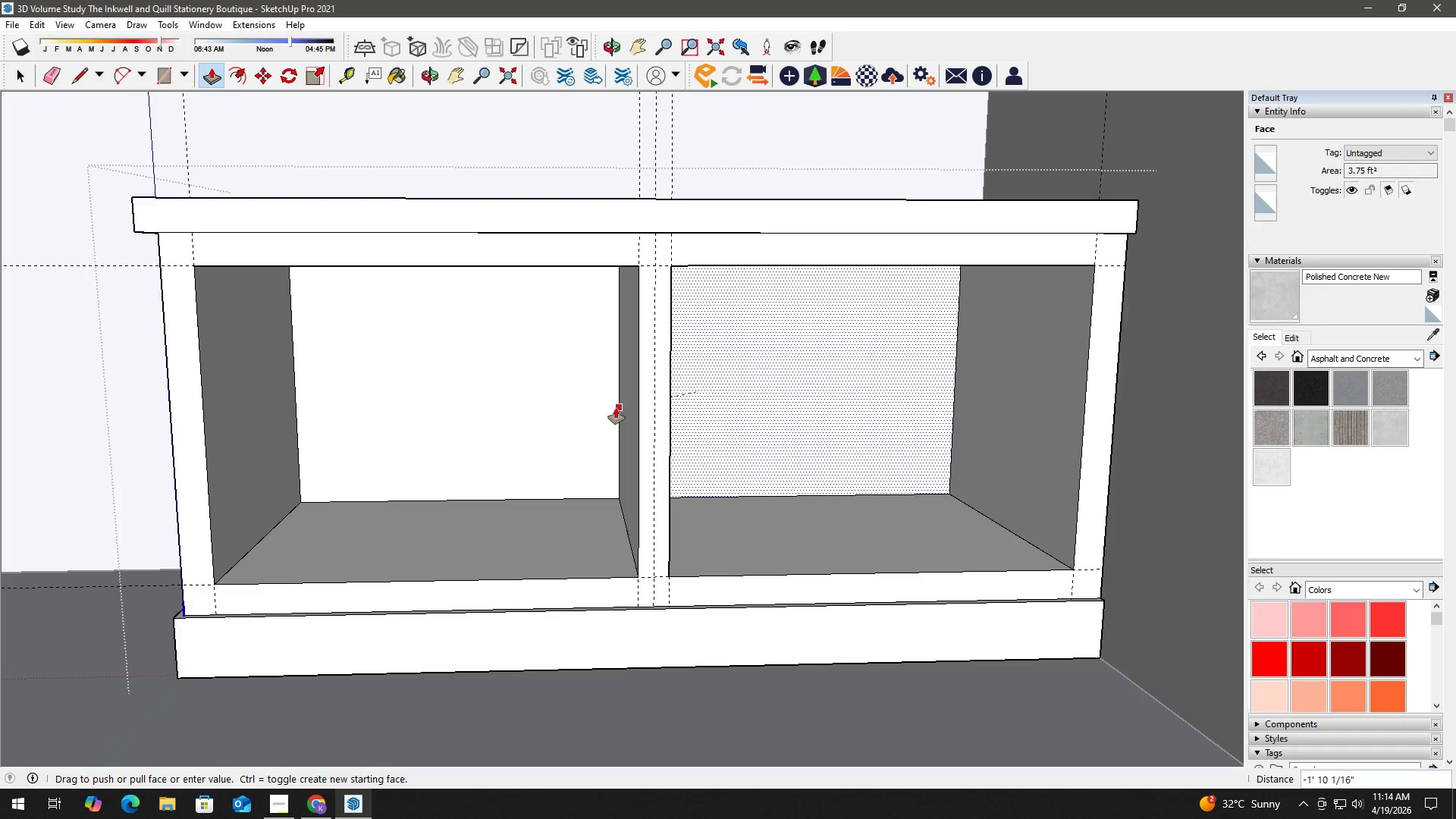 
left_click([615, 408])
 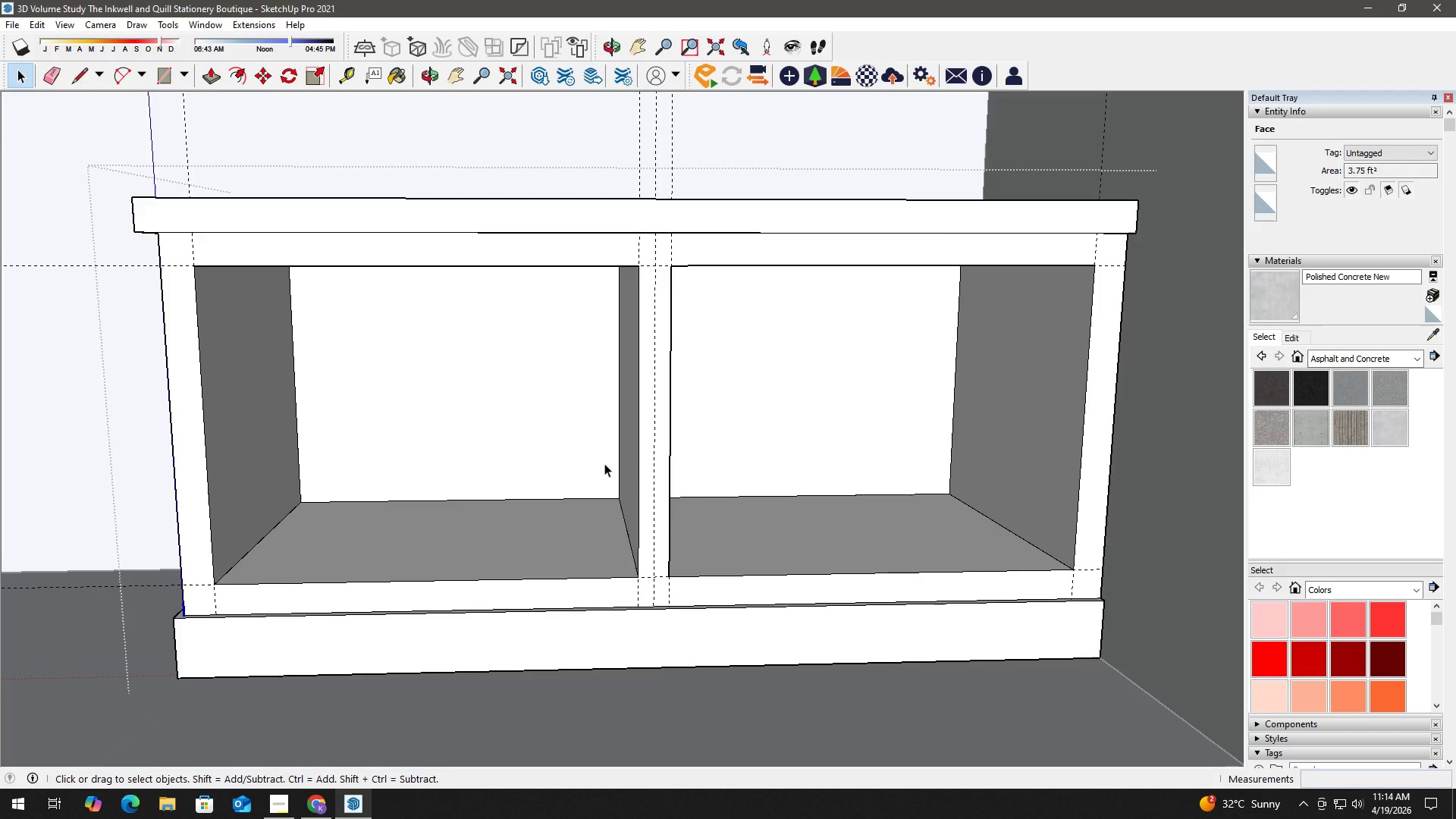 
scroll: coordinate [616, 491], scroll_direction: down, amount: 2.0
 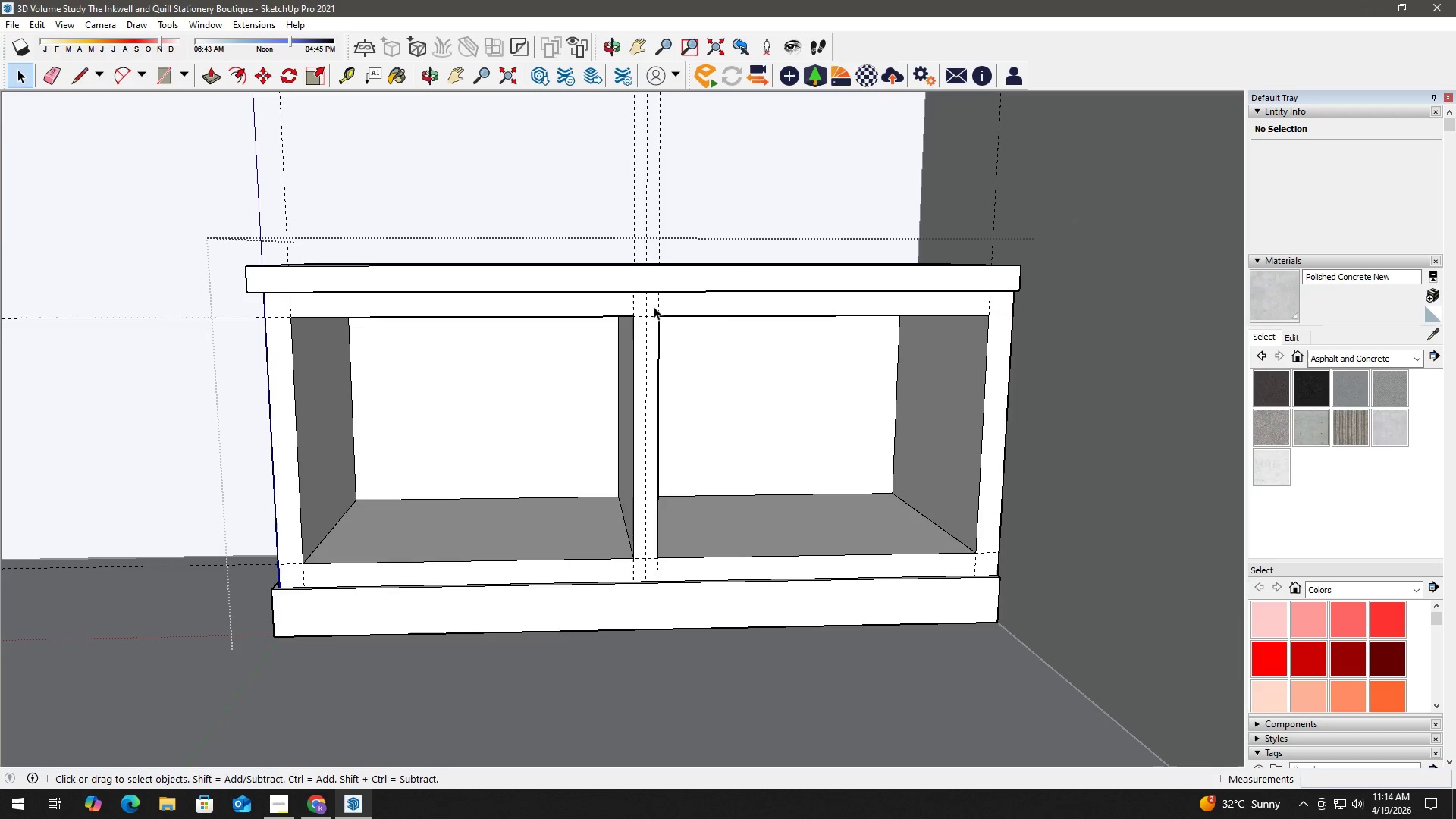 
key(E)
 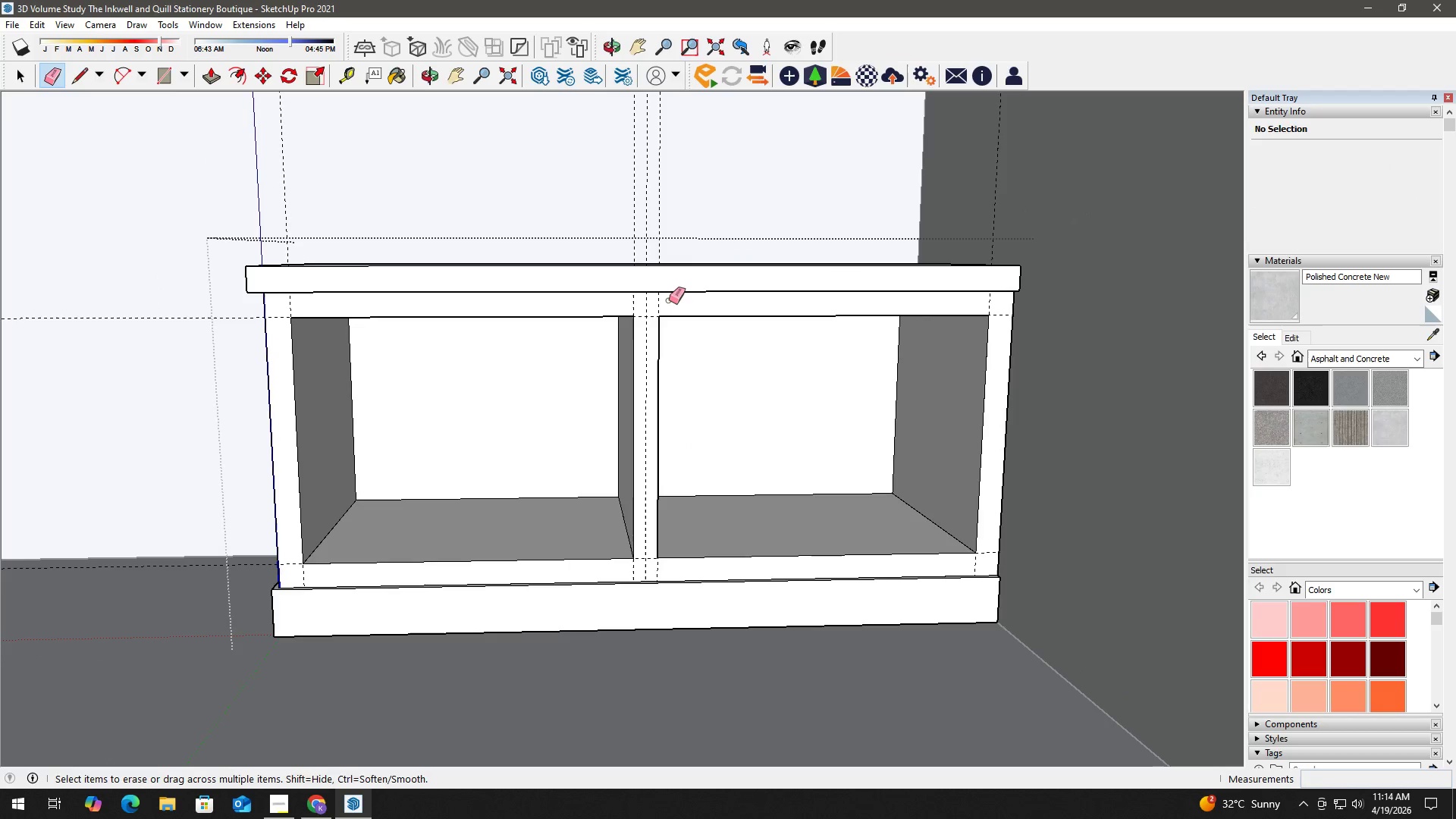 
left_click_drag(start_coordinate=[670, 302], to_coordinate=[620, 298])
 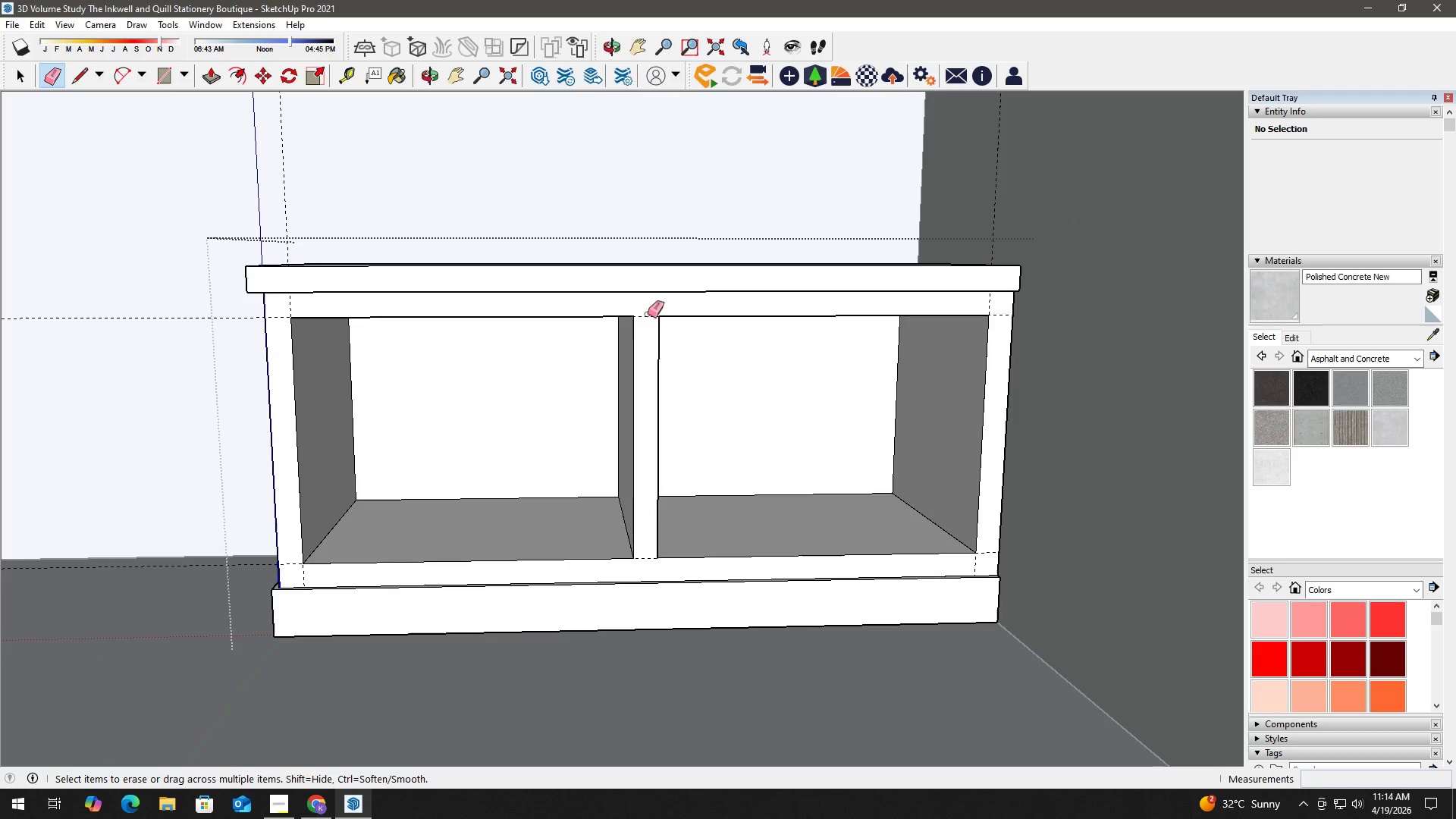 
left_click_drag(start_coordinate=[648, 322], to_coordinate=[643, 309])
 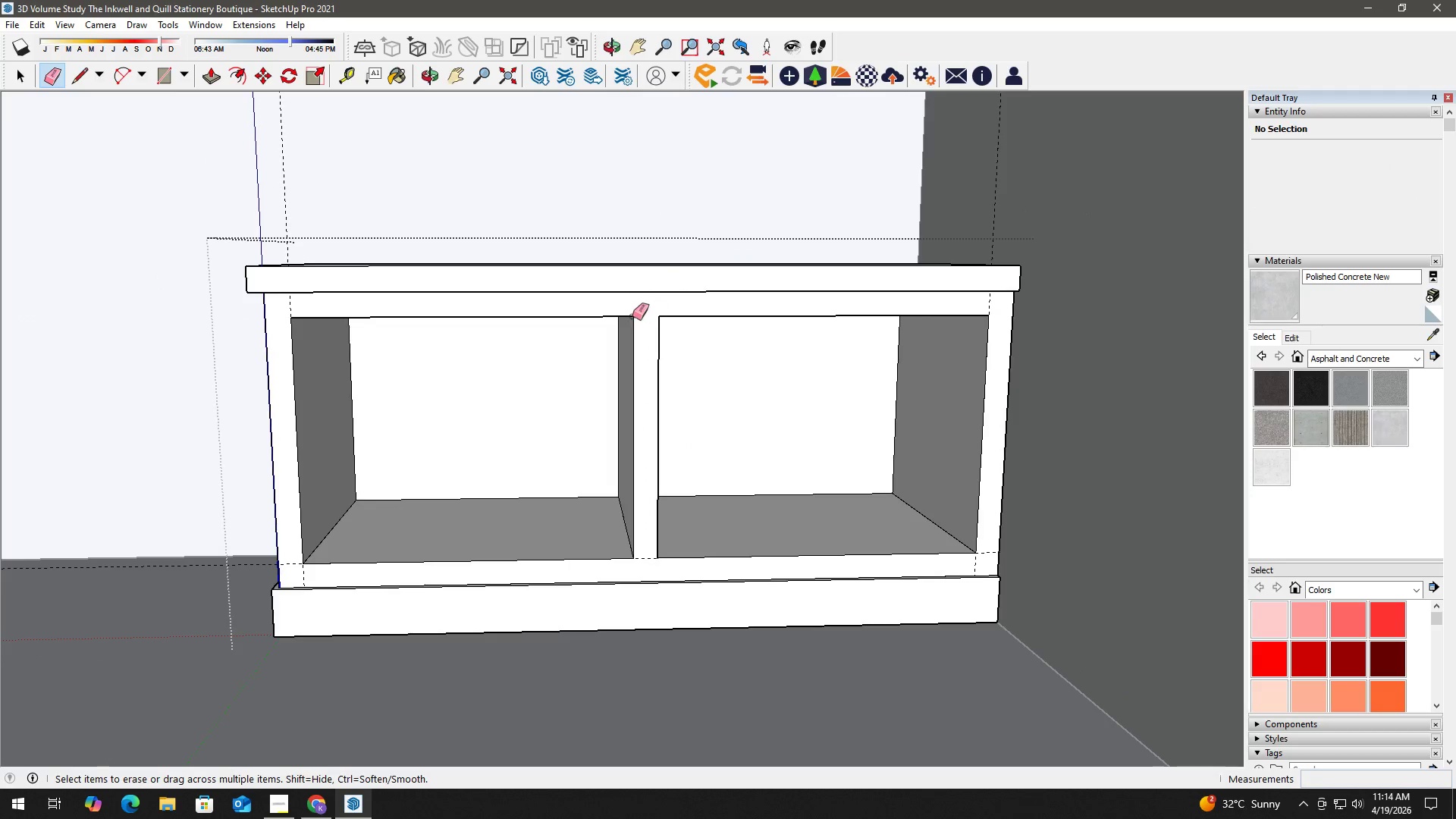 
key(Space)
 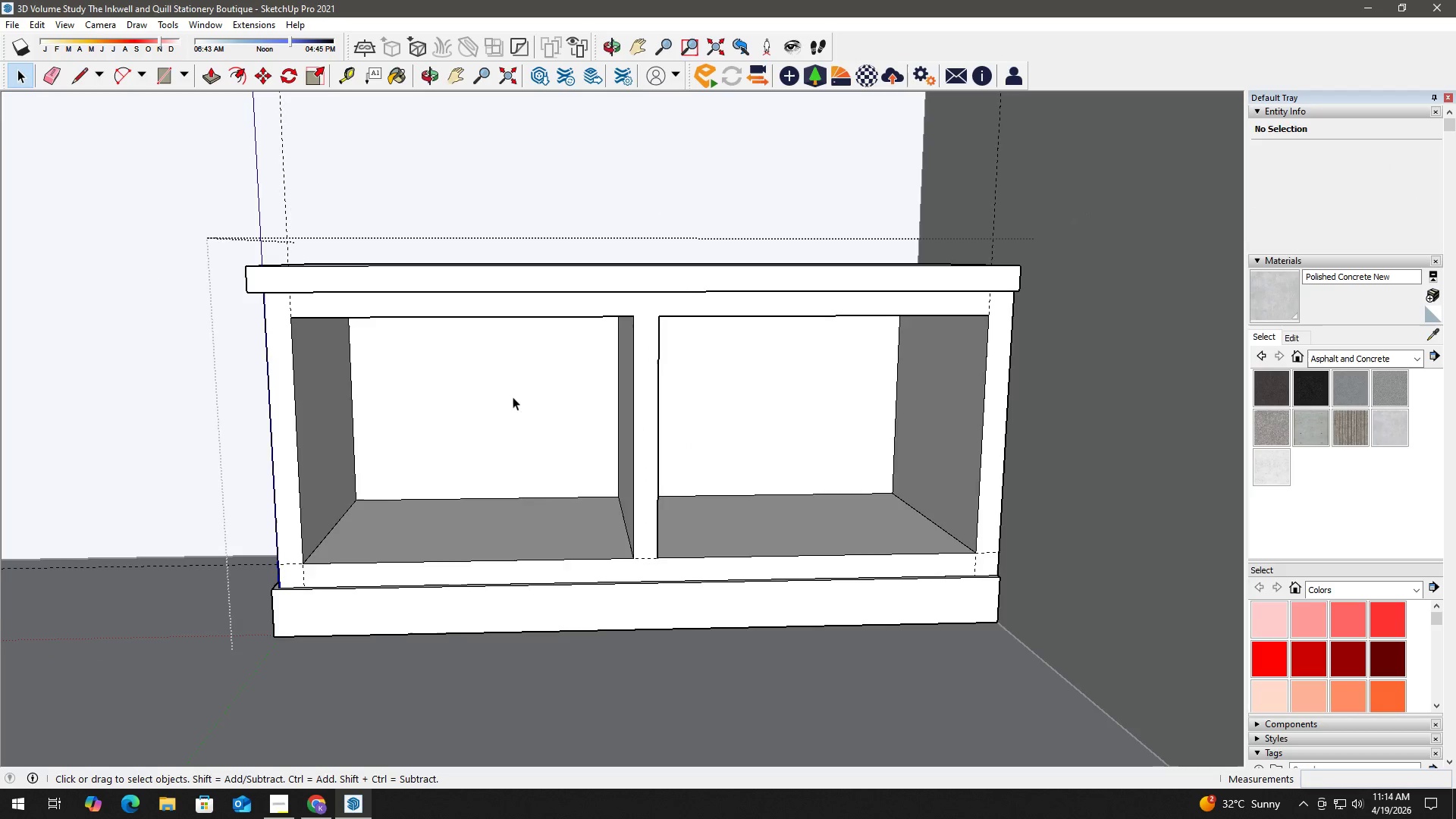 
scroll: coordinate [506, 406], scroll_direction: down, amount: 2.0
 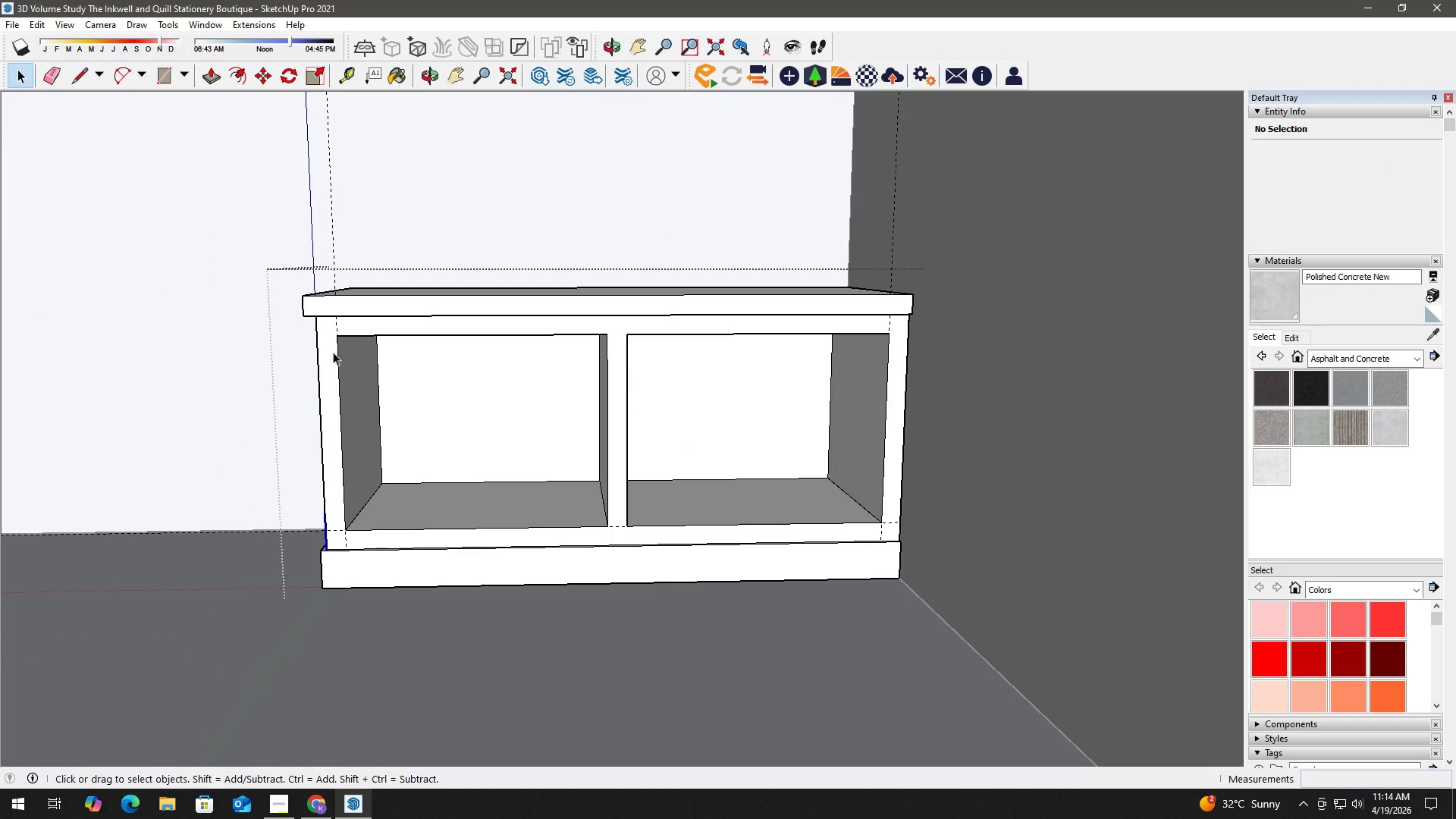 
key(E)
 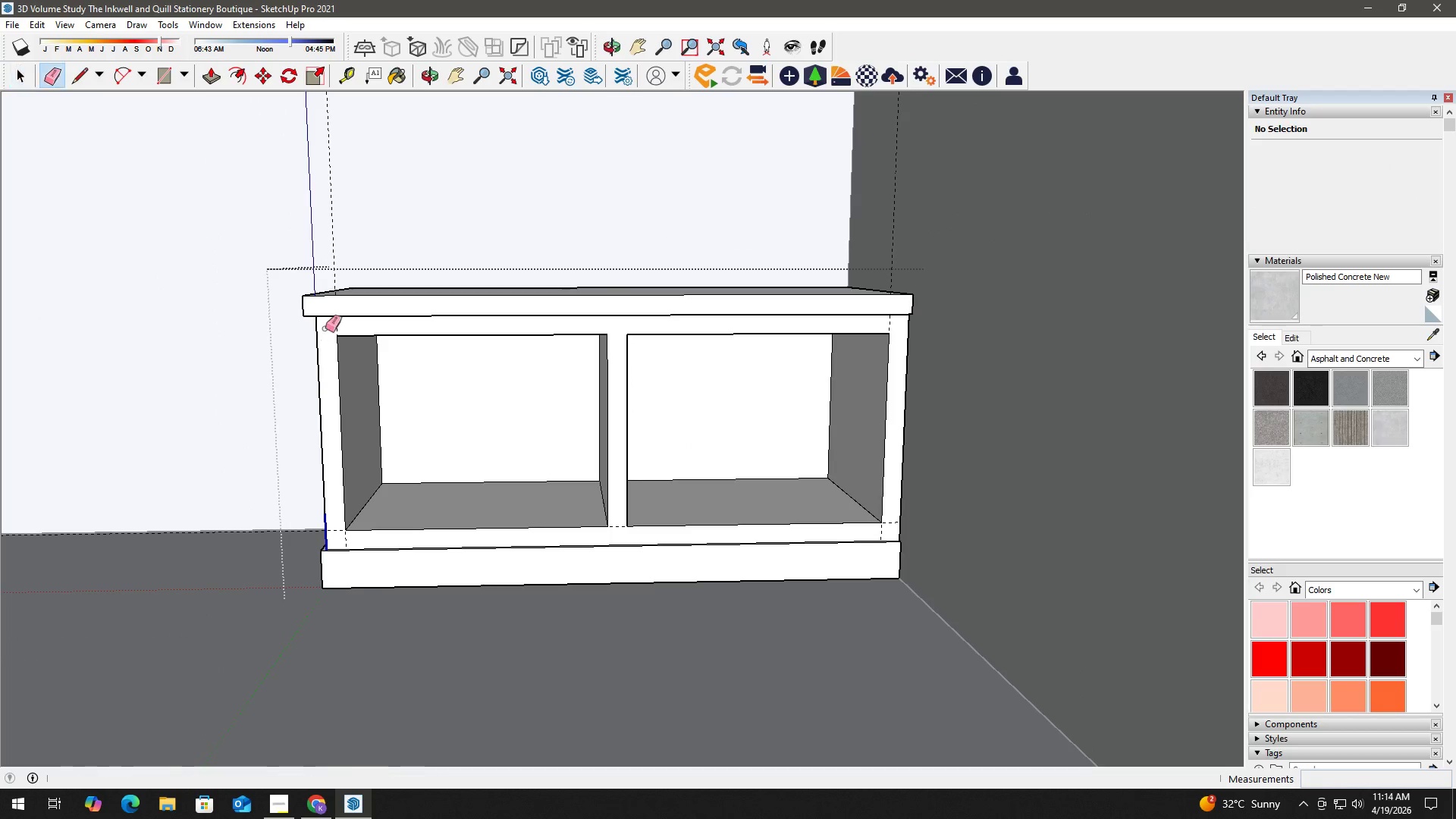 
left_click_drag(start_coordinate=[337, 327], to_coordinate=[344, 325])
 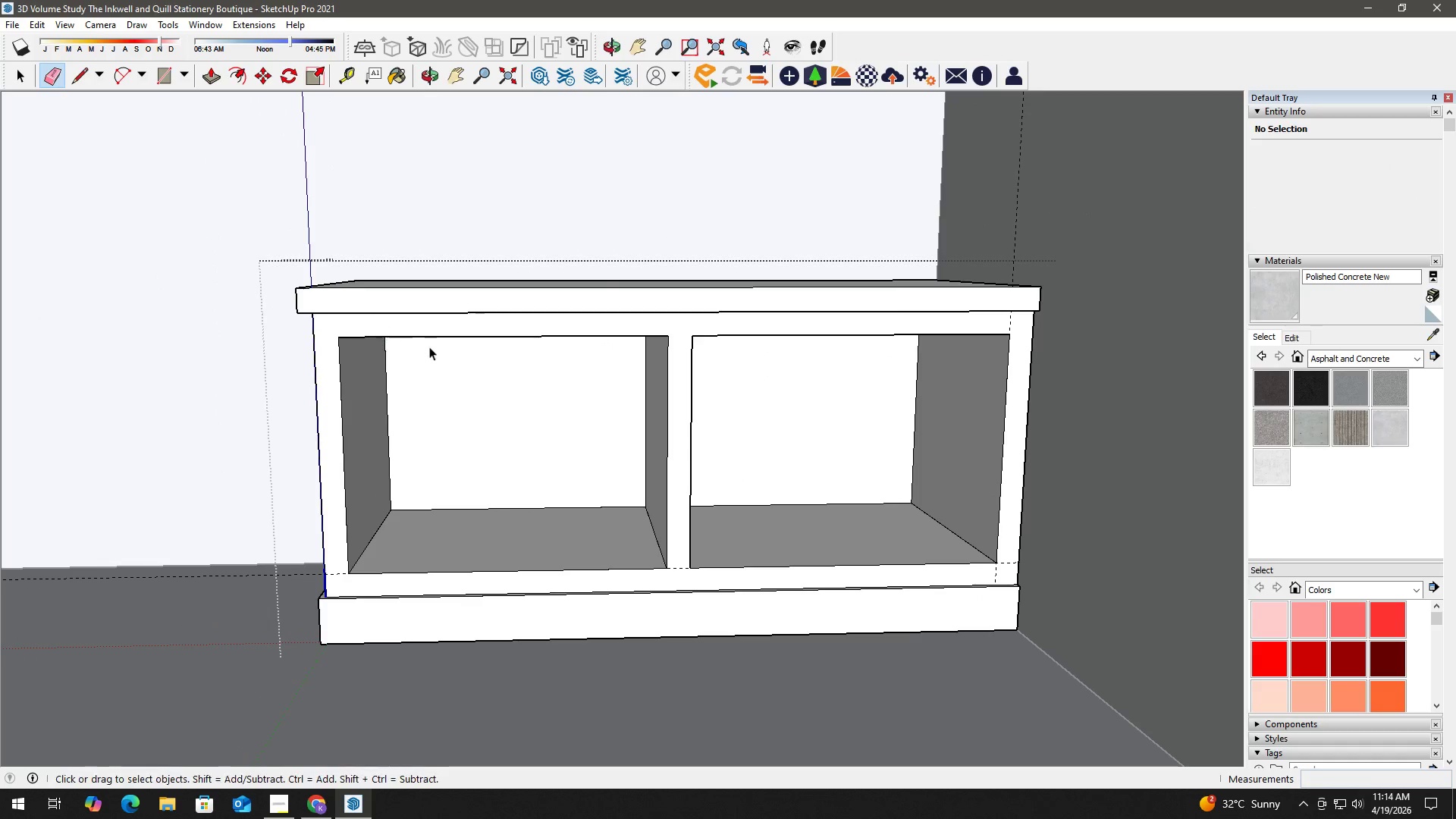 
scroll: coordinate [331, 329], scroll_direction: up, amount: 2.0
 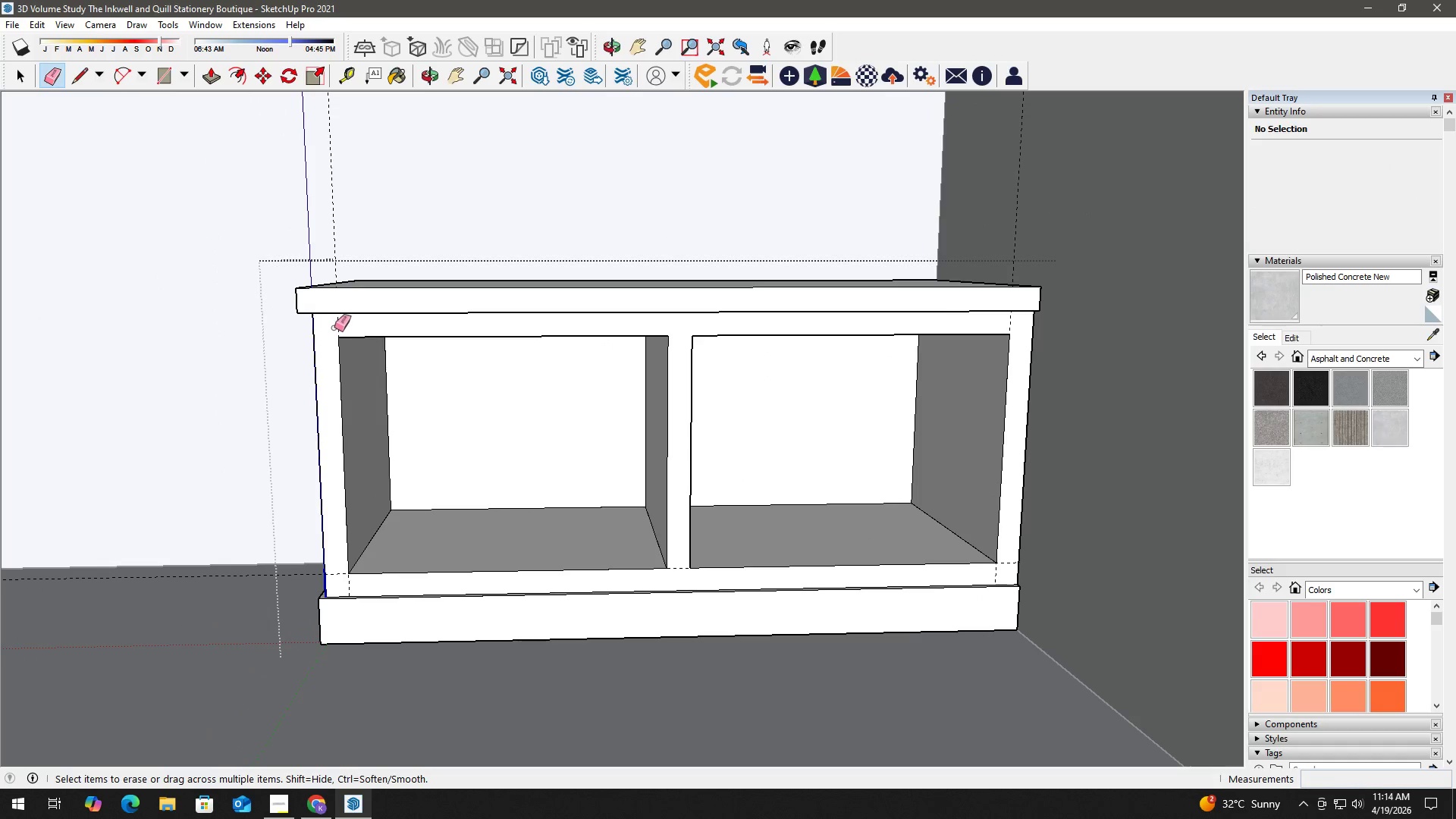 
key(R)
 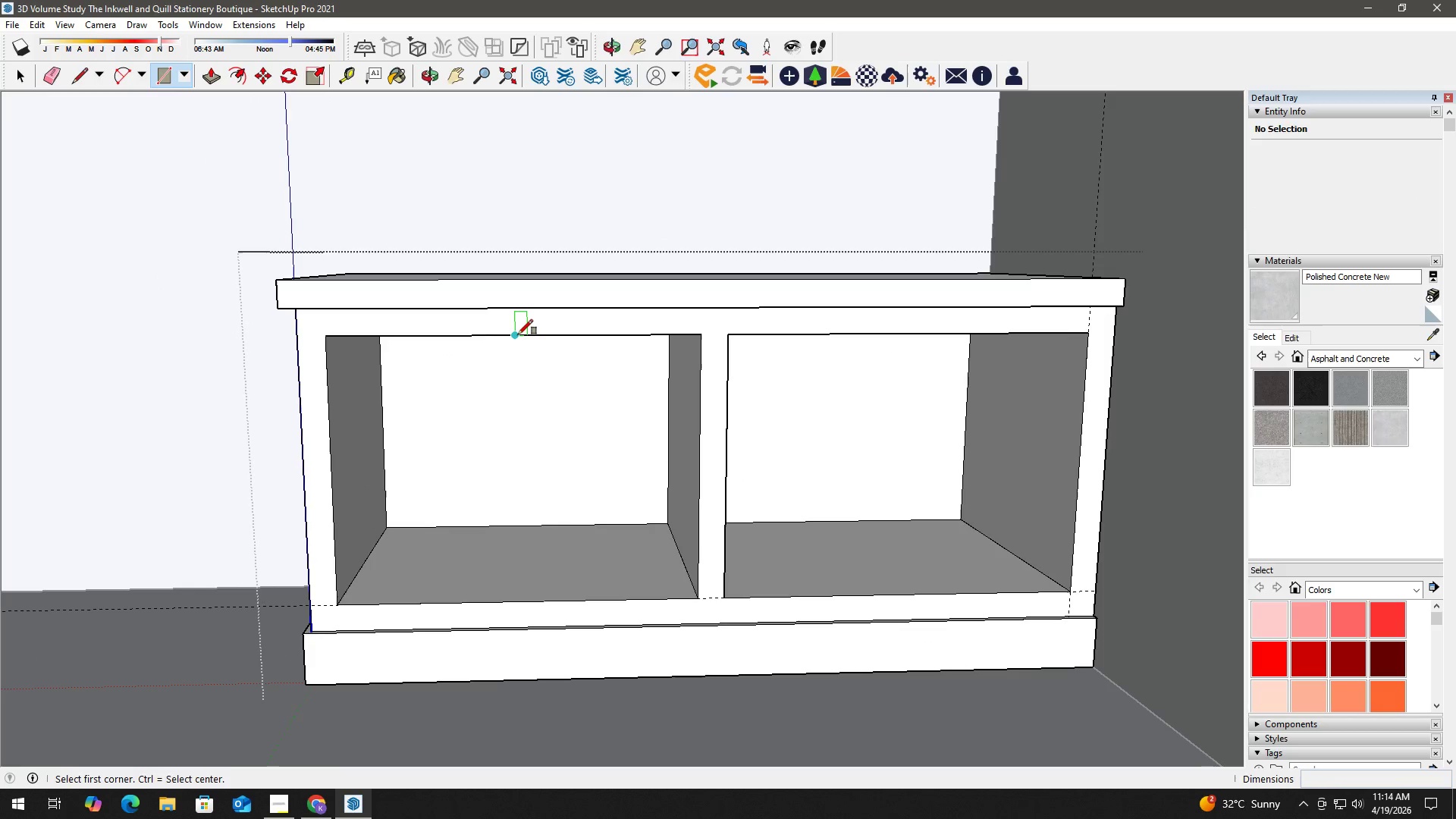 
scroll: coordinate [431, 344], scroll_direction: up, amount: 1.0
 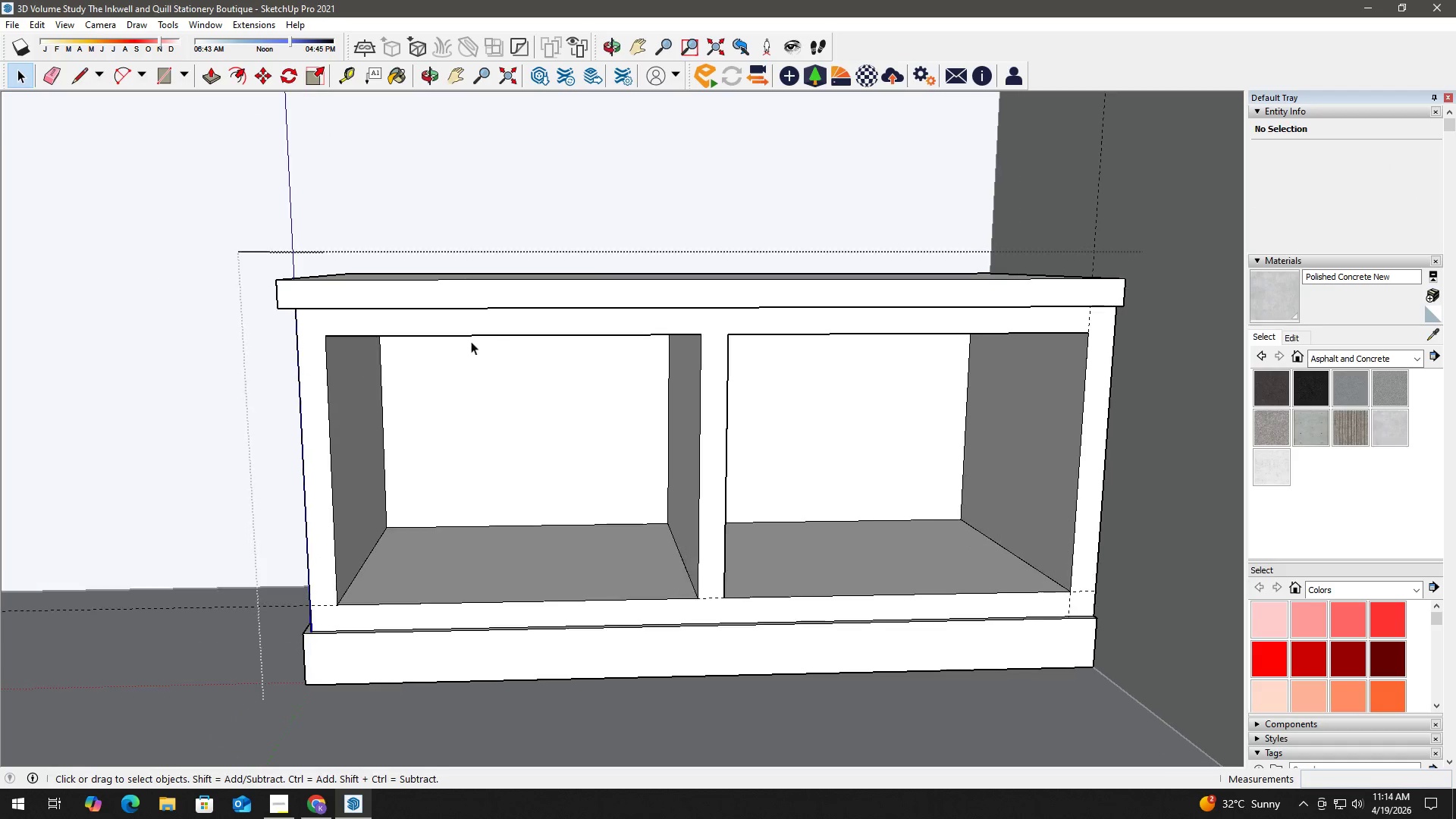 
left_click_drag(start_coordinate=[518, 334], to_coordinate=[508, 339])
 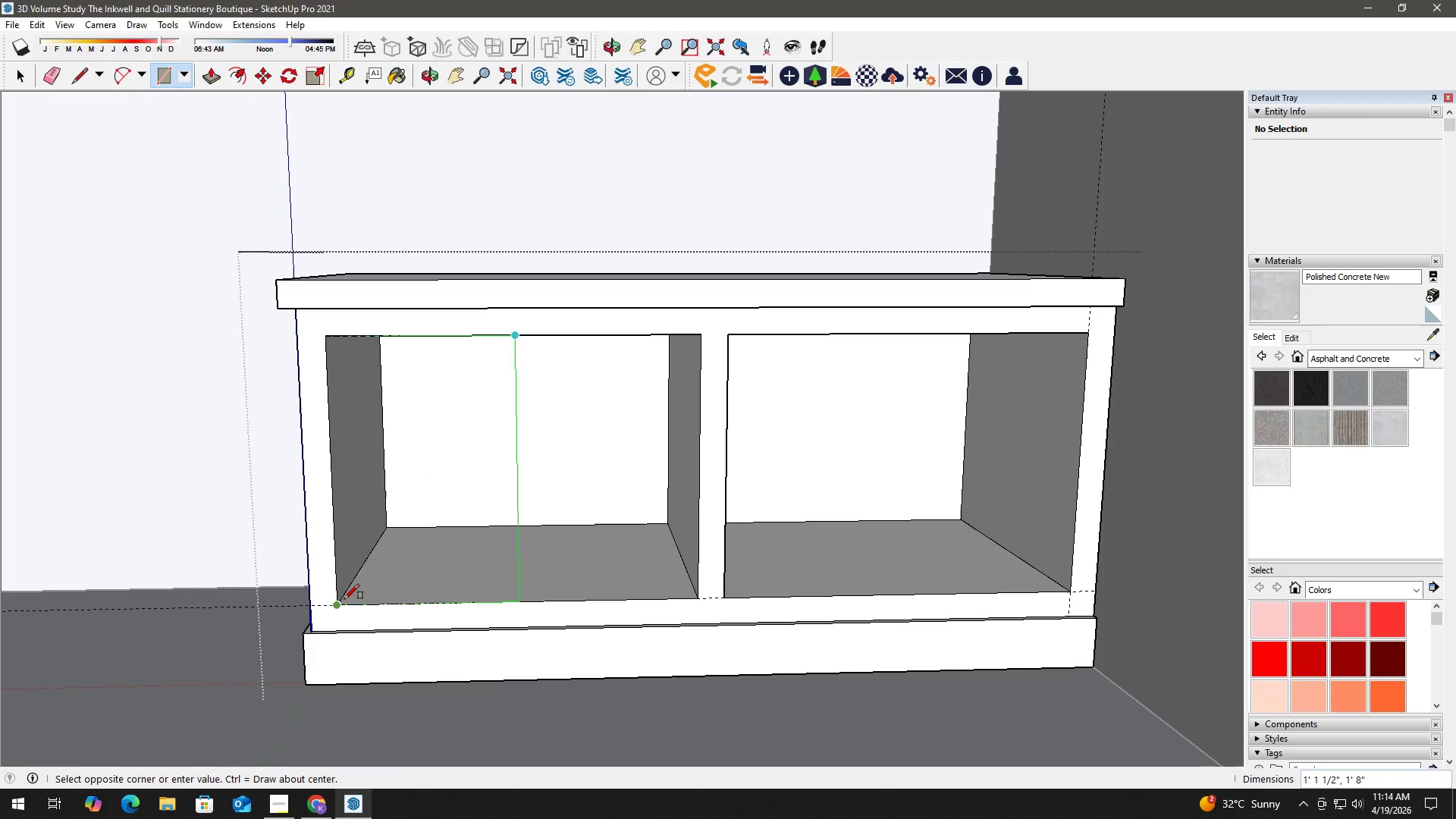 
left_click([344, 599])
 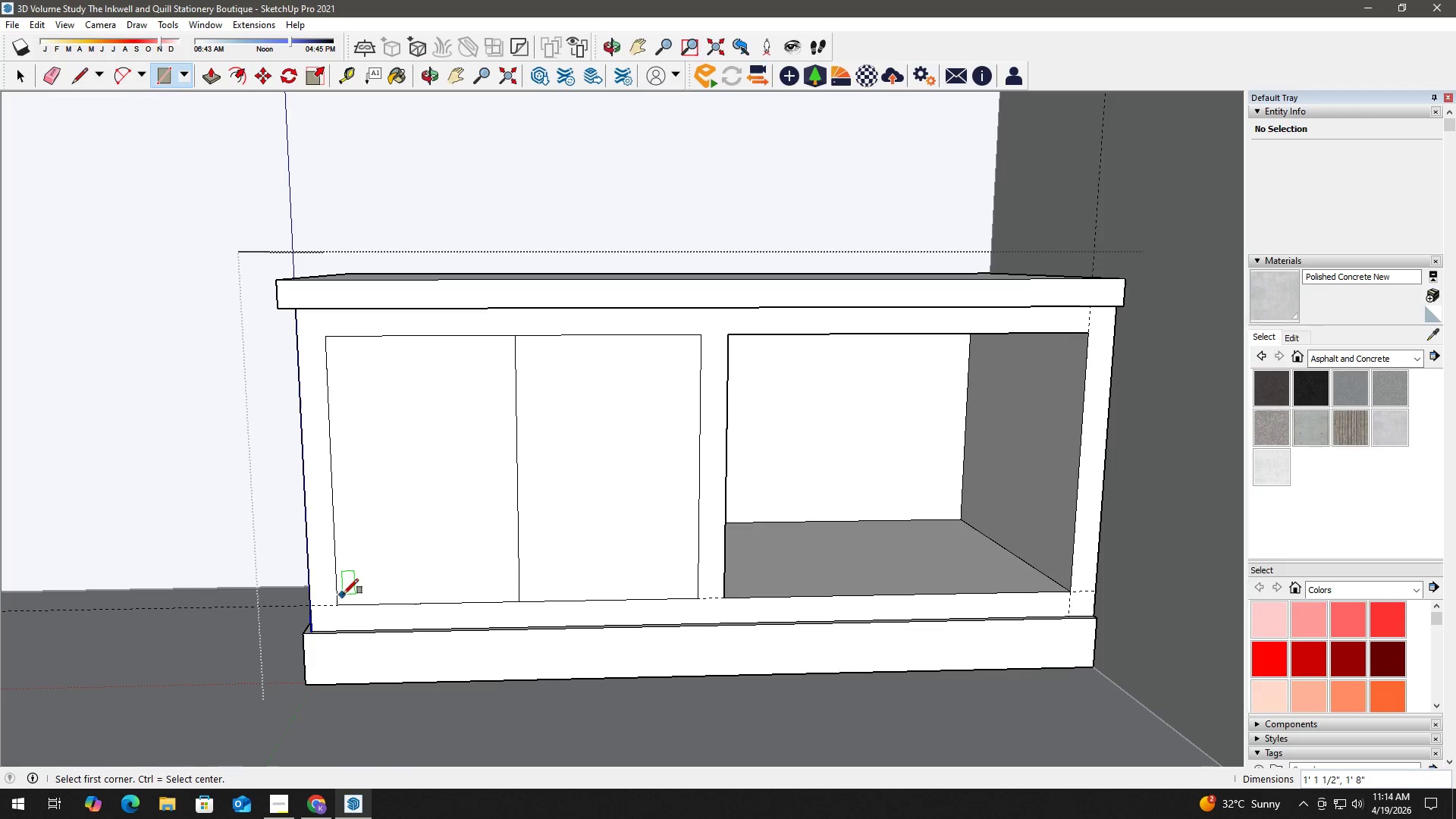 
key(Space)
 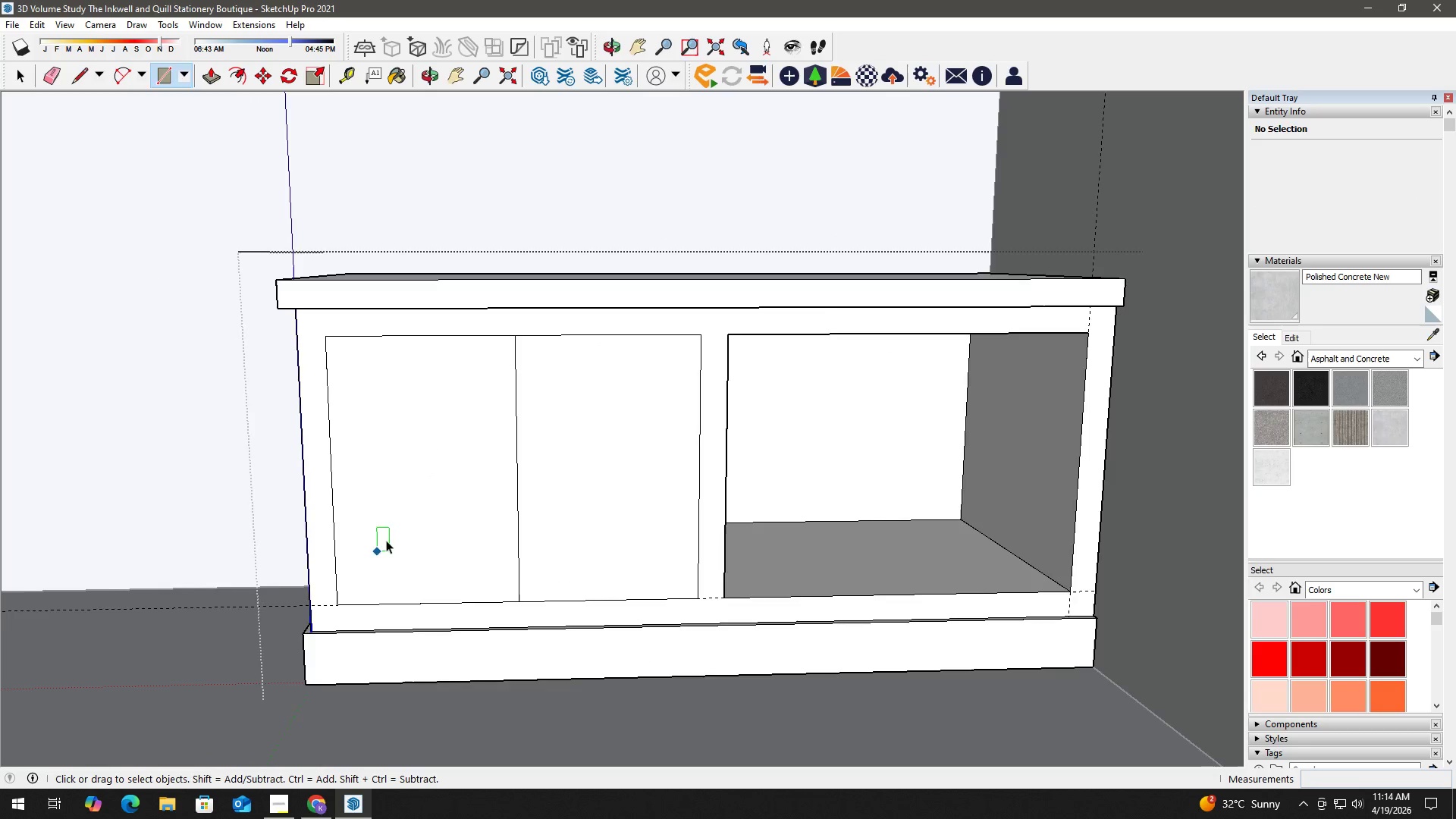 
scroll: coordinate [398, 514], scroll_direction: up, amount: 3.0
 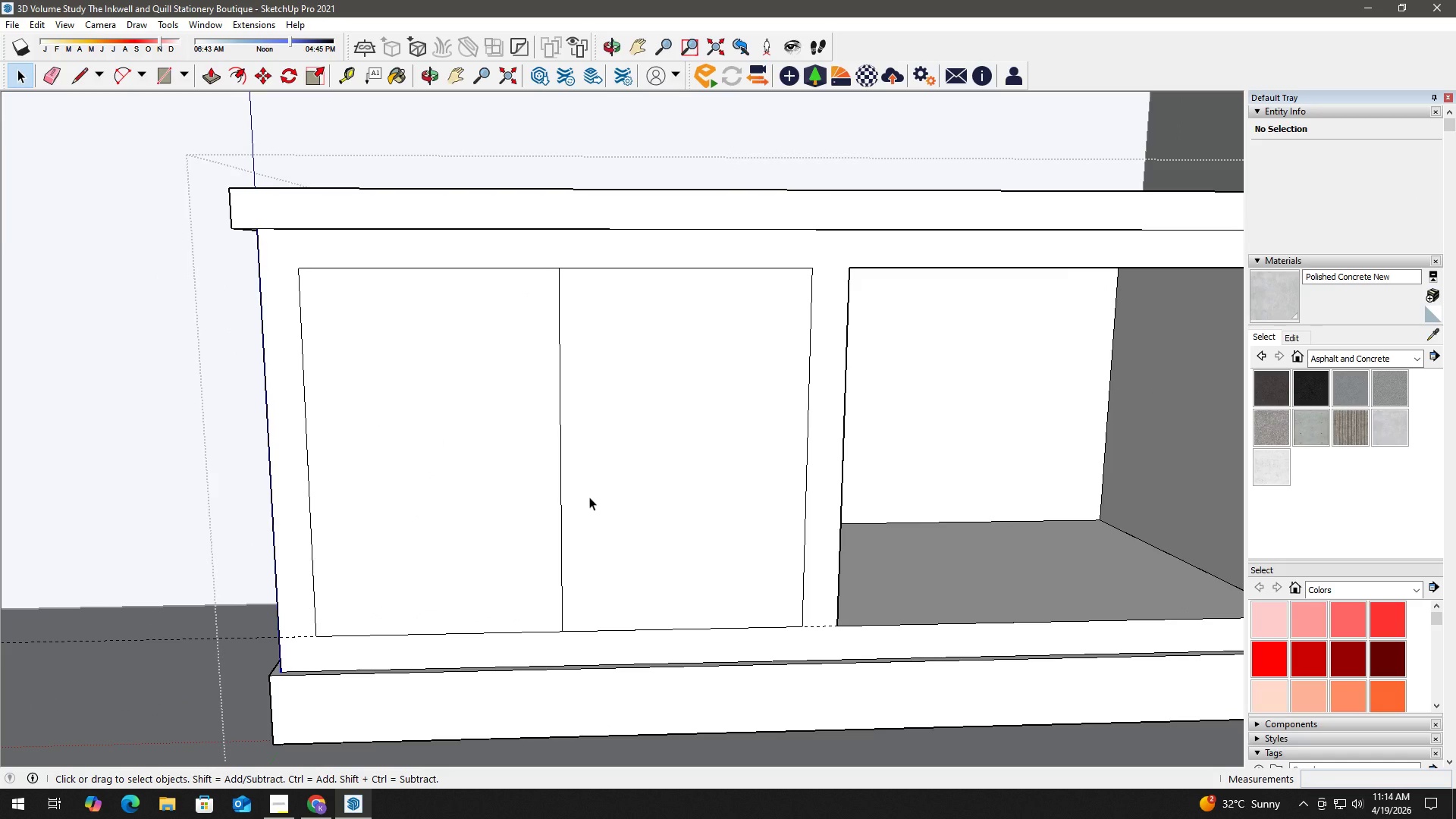 
key(Control+Z)
 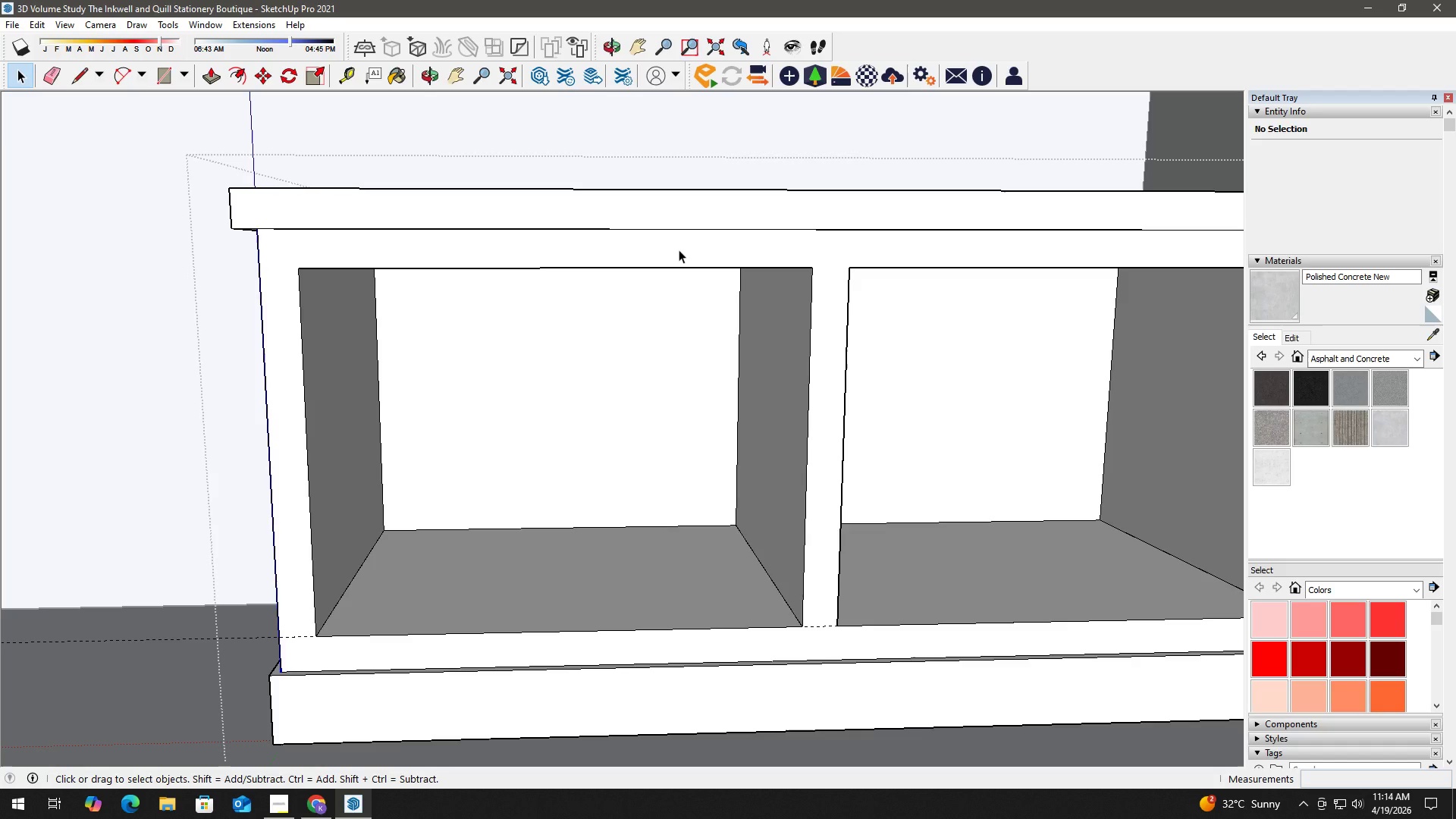 
double_click([679, 247])
 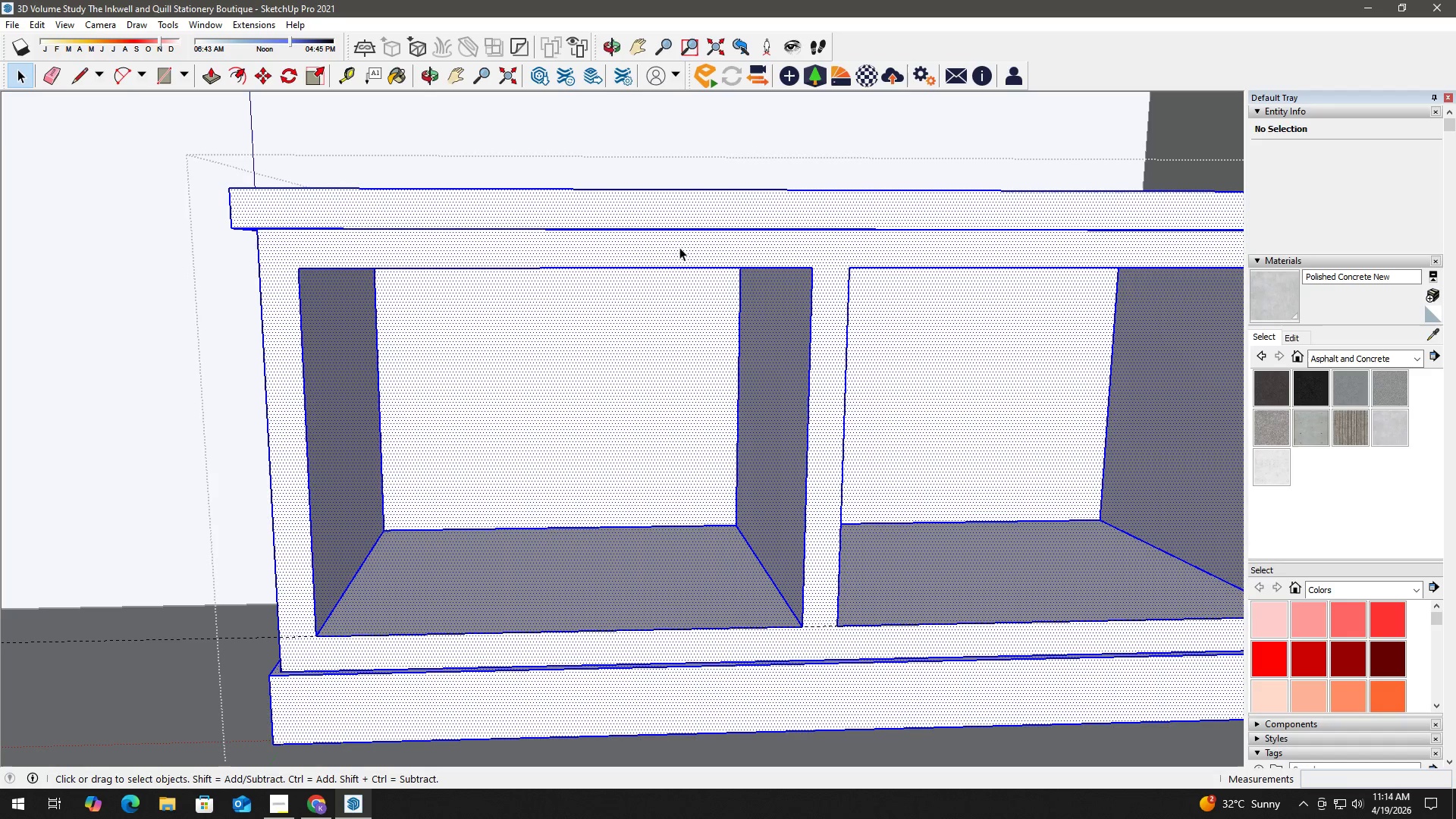 
triple_click([679, 247])
 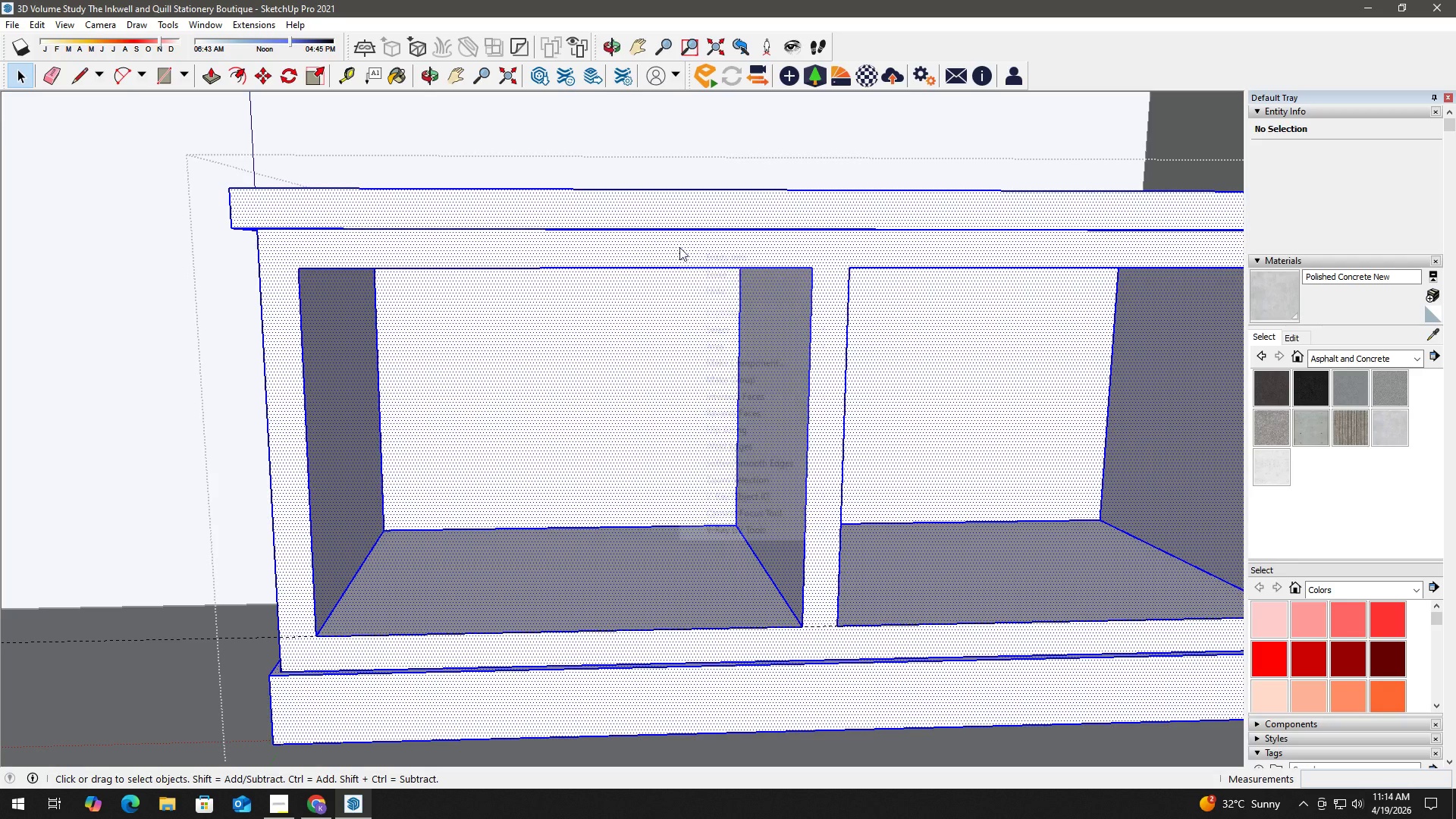 
right_click([679, 247])
 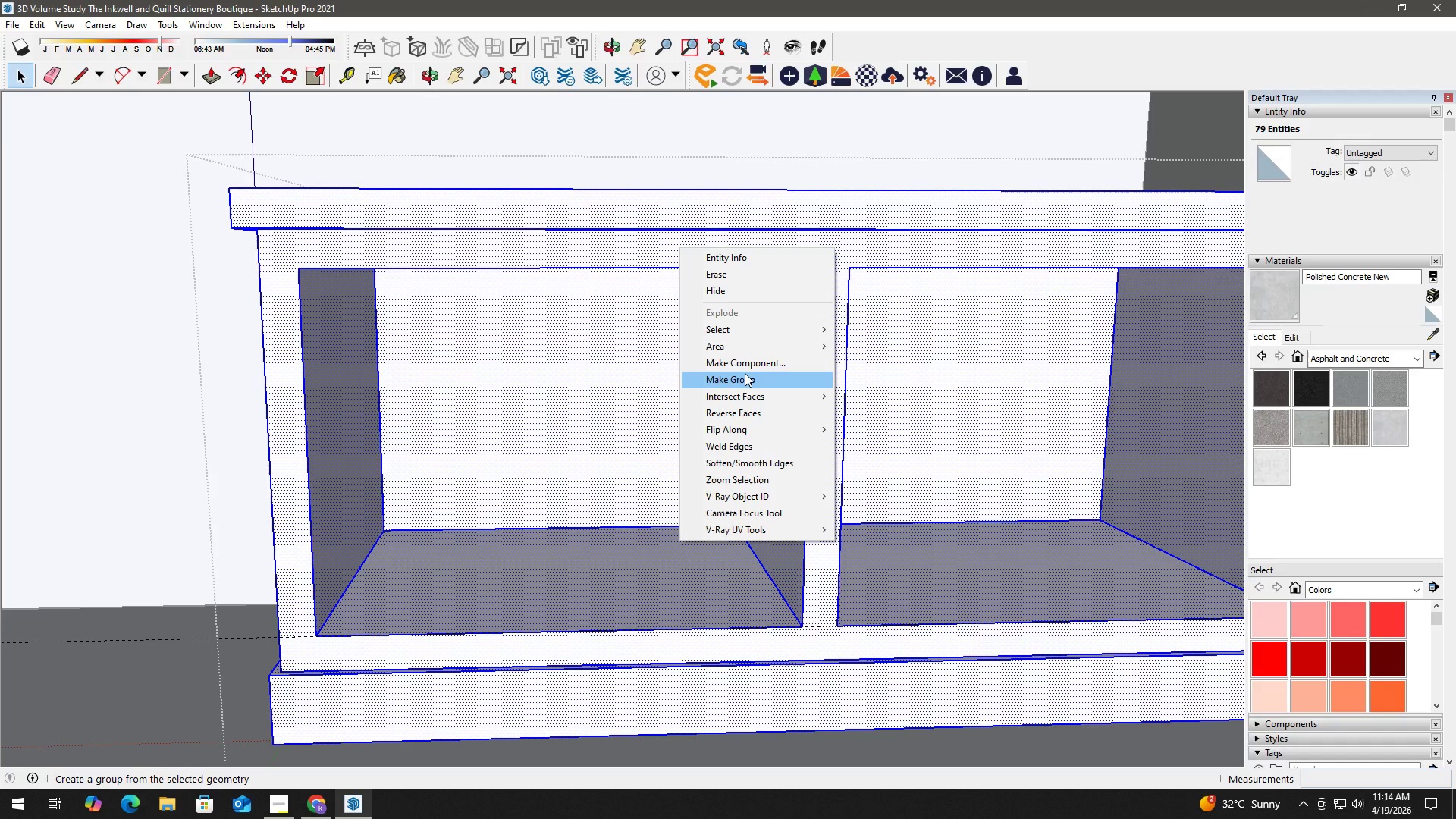 
left_click([745, 373])
 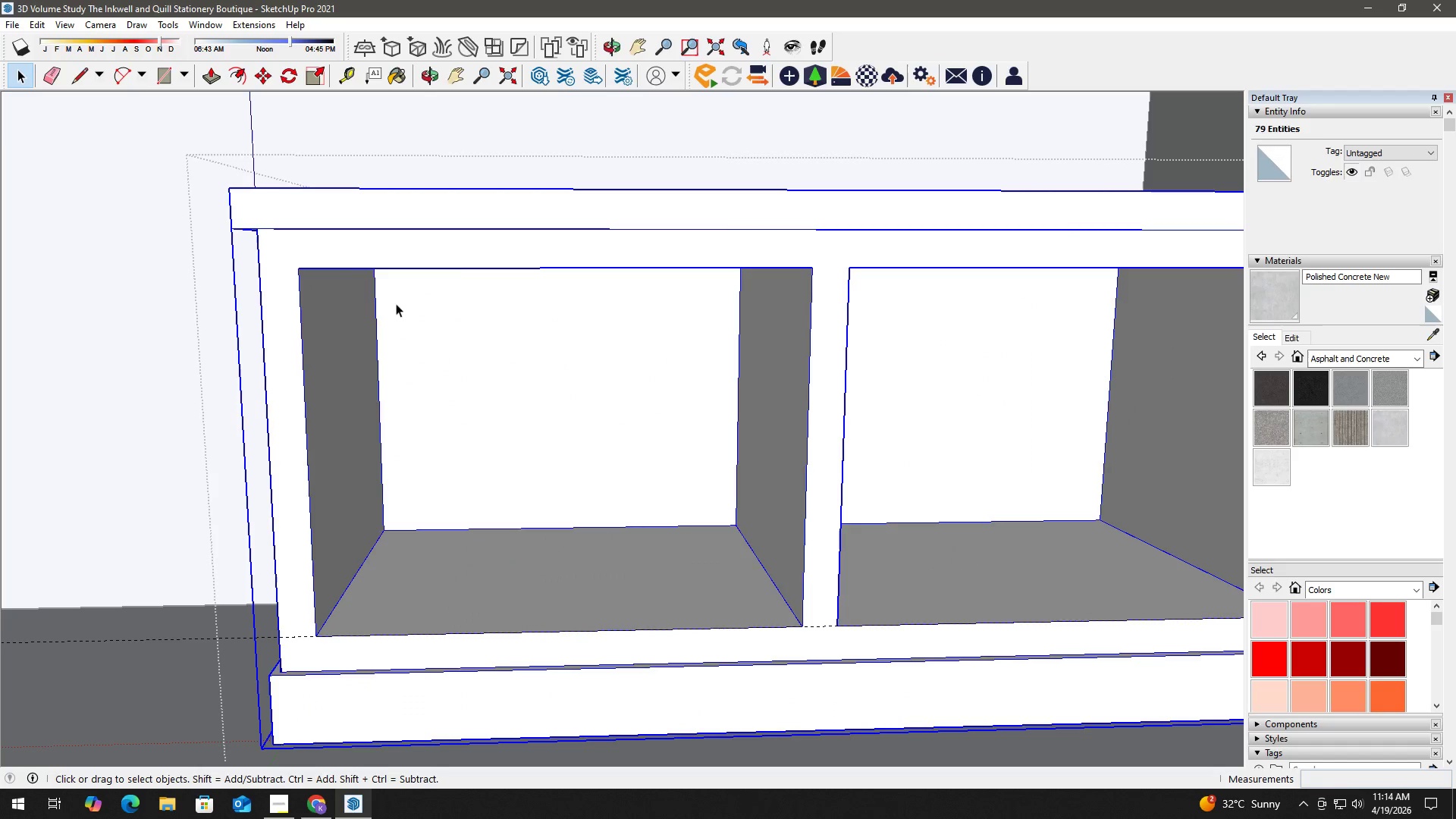 
key(R)
 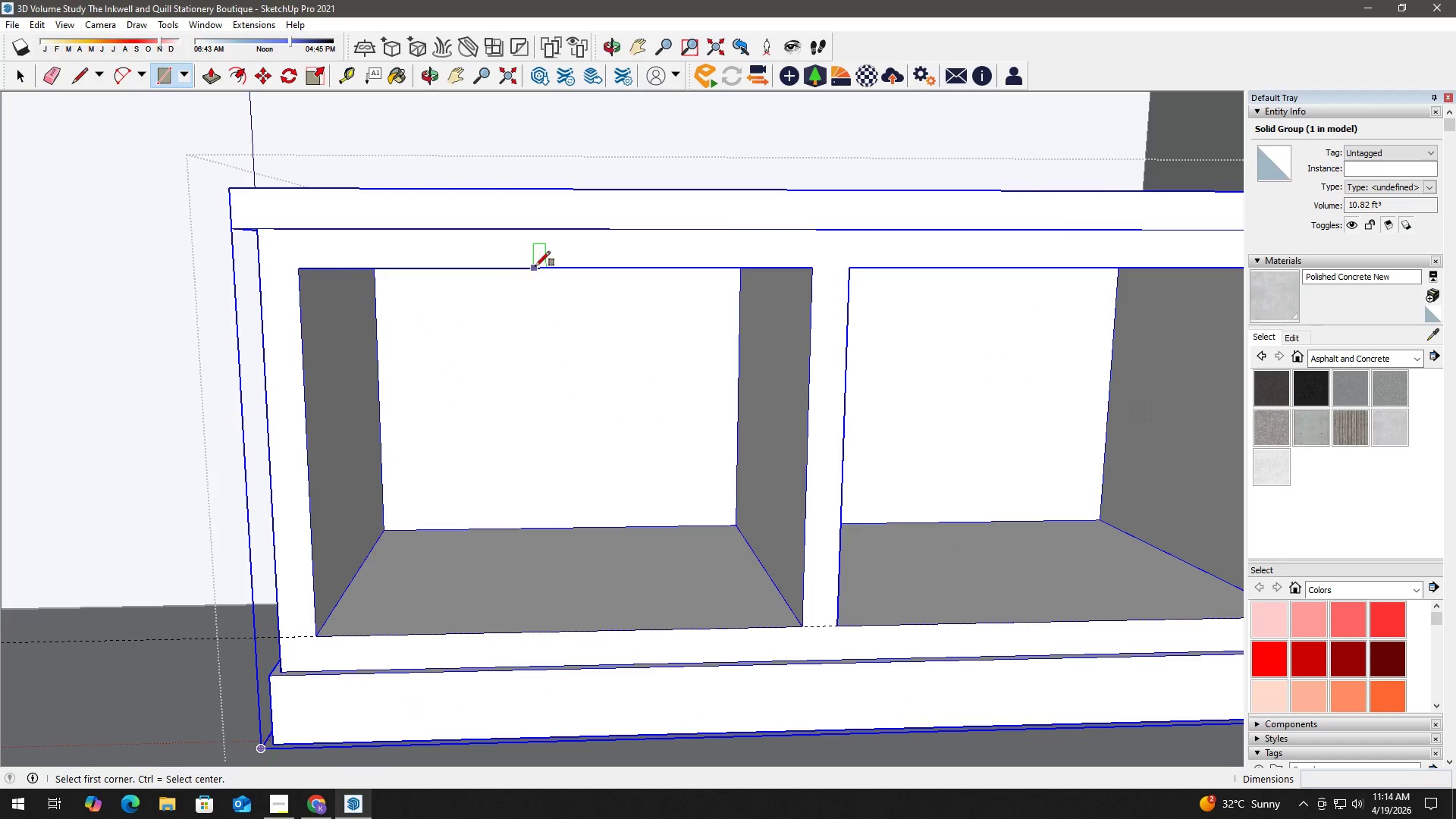 
left_click([562, 267])
 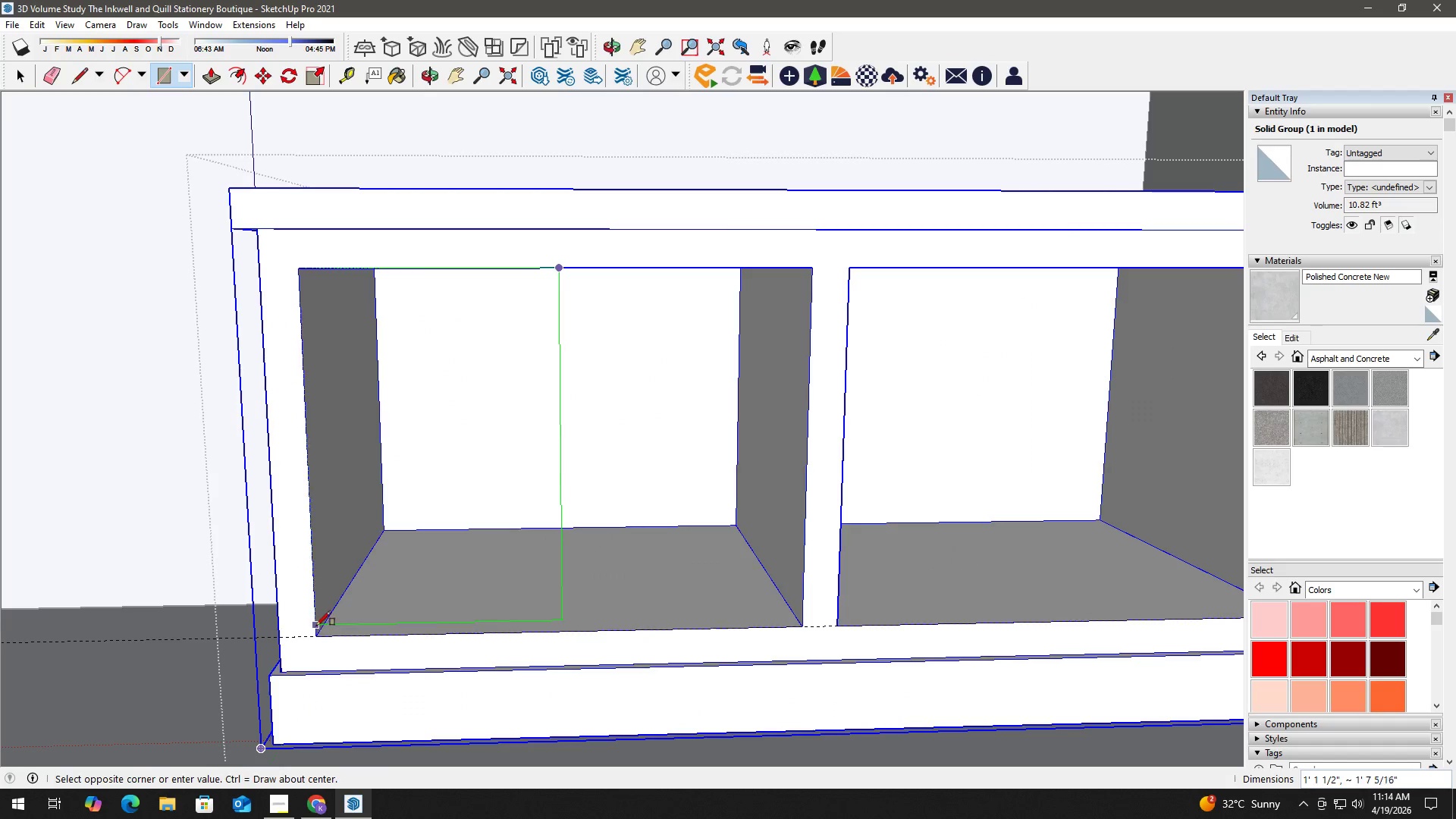 
left_click([319, 636])
 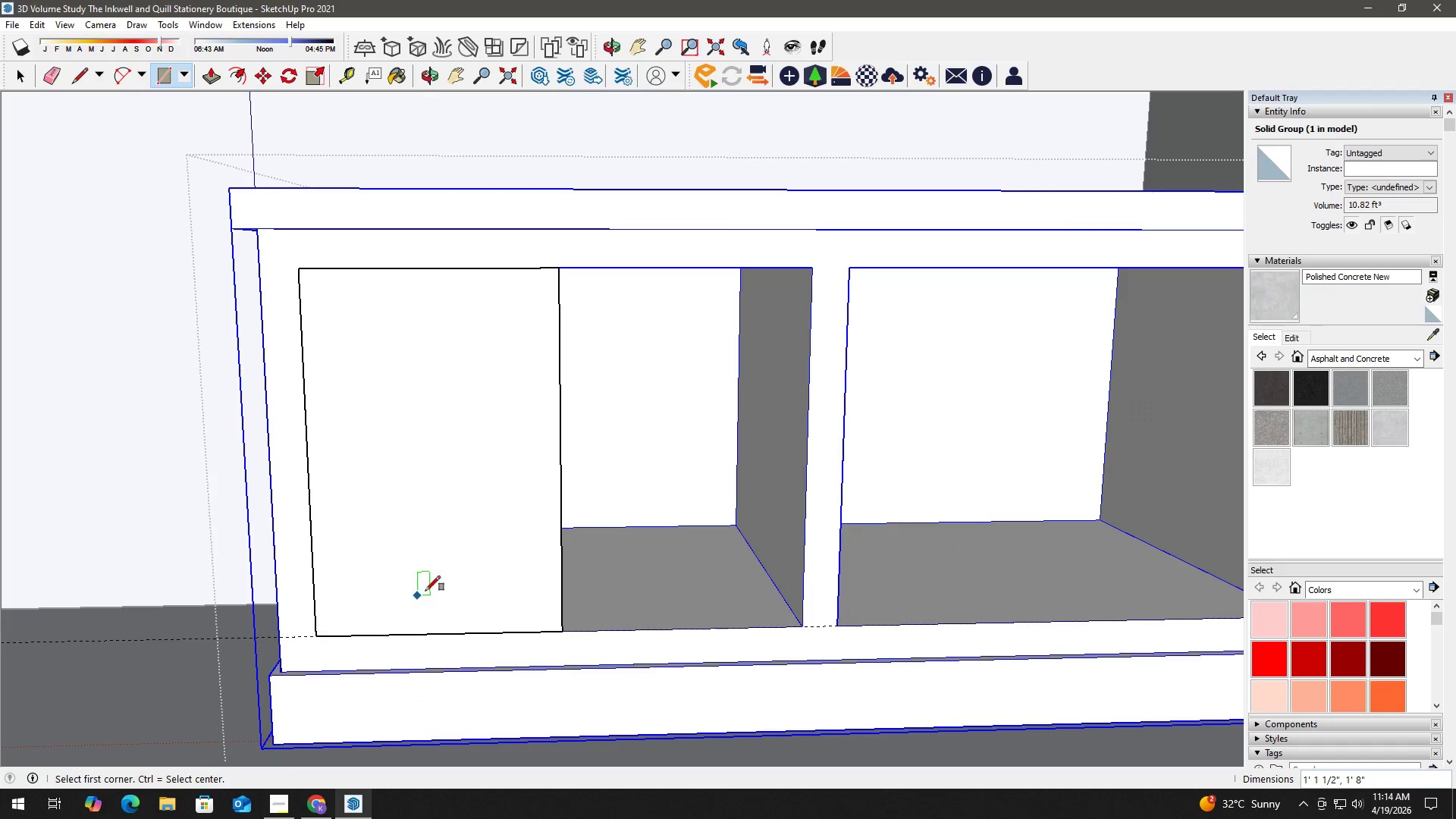 
key(Space)
 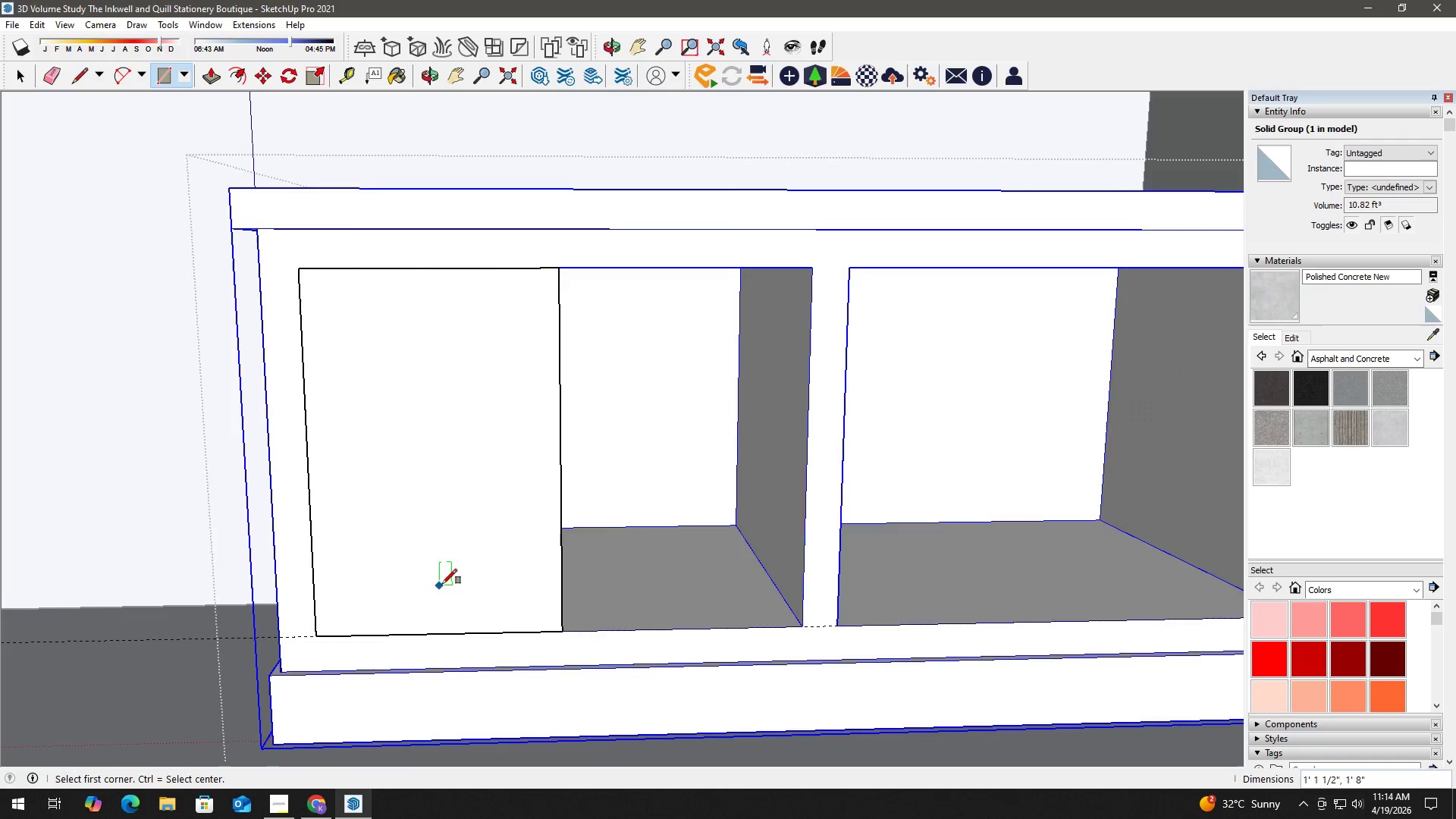 
key(F)
 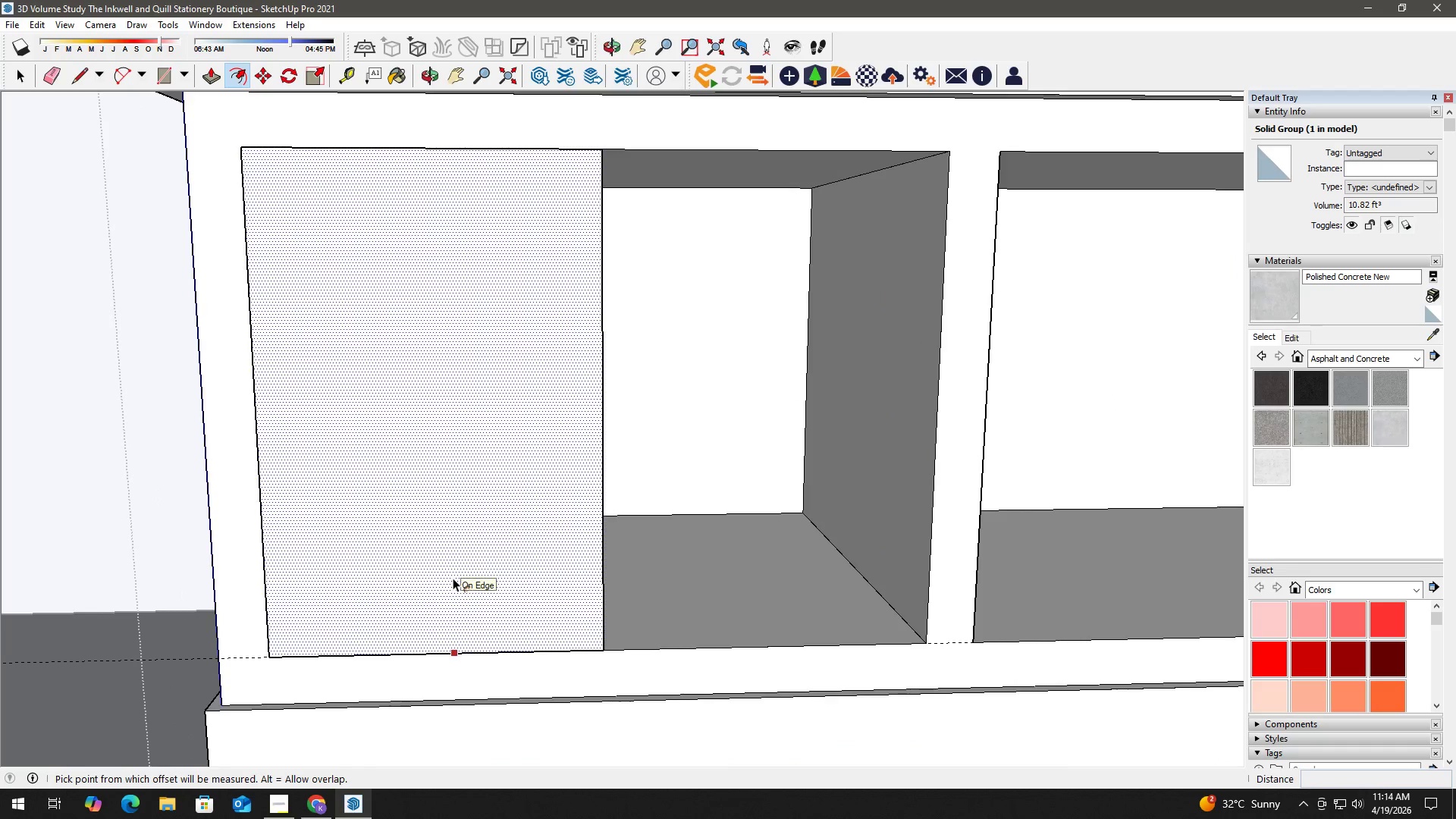 
scroll: coordinate [447, 579], scroll_direction: up, amount: 3.0
 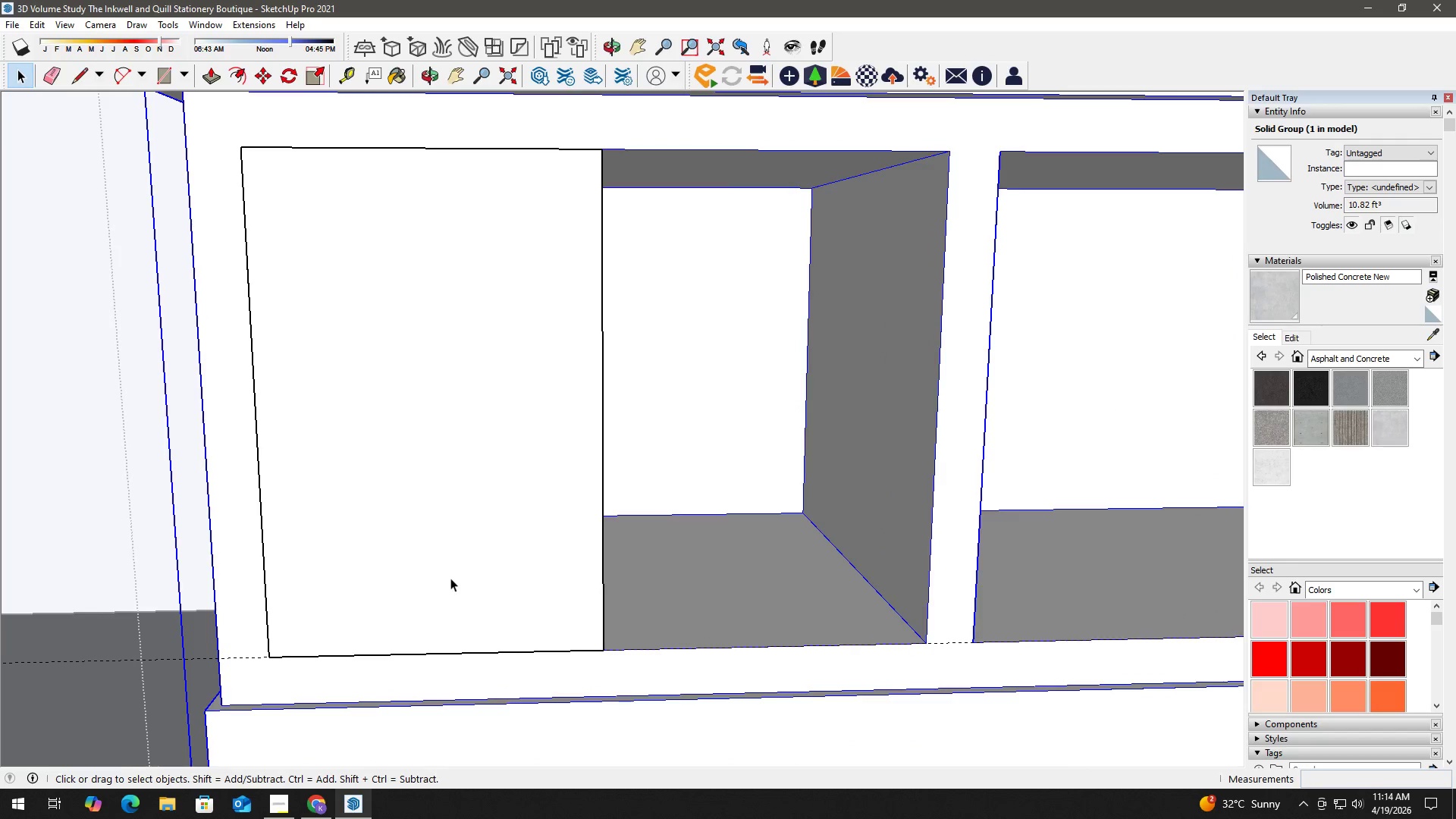 
left_click([453, 578])
 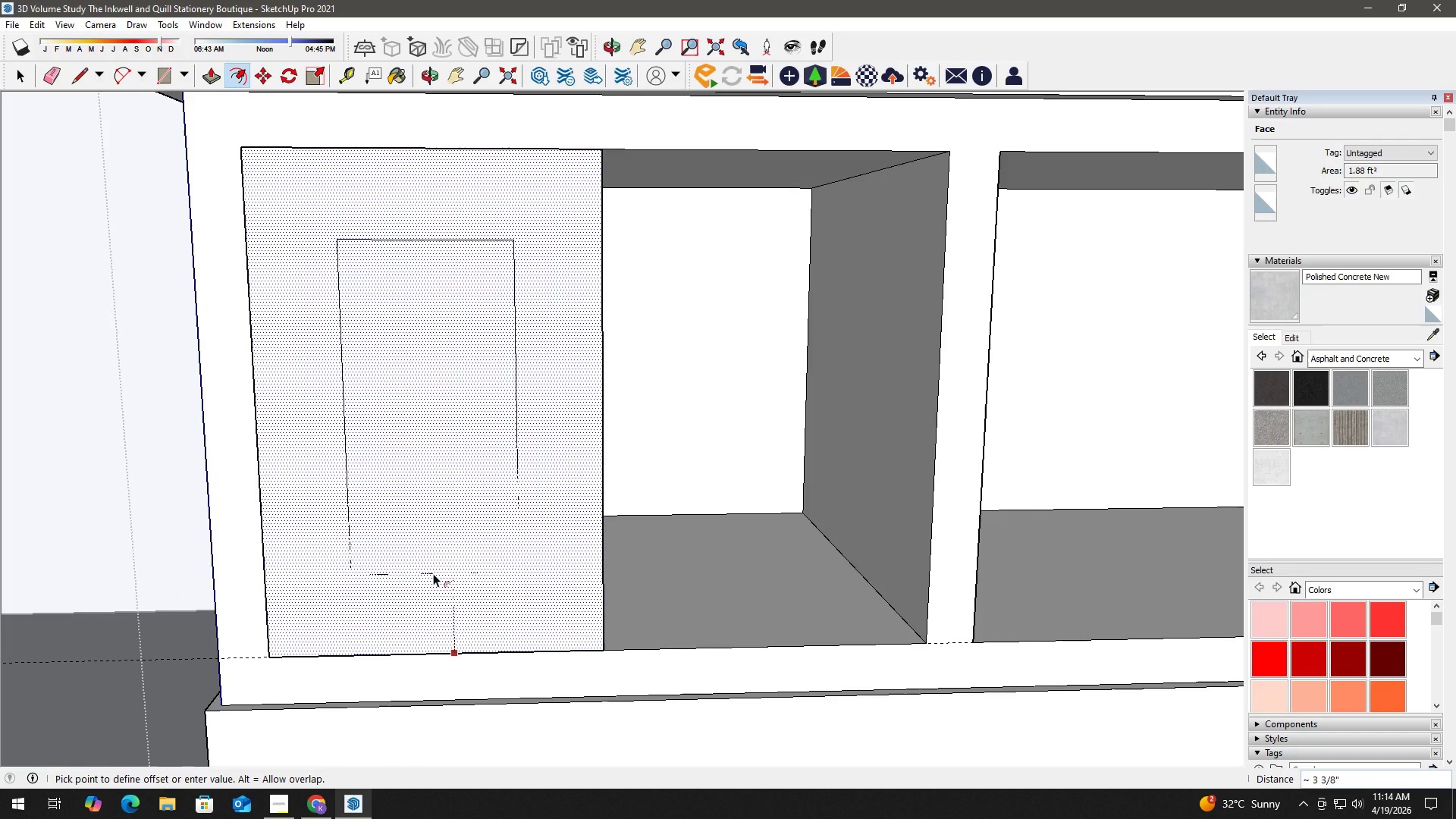 
key(Numpad1)
 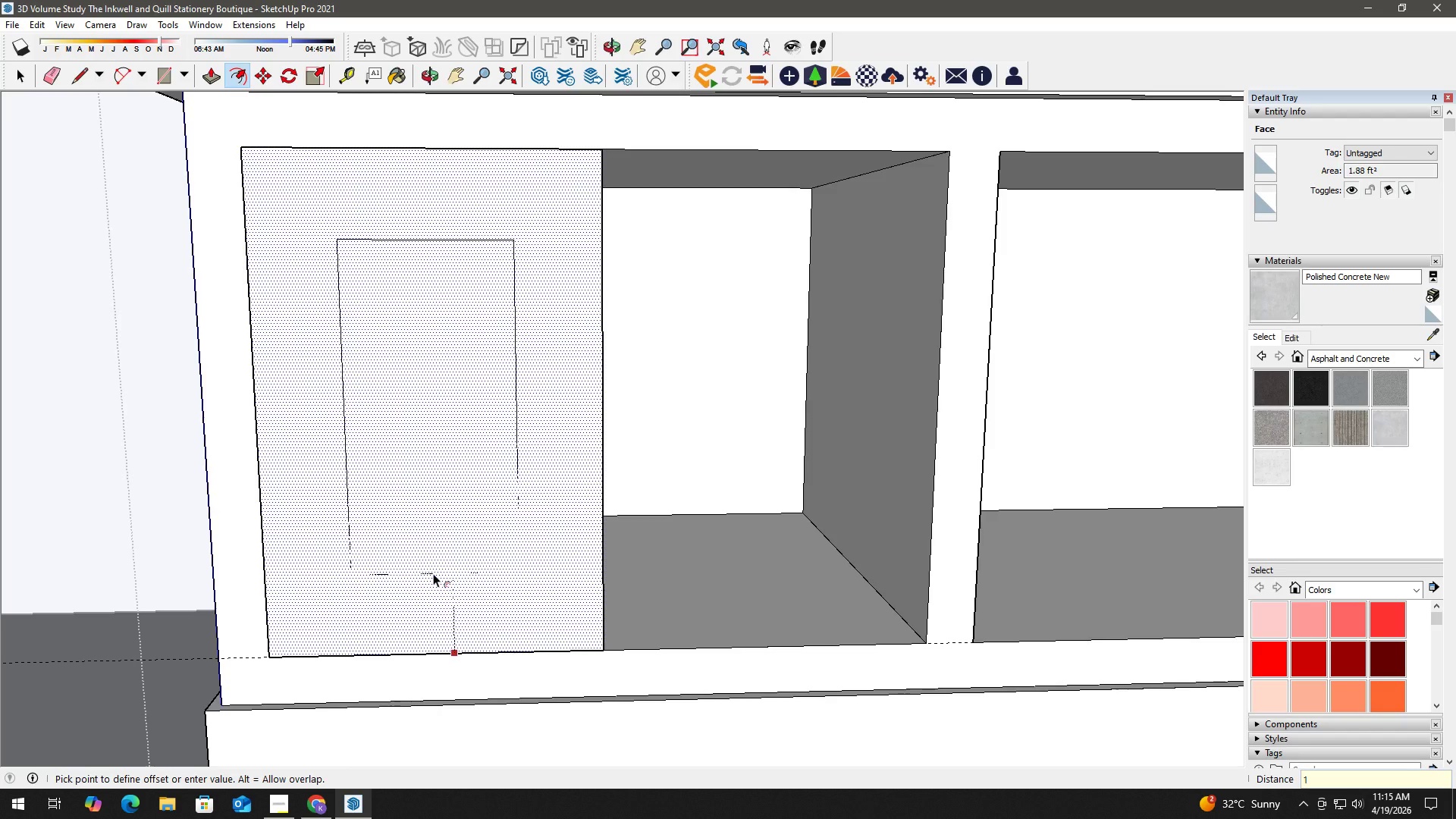 
key(NumpadDivide)
 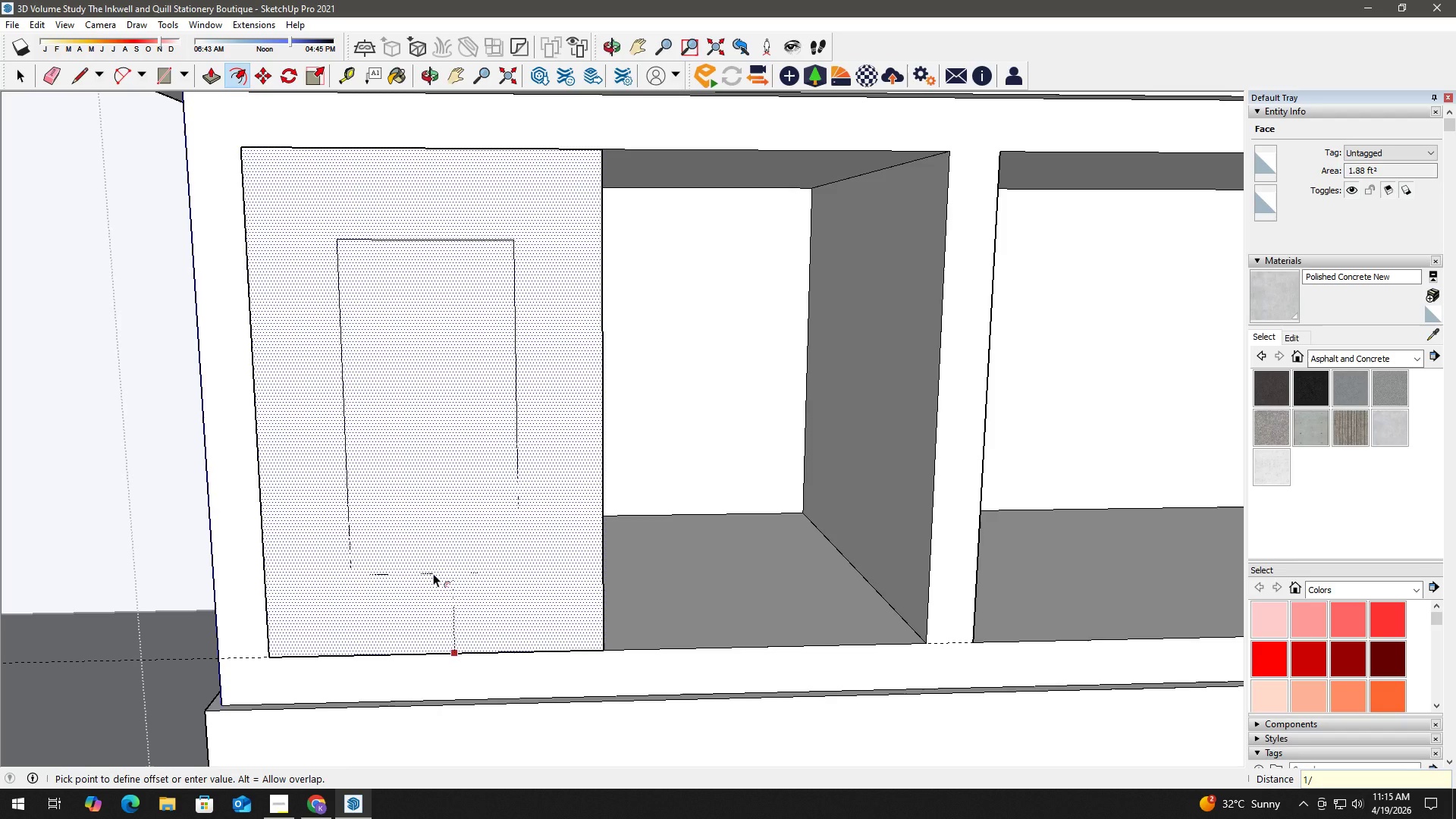 
key(Numpad8)
 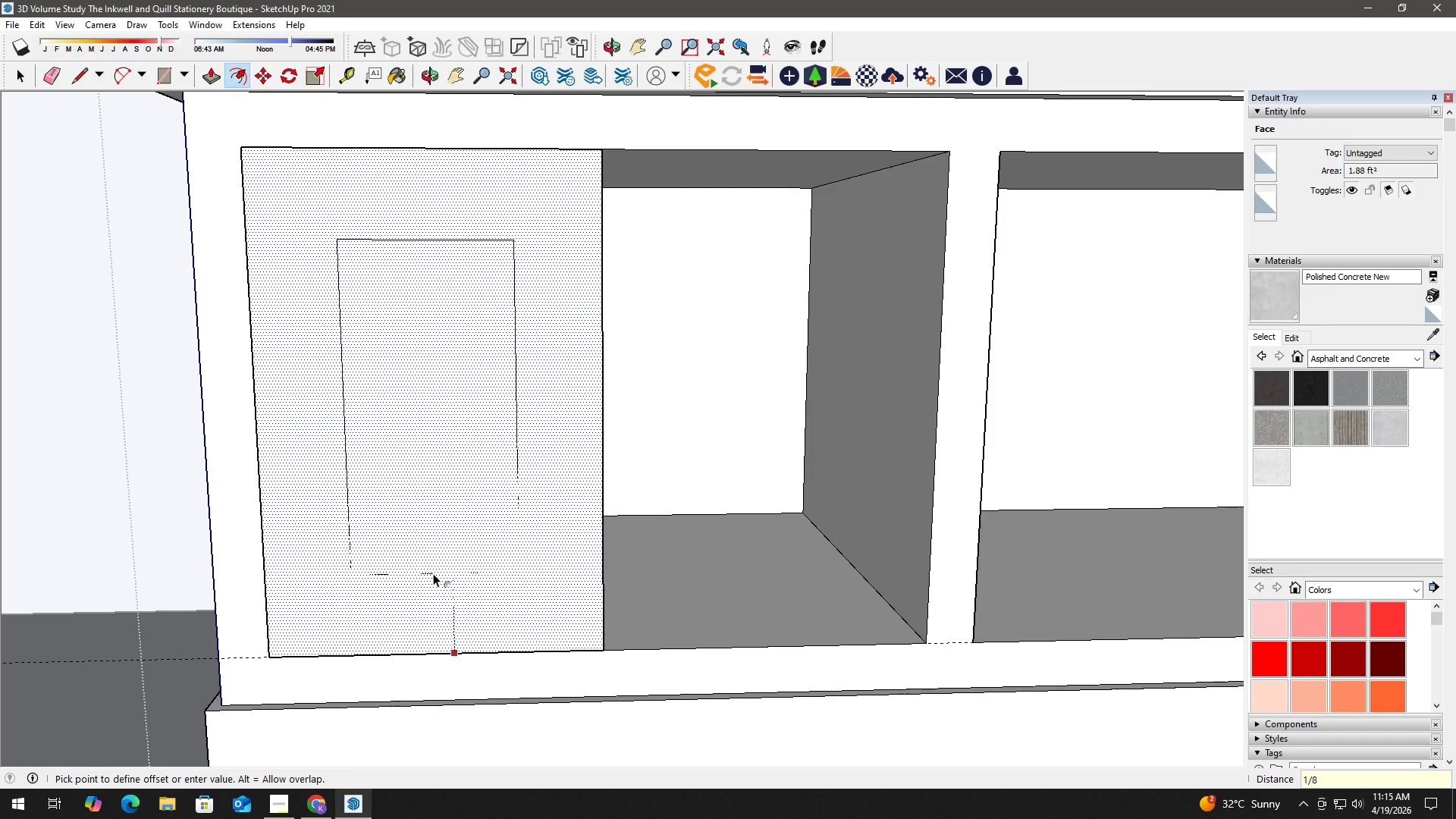 
key(Shift+ShiftRight)
 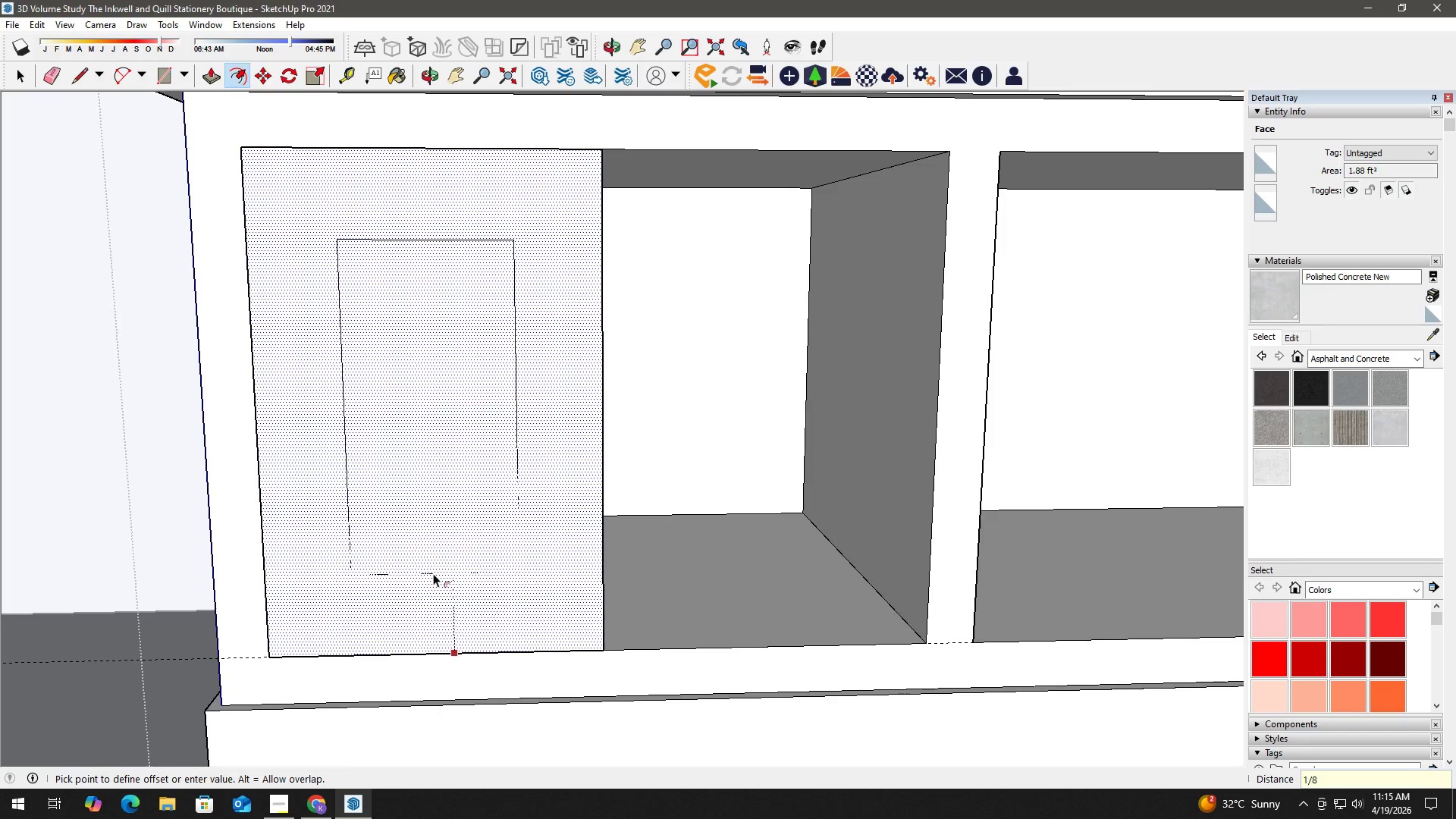 
key(Shift+Quote)
 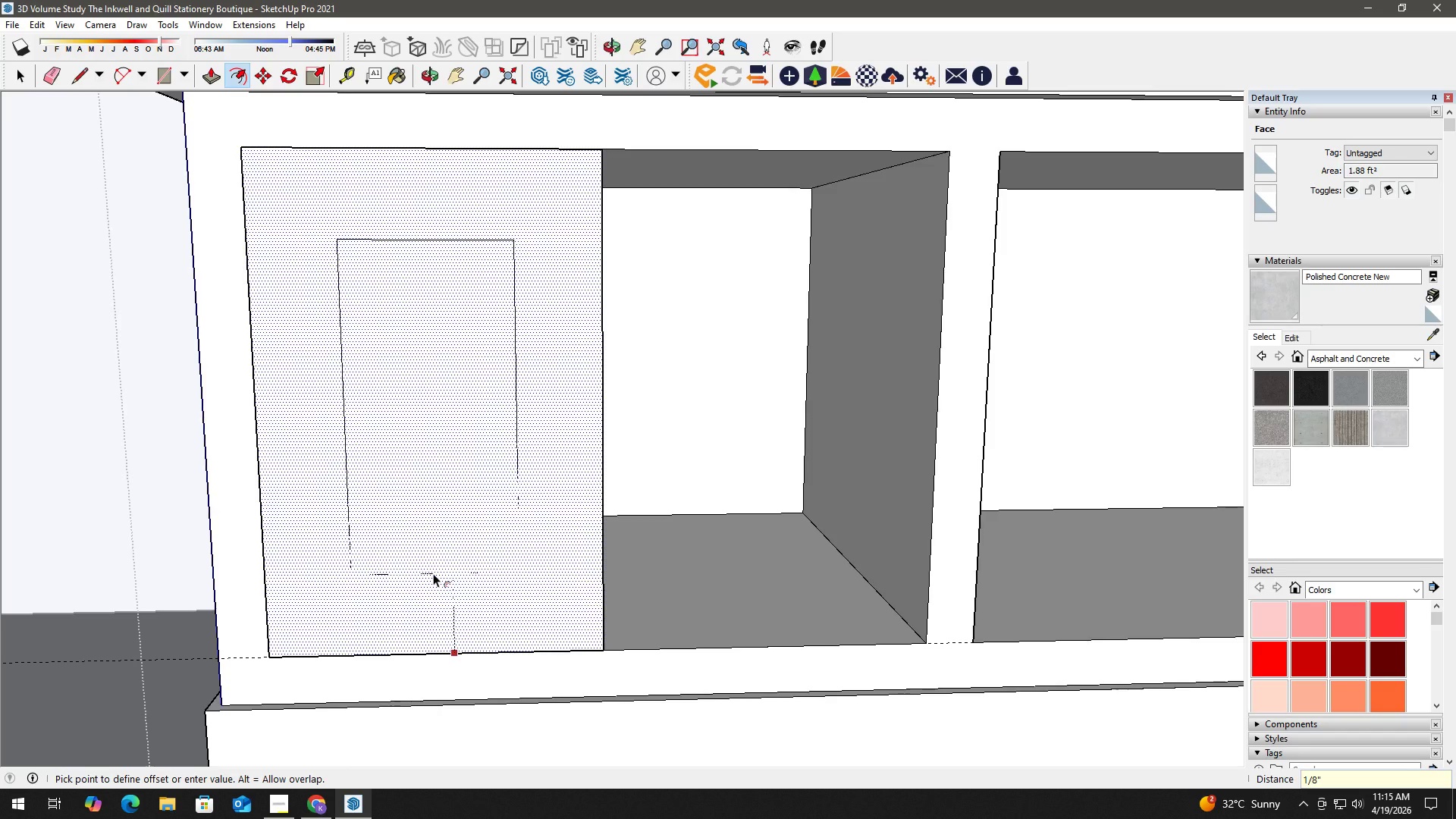 
key(Enter)
 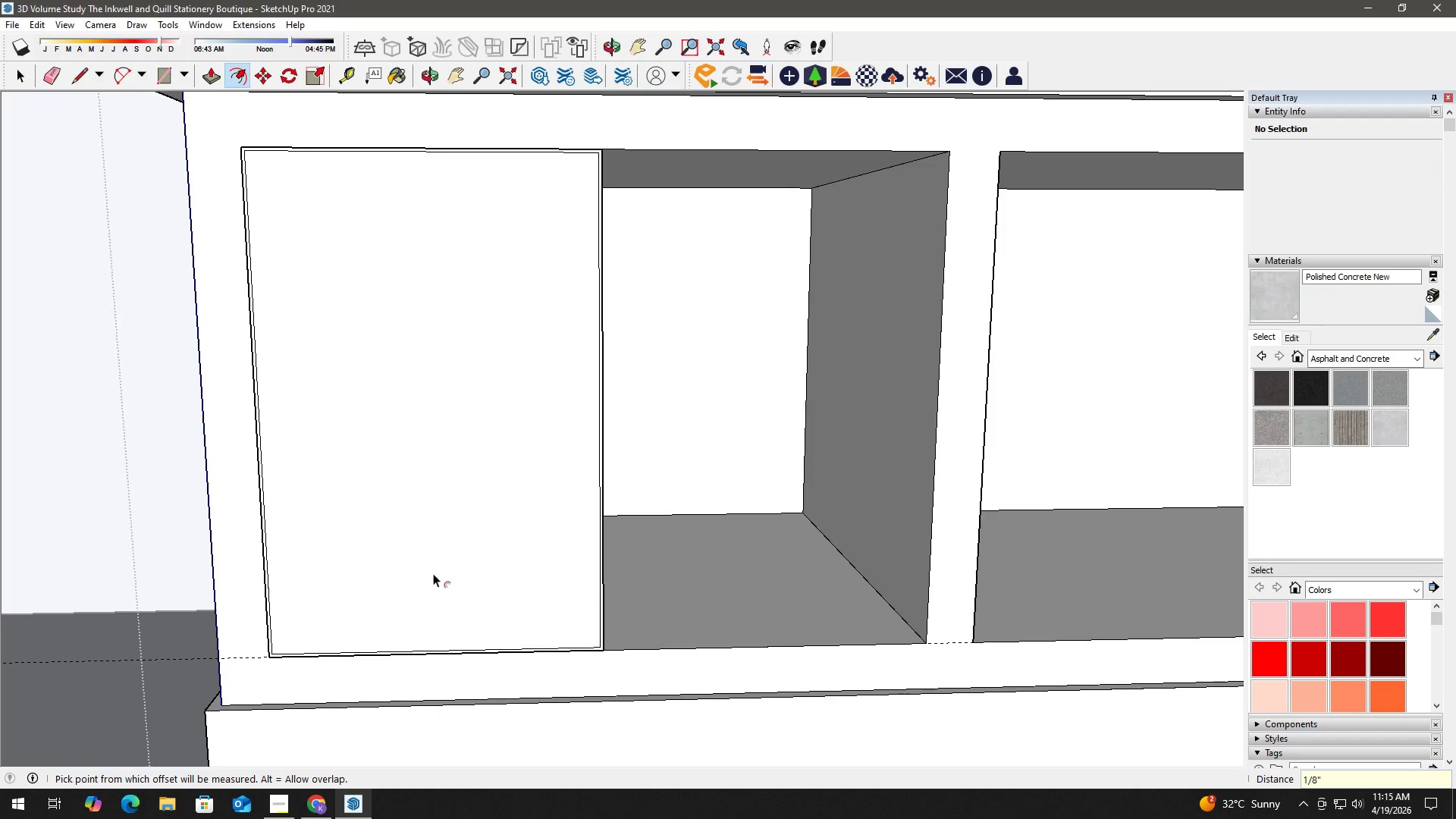 
key(Space)
 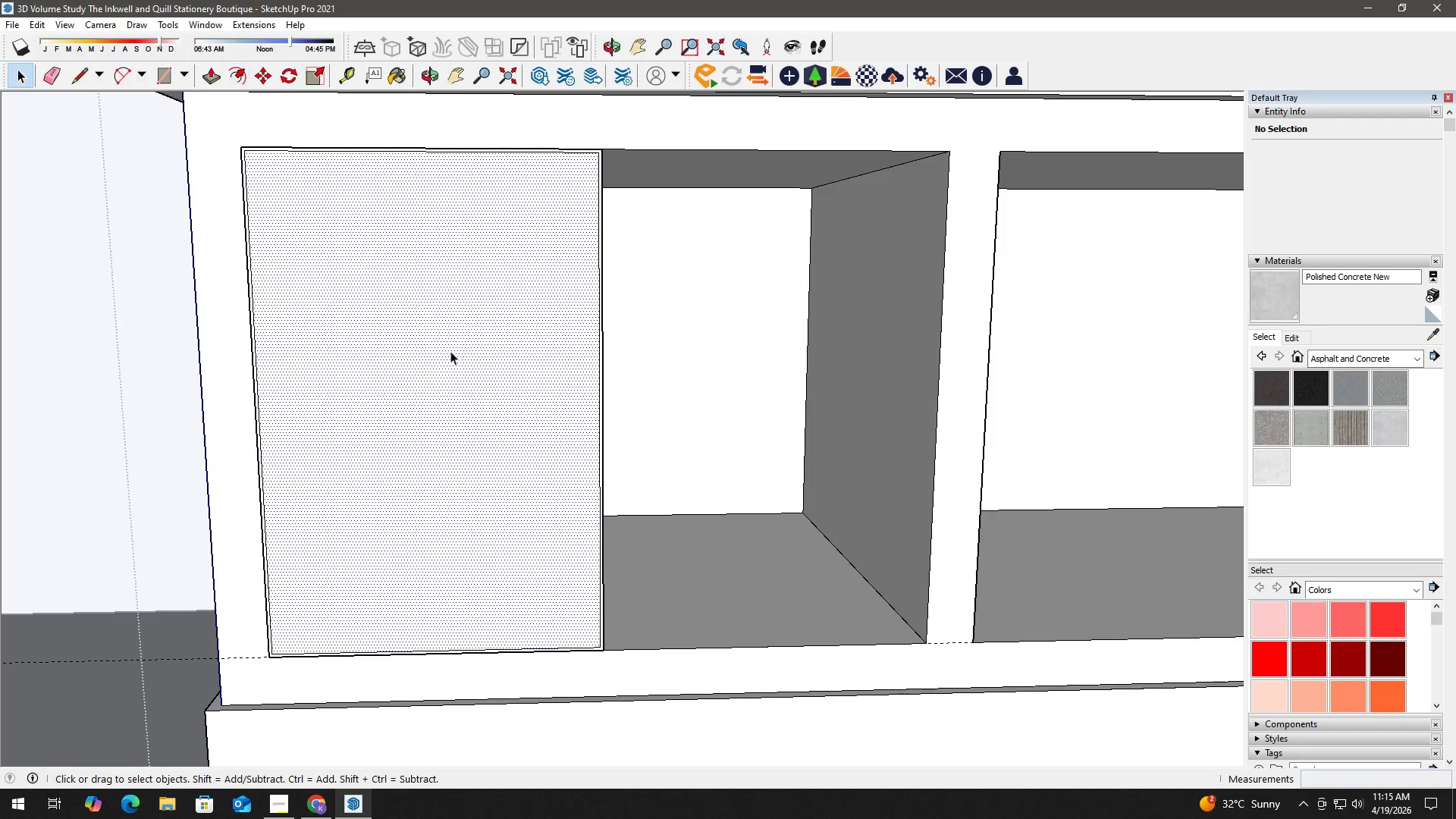 
scroll: coordinate [613, 161], scroll_direction: up, amount: 1.0
 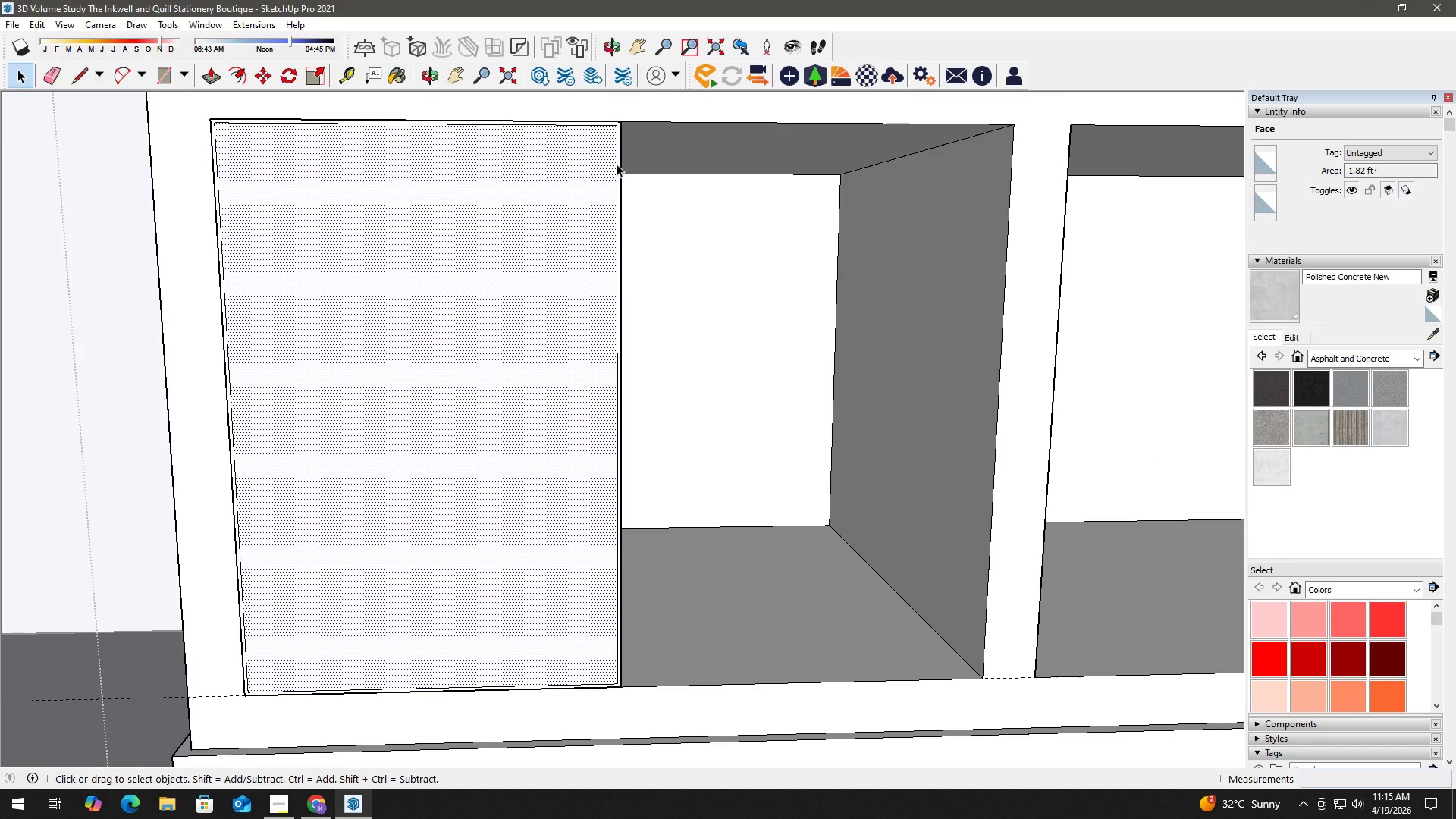 
key(Control+ControlLeft)
 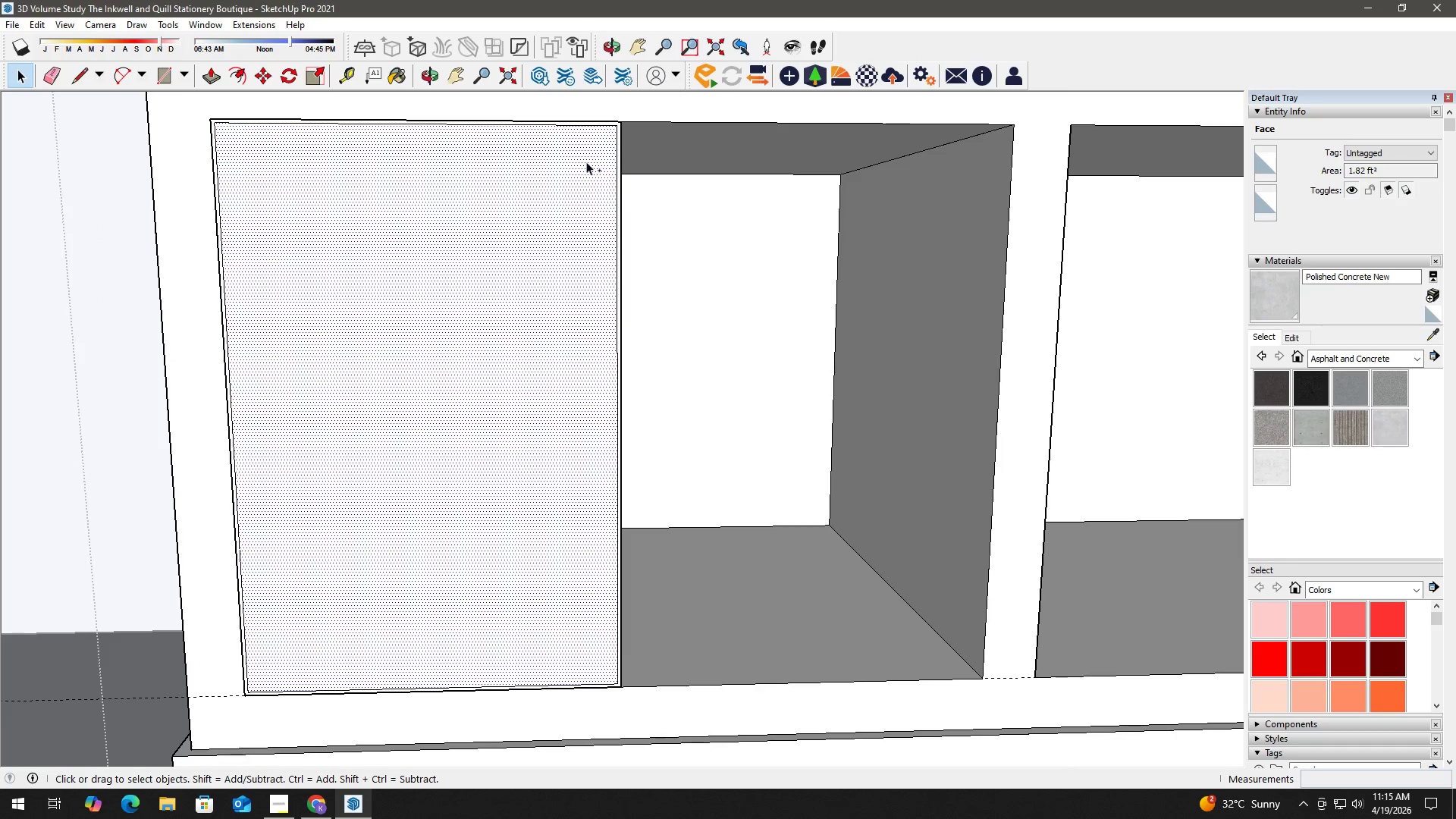 
key(Control+ControlLeft)
 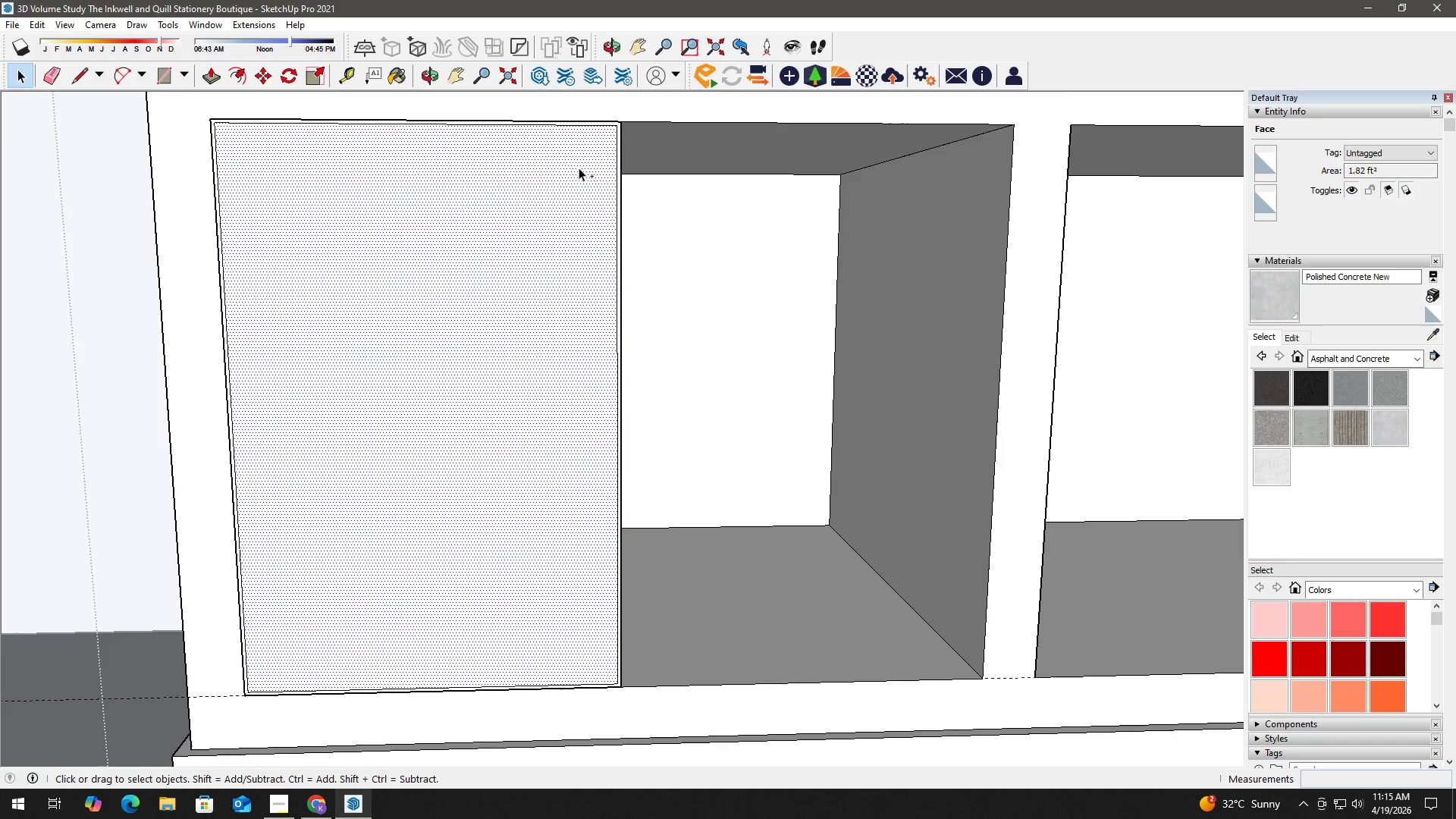 
key(Control+Z)
 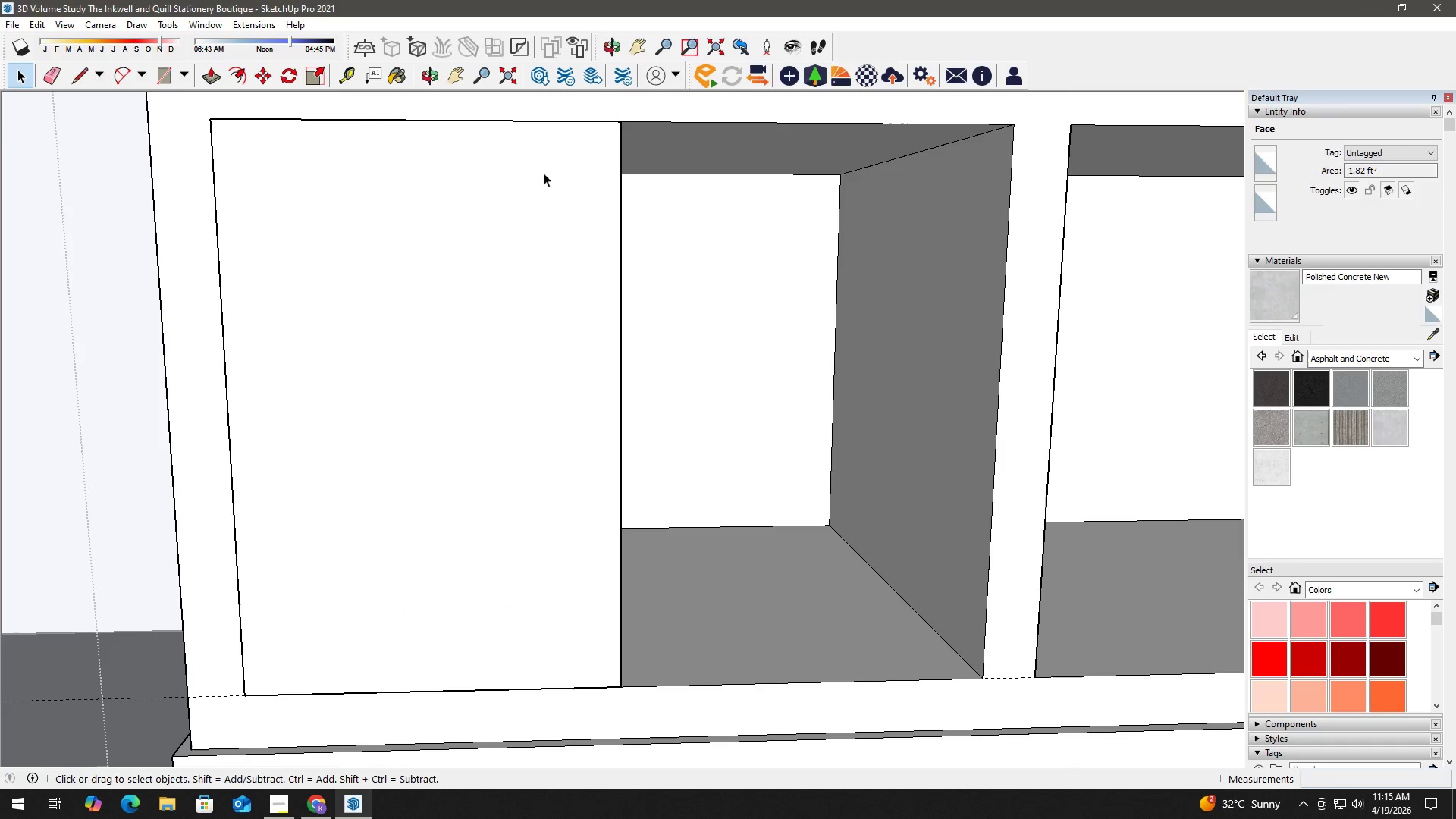 
key(F)
 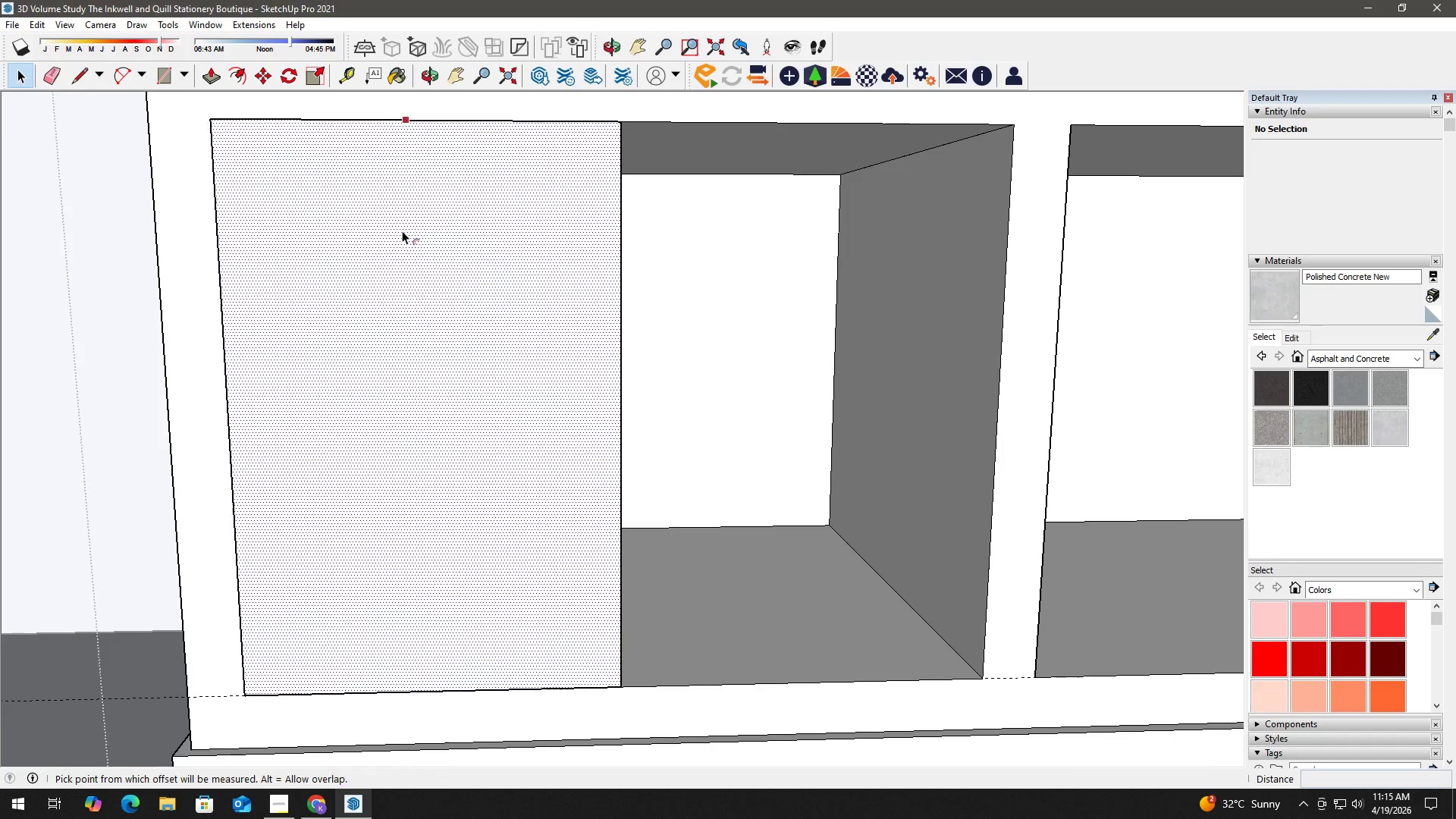 
left_click([396, 233])
 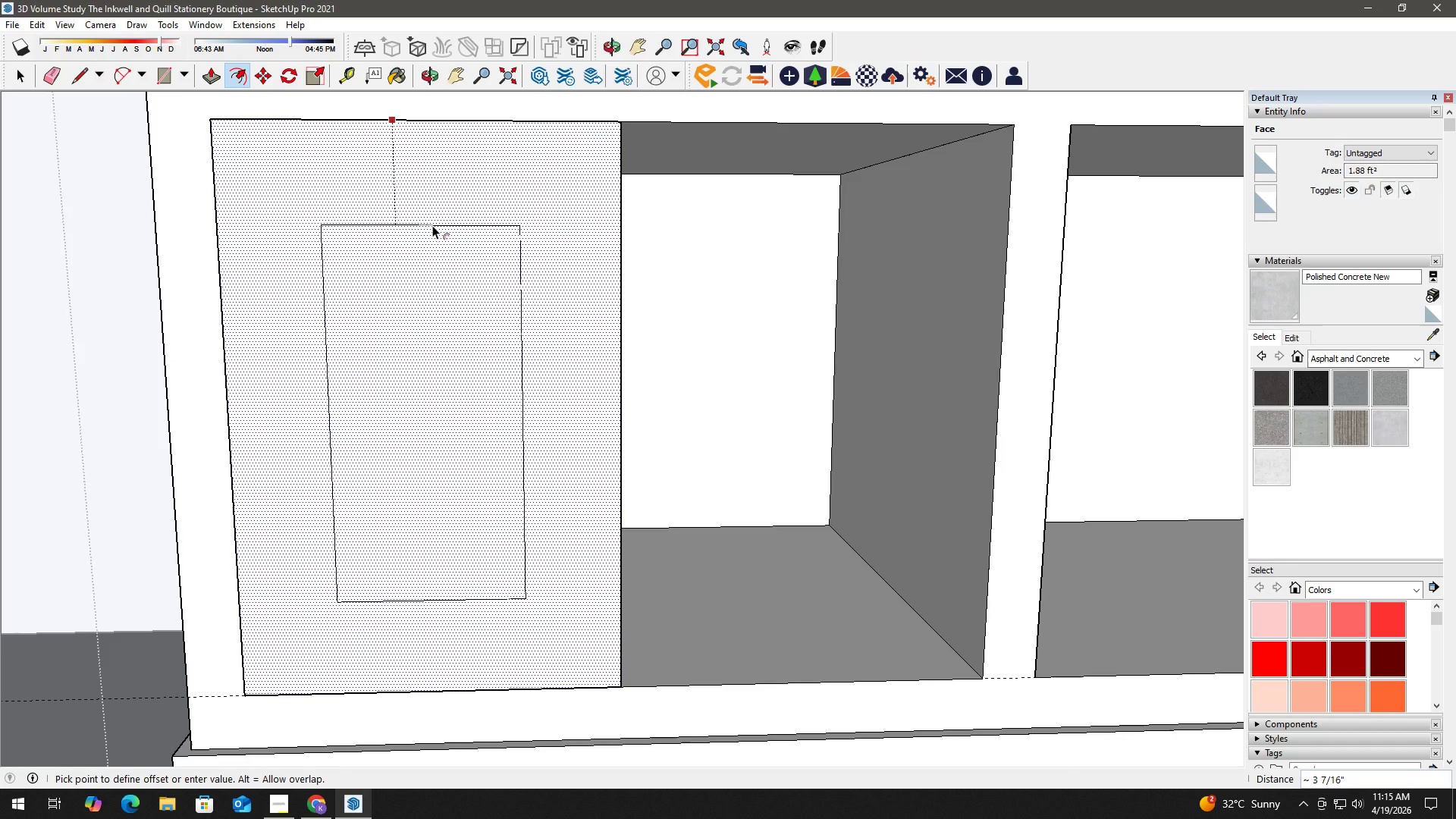 
key(Numpad1)
 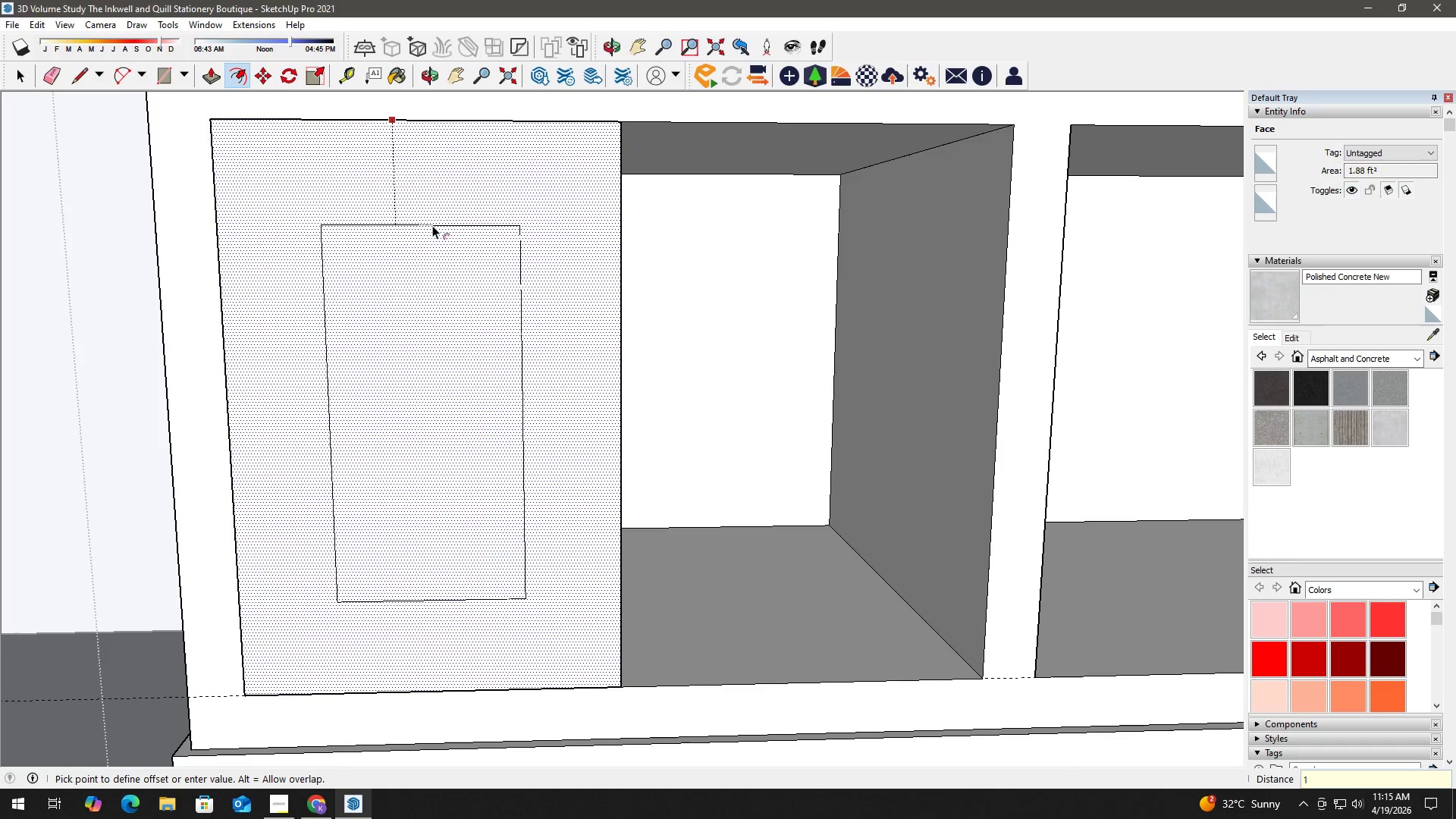 
key(NumpadDivide)
 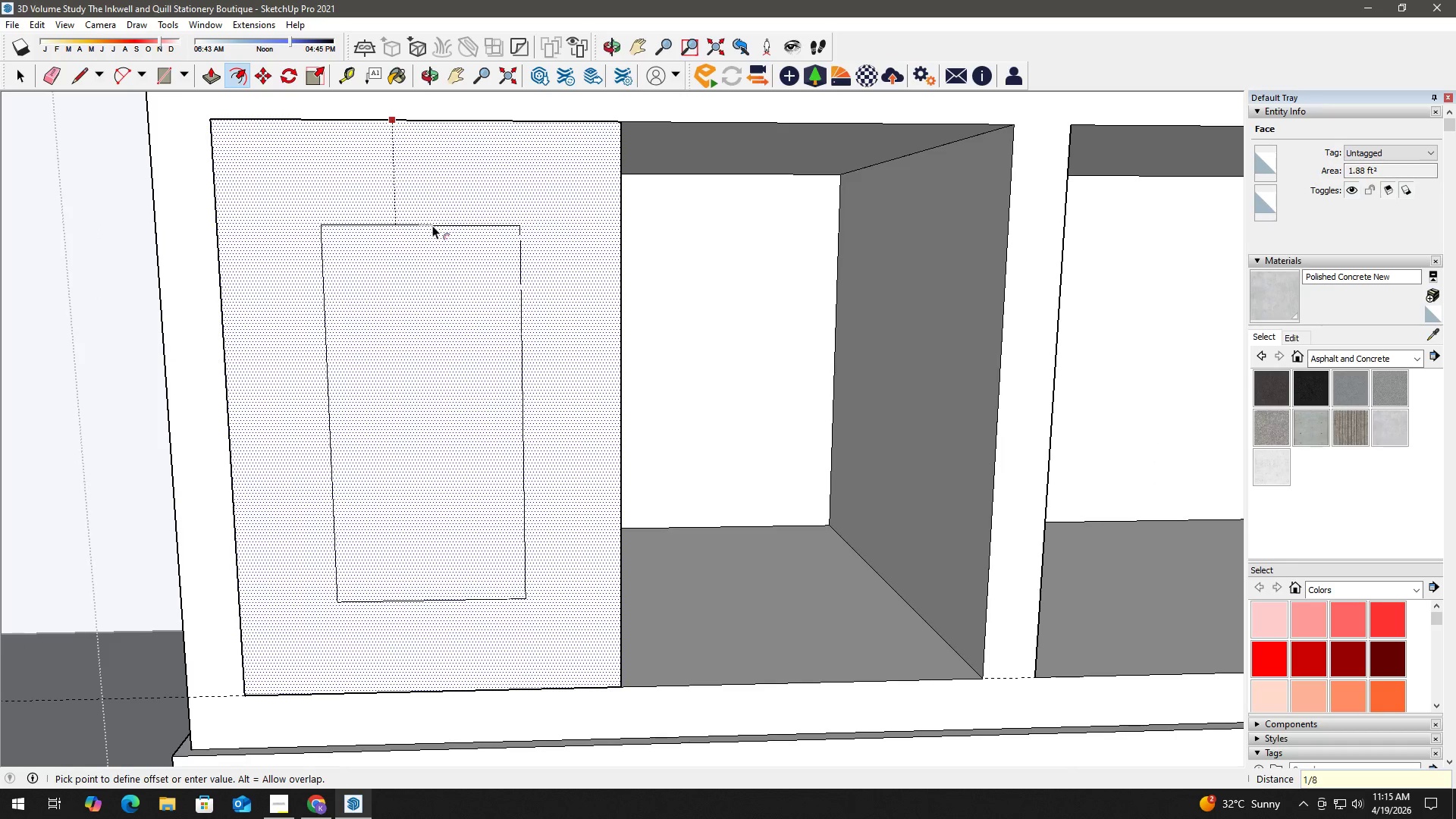 
key(Numpad8)
 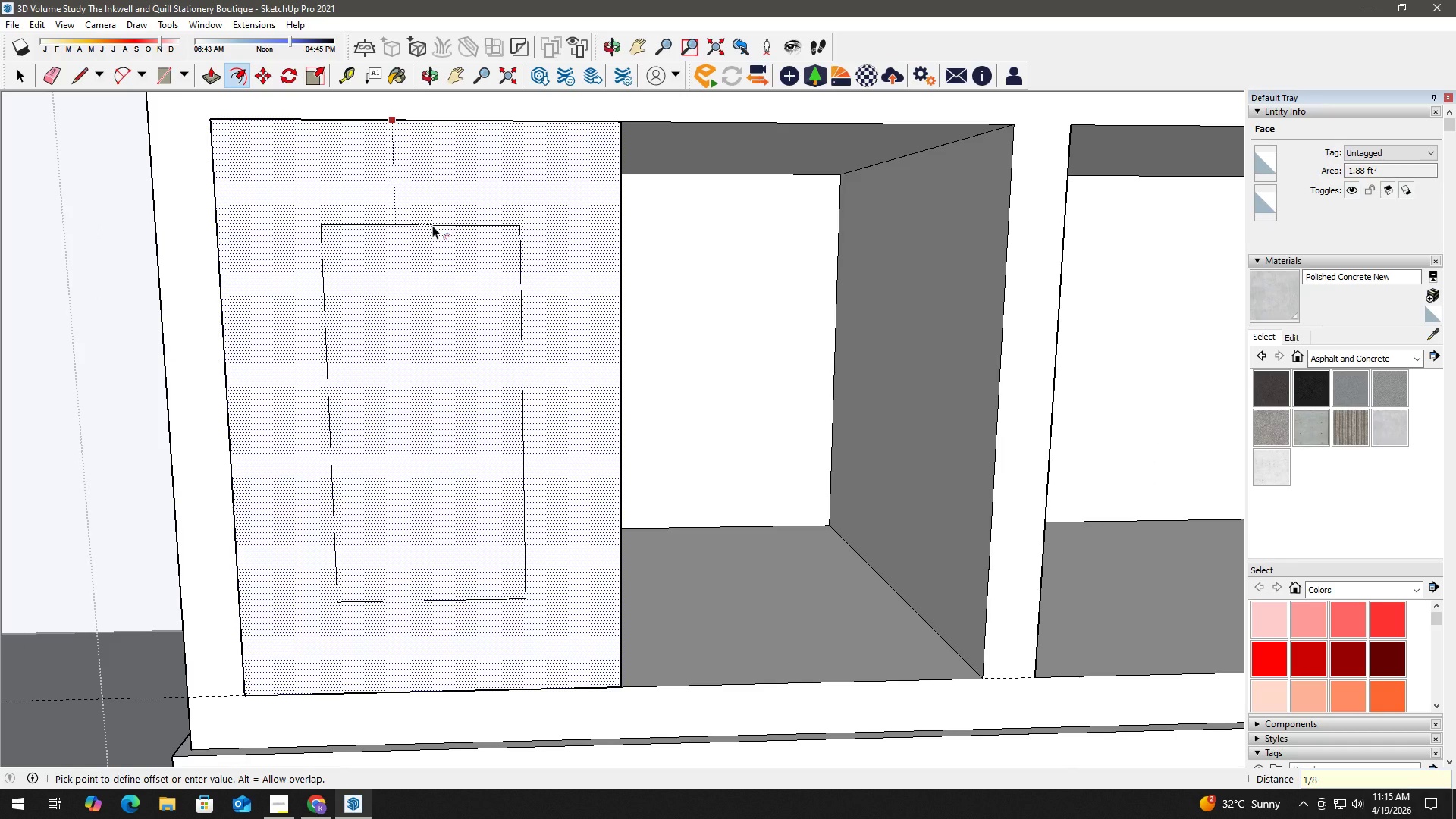 
key(Shift+Quote)
 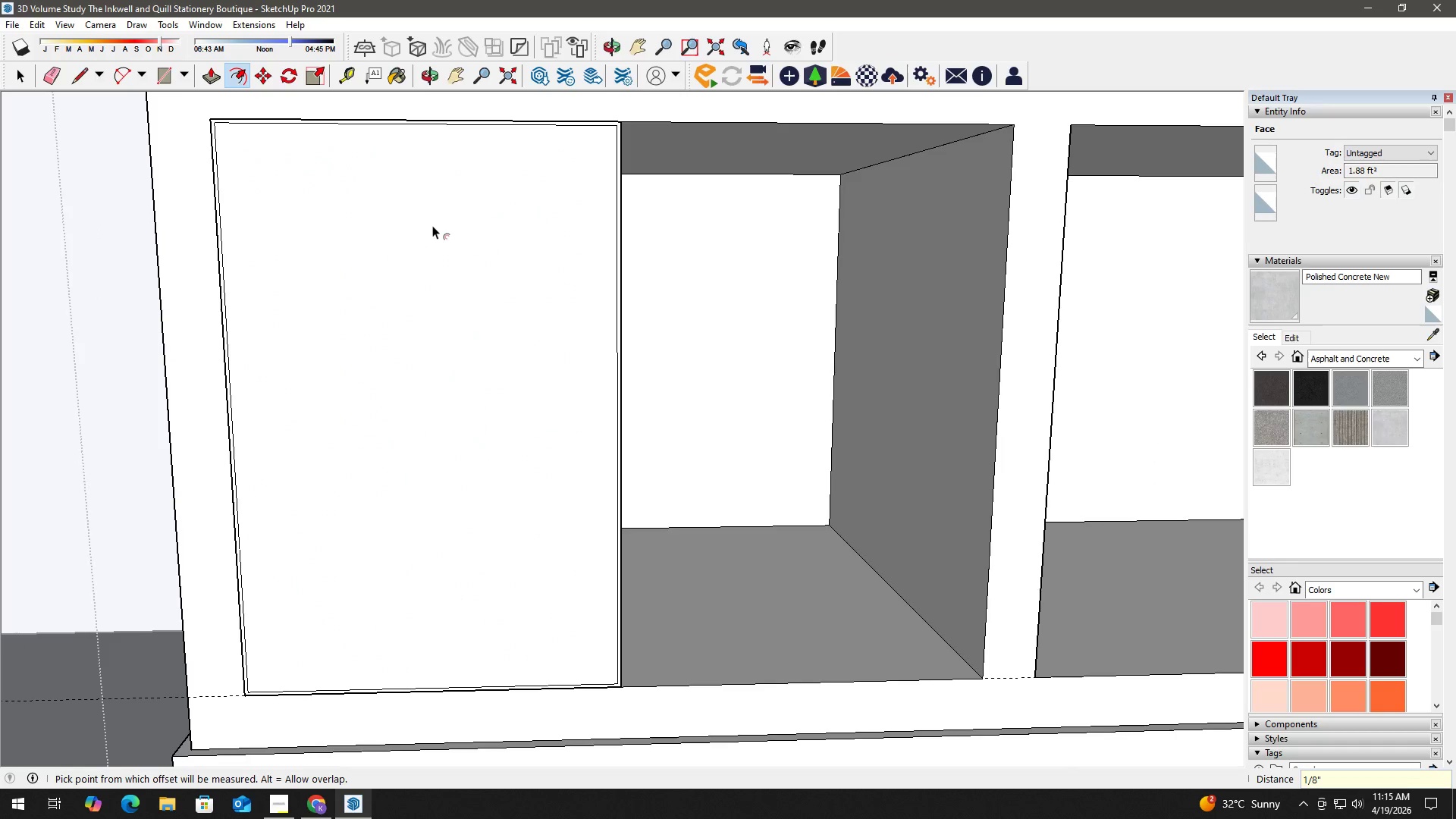 
key(Enter)
 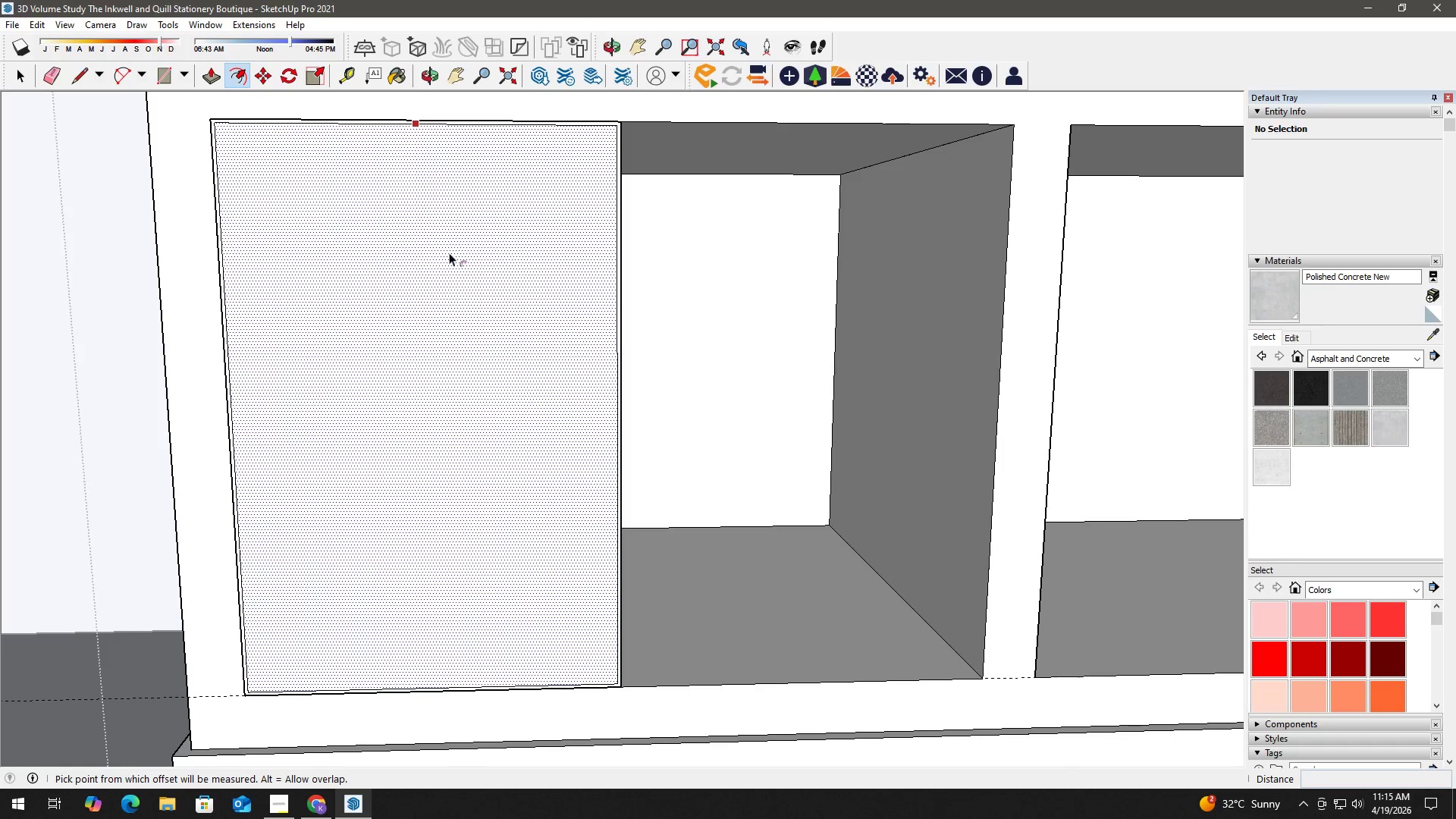 
key(Space)
 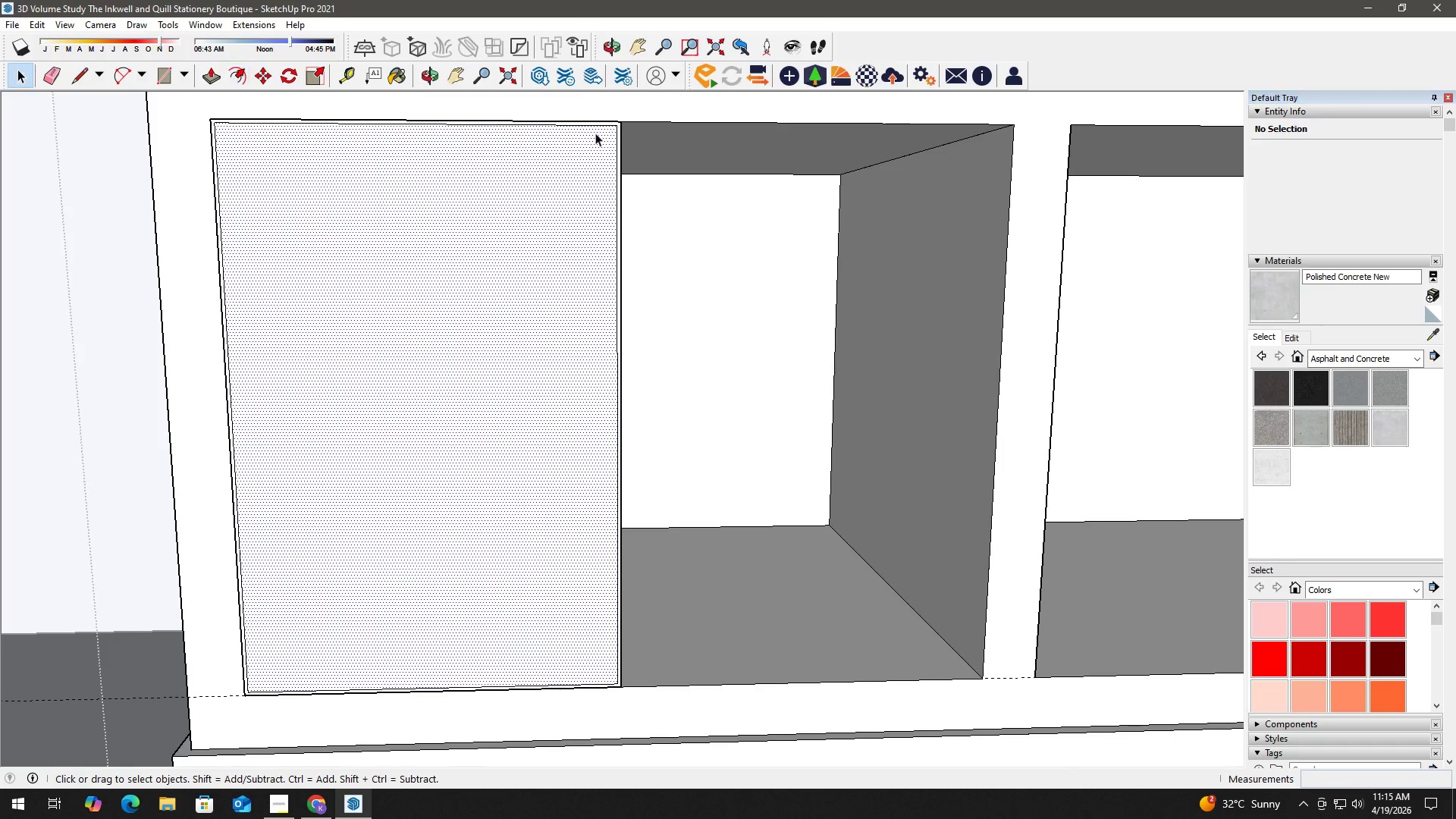 
key(E)
 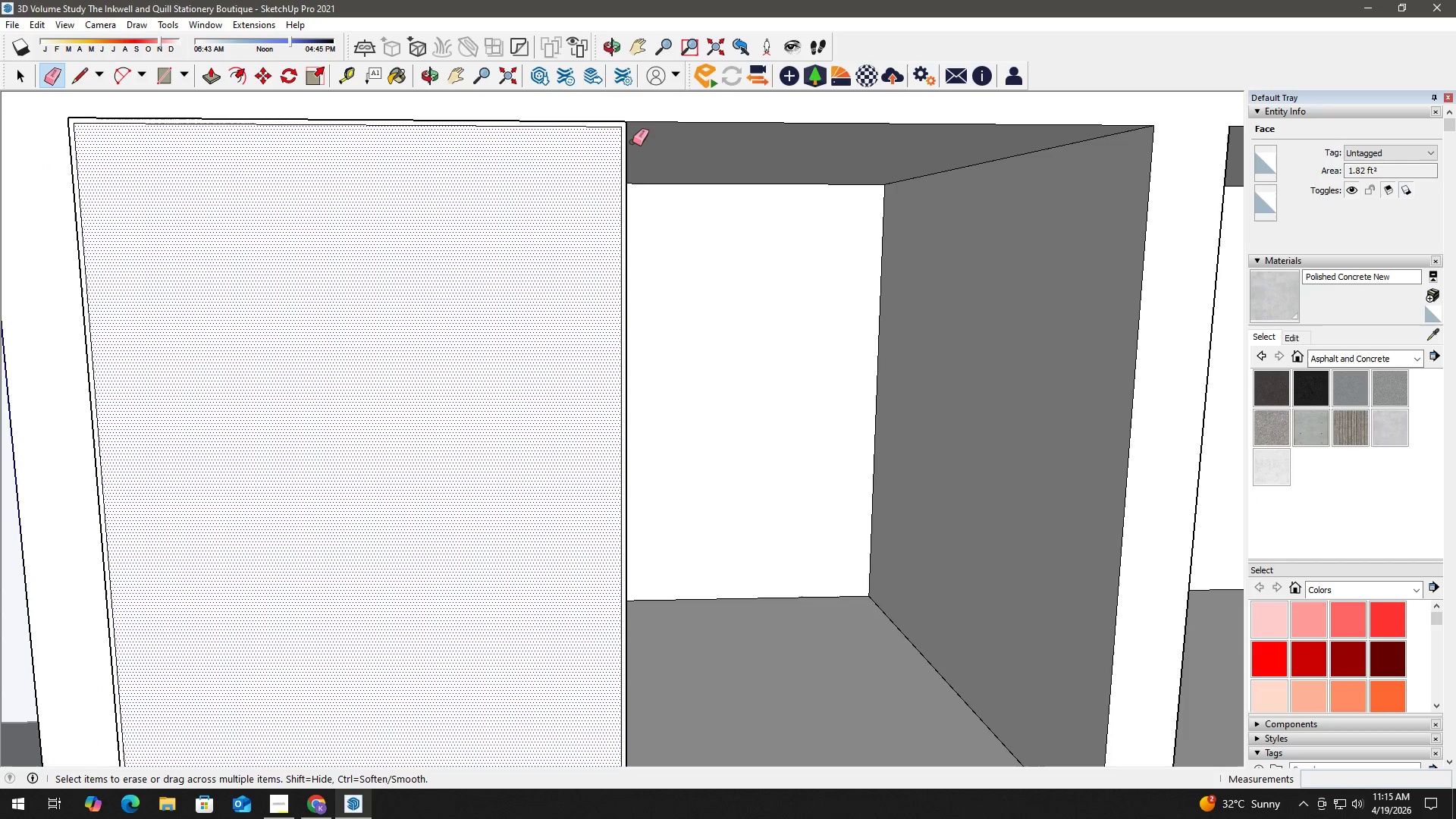 
scroll: coordinate [609, 120], scroll_direction: up, amount: 3.0
 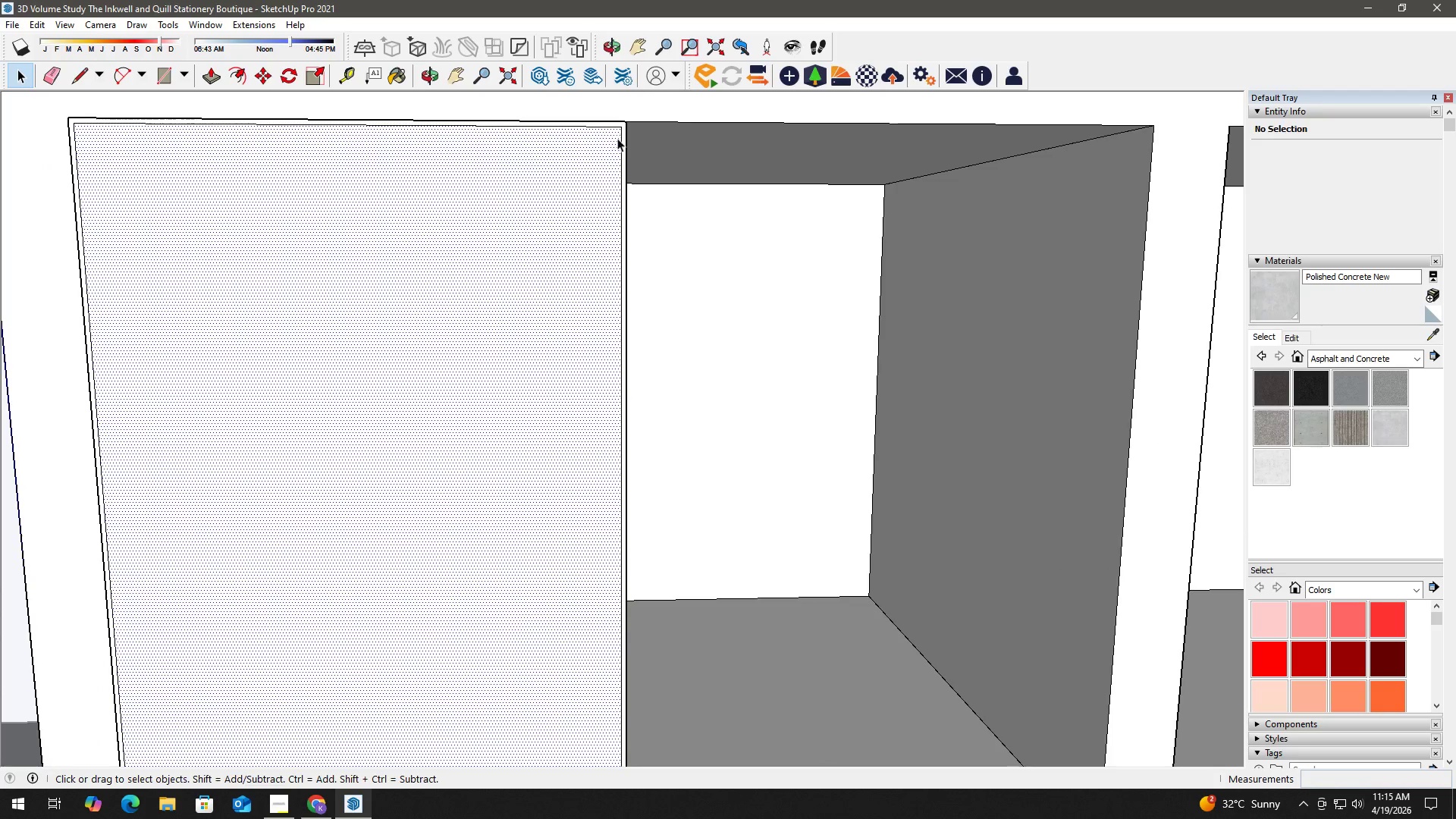 
left_click_drag(start_coordinate=[631, 142], to_coordinate=[626, 136])
 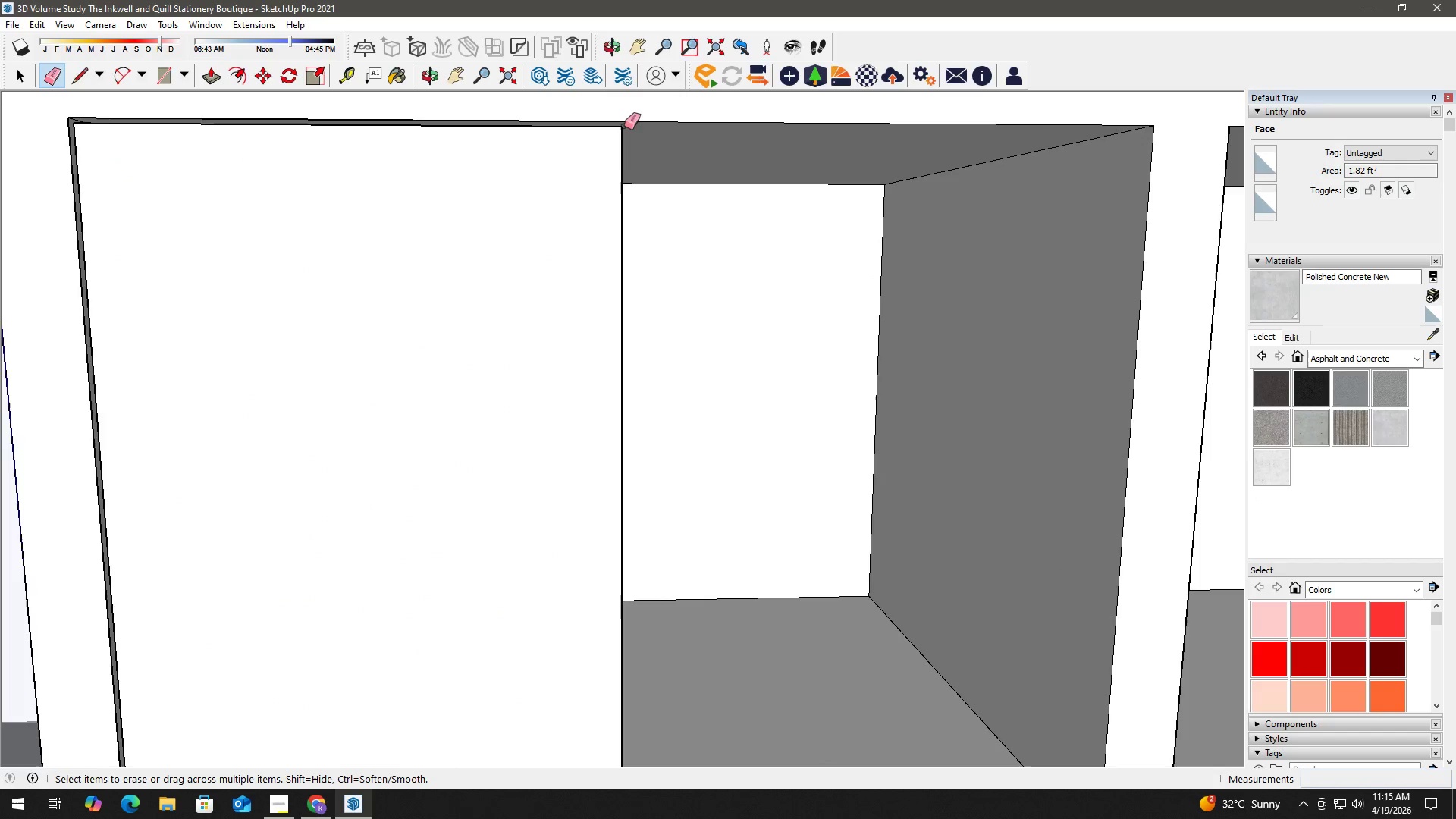 
scroll: coordinate [622, 115], scroll_direction: up, amount: 3.0
 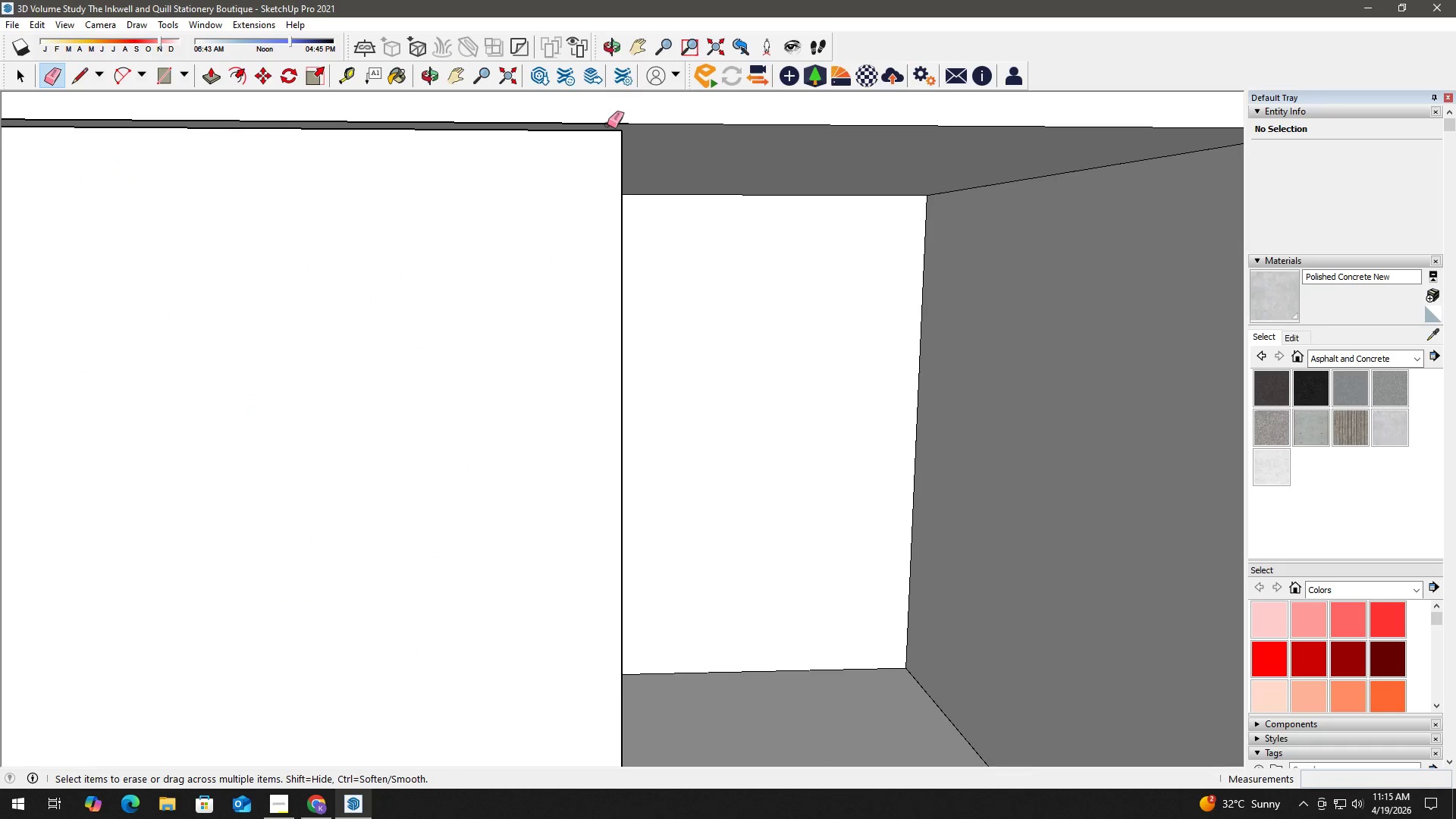 
key(Space)
 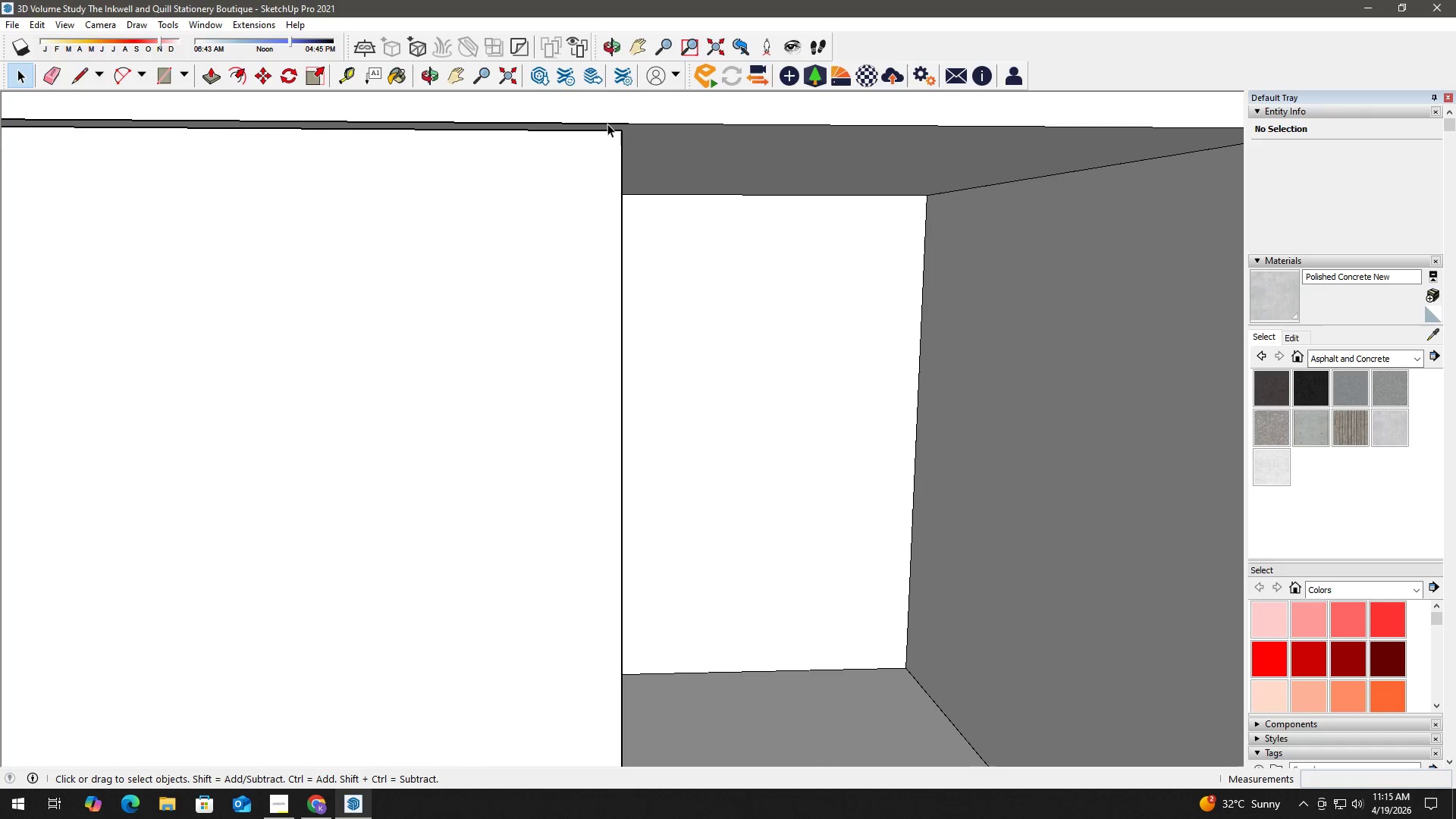 
left_click([607, 124])
 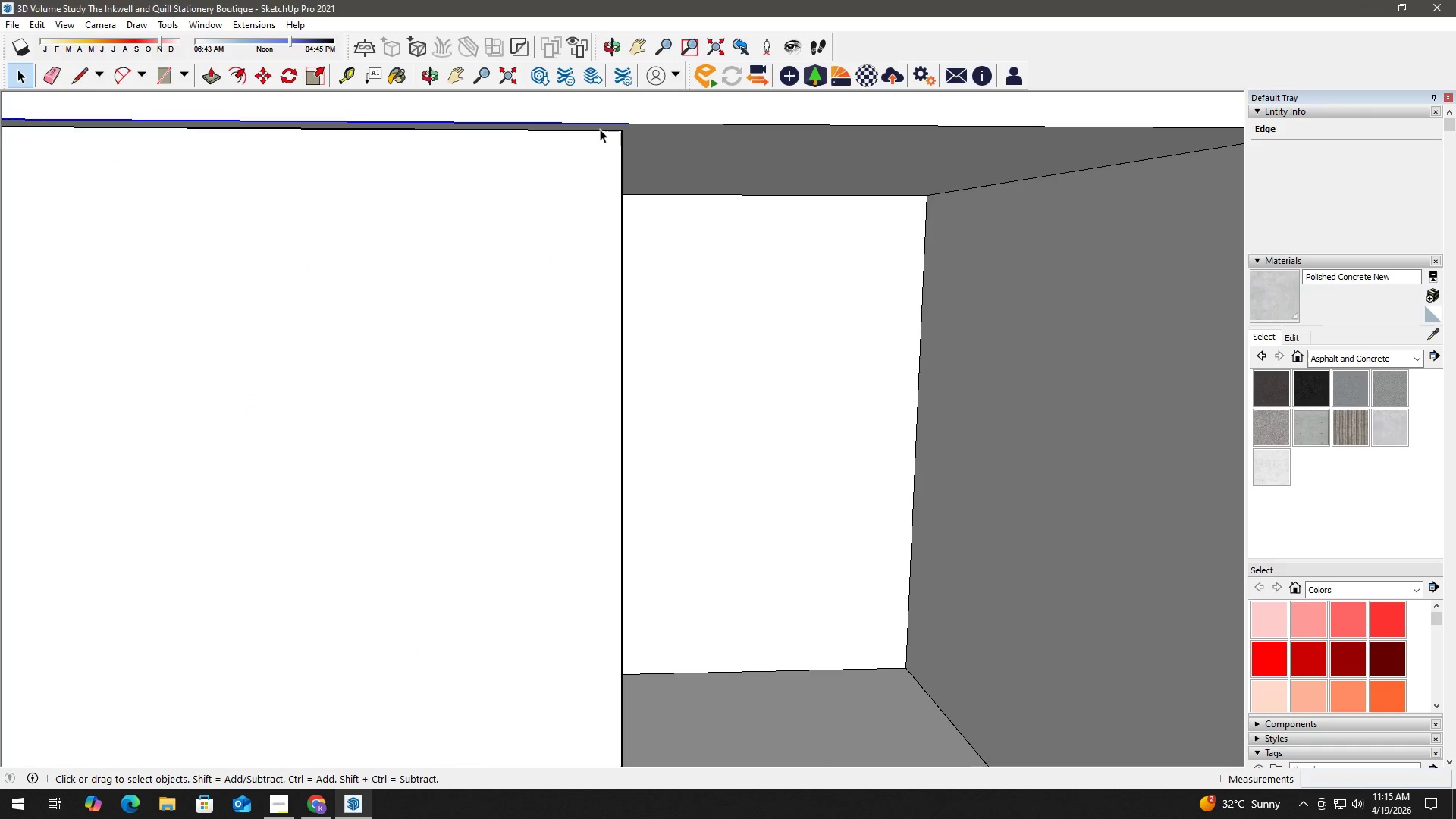 
key(Delete)
 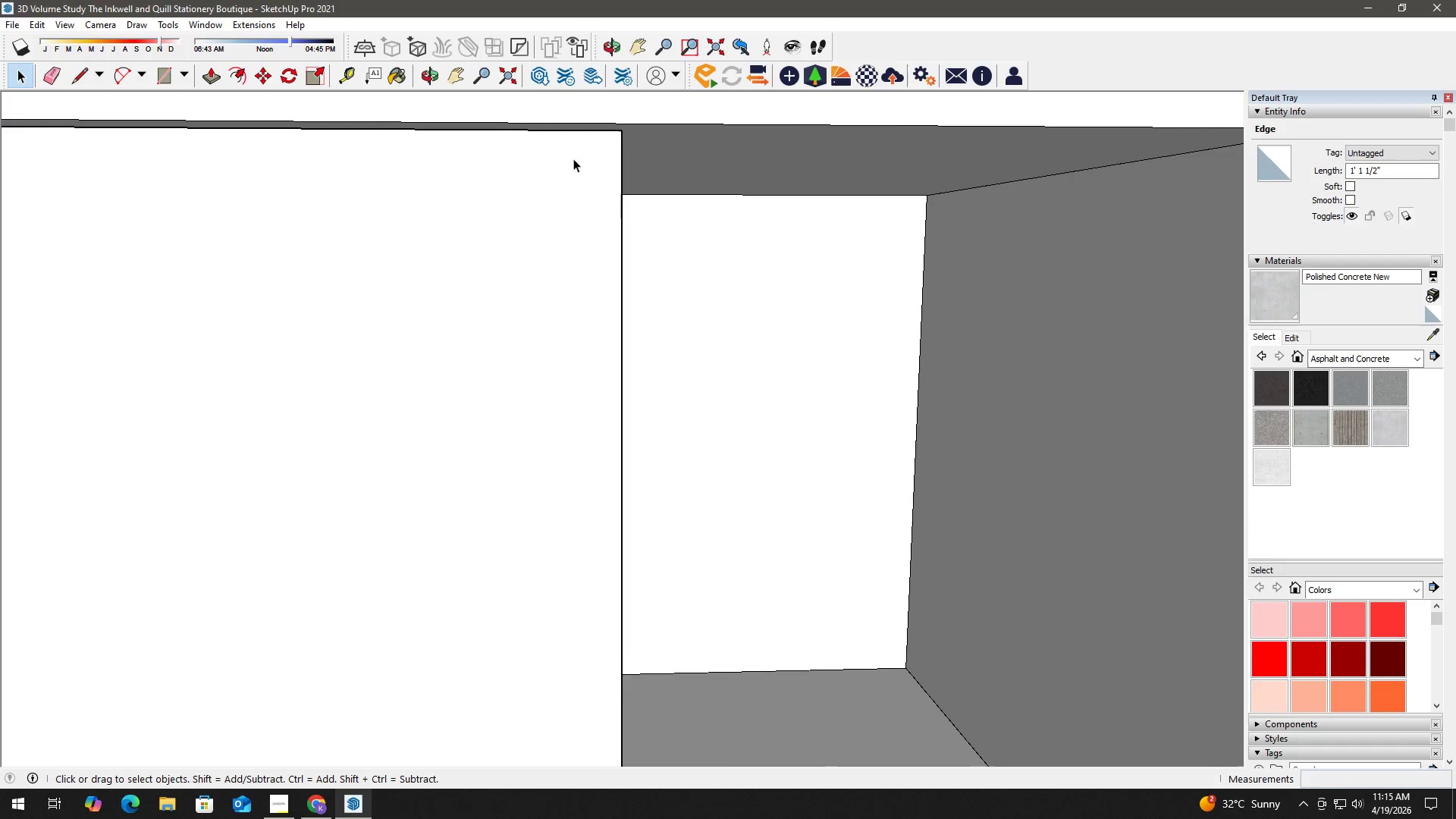 
scroll: coordinate [532, 201], scroll_direction: down, amount: 4.0
 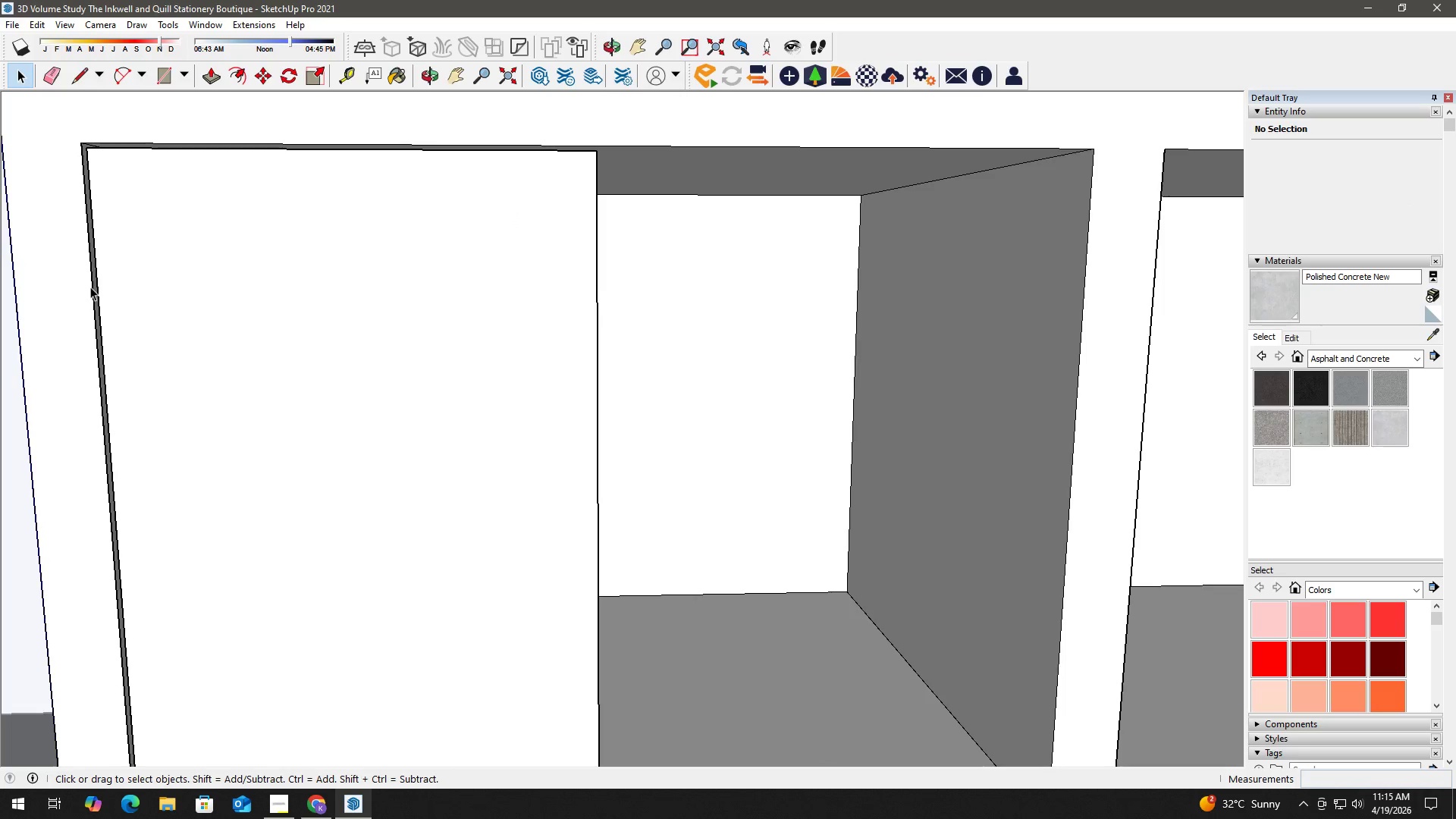 
left_click([93, 287])
 